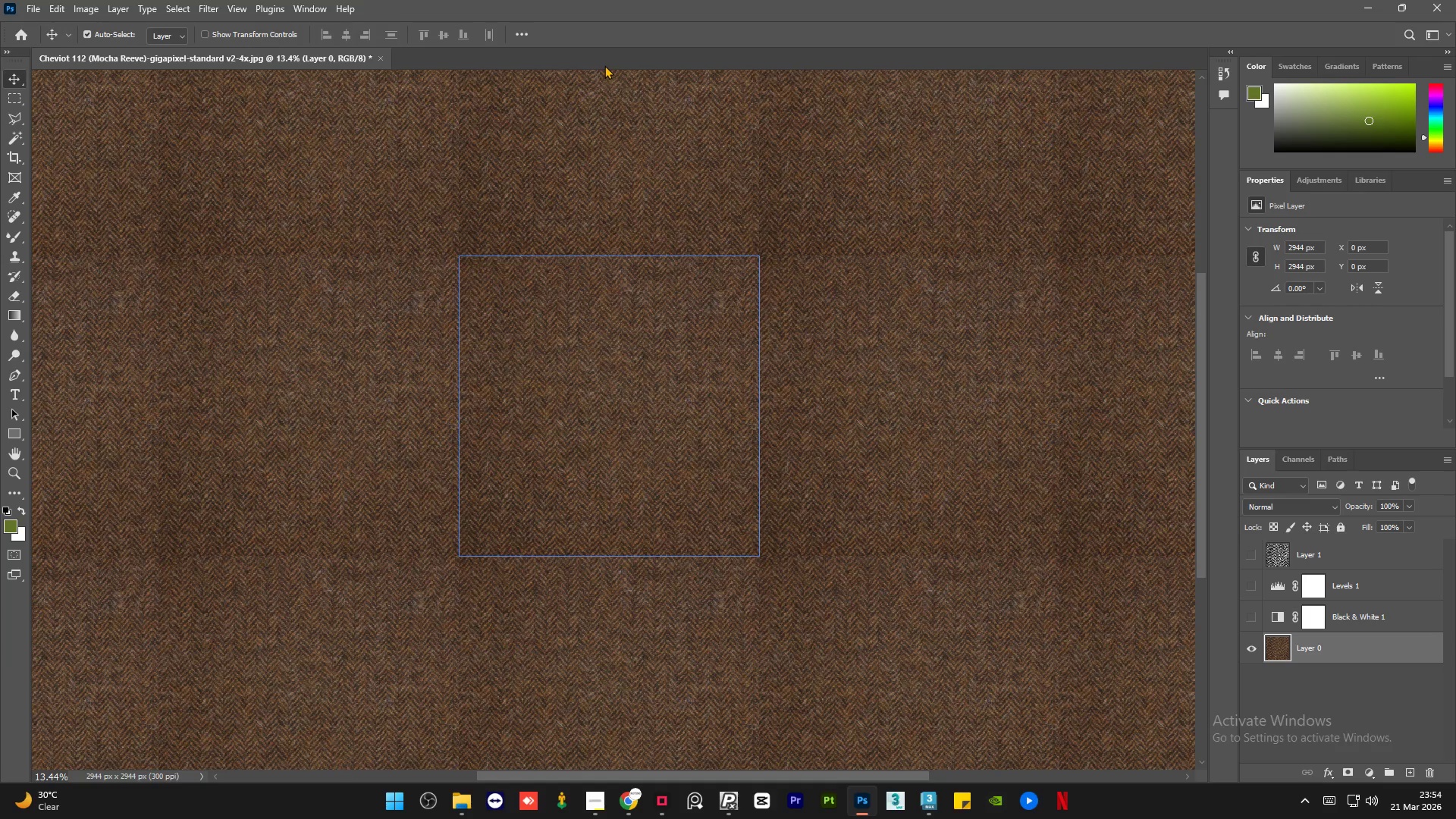 
hold_key(key=AltLeft, duration=1.5)
scroll: coordinate [655, 485], scroll_direction: down, amount: 9.0
 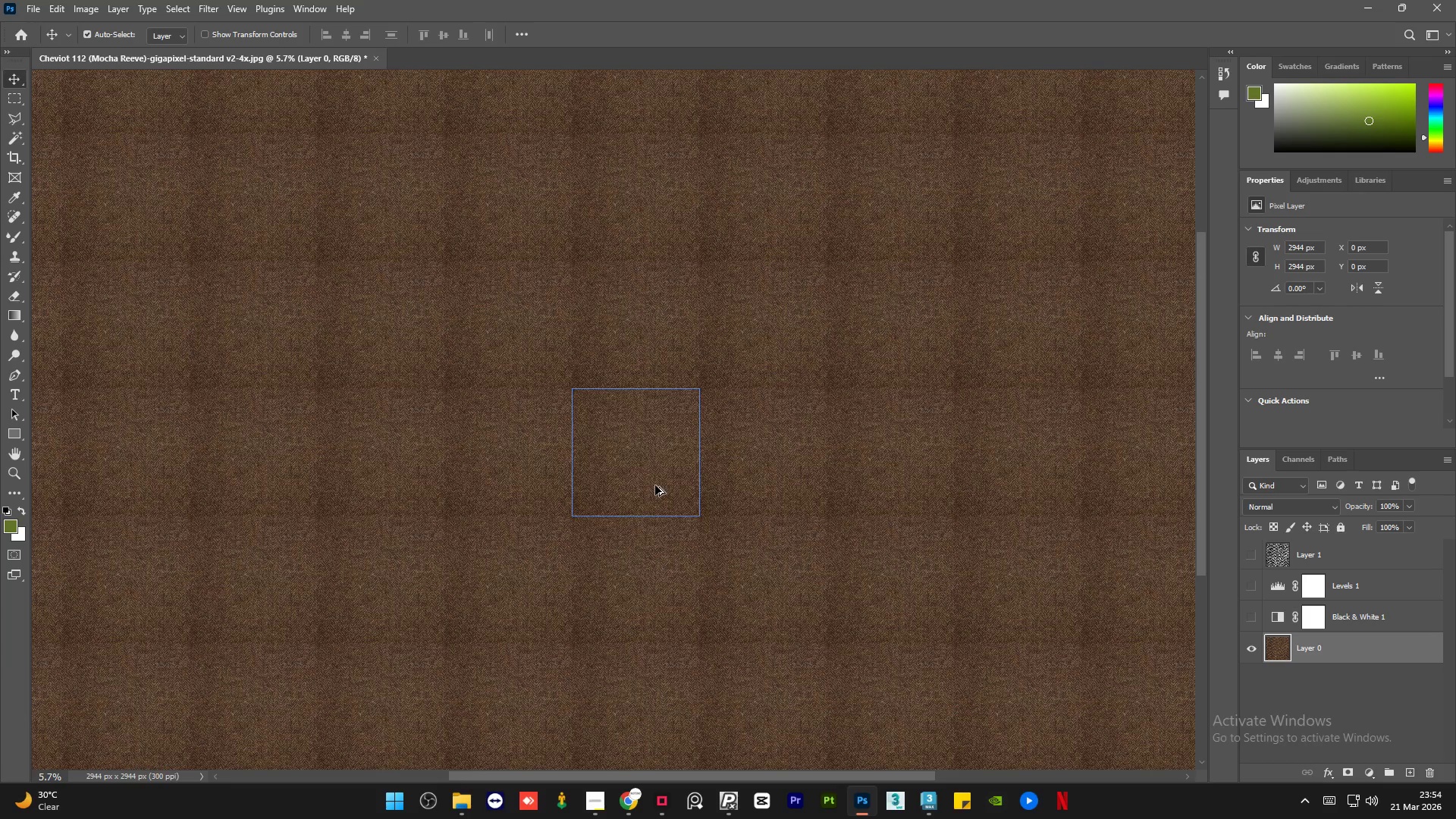 
hold_key(key=AltLeft, duration=1.52)
 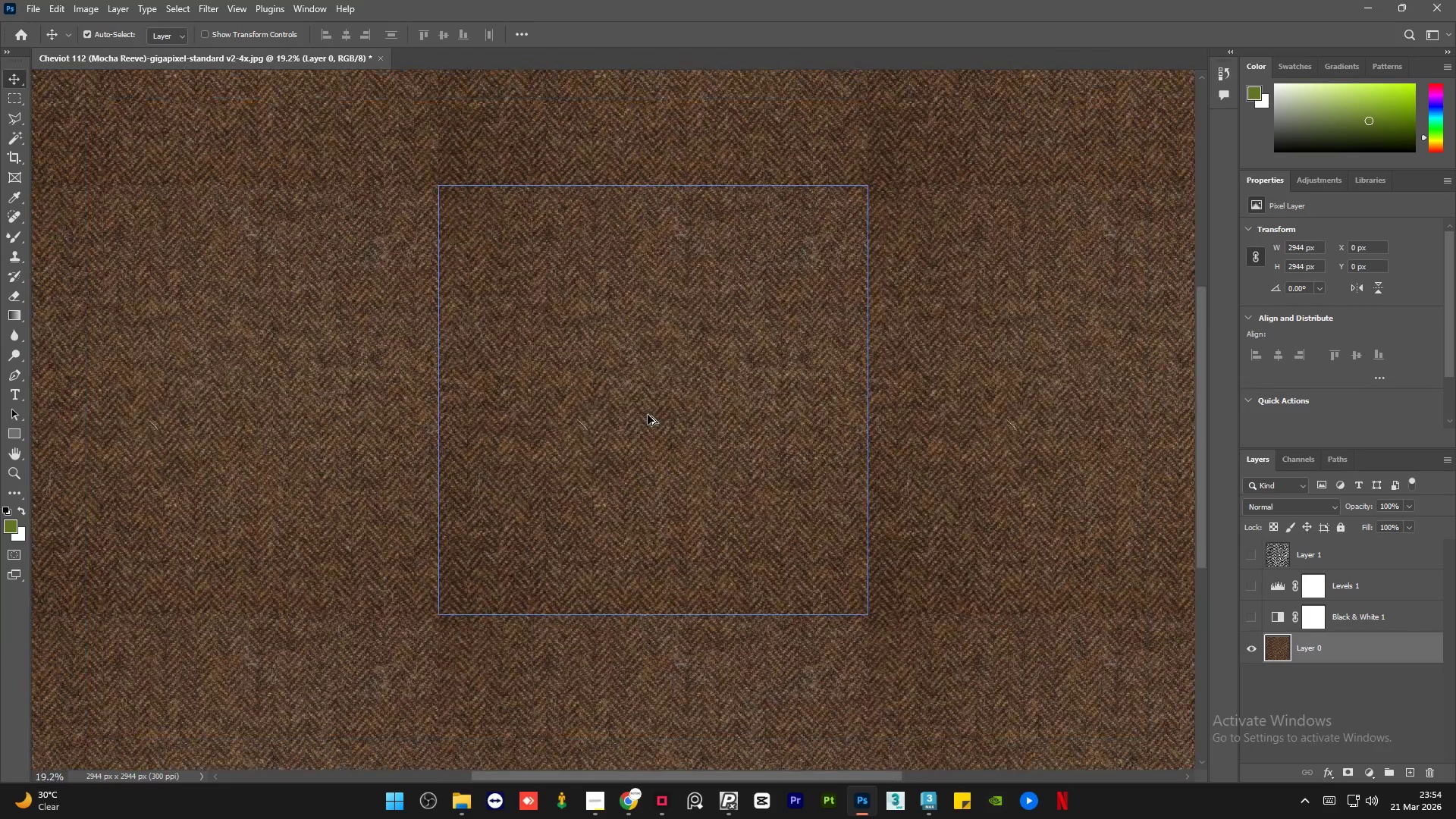 
scroll: coordinate [655, 485], scroll_direction: up, amount: 9.0
 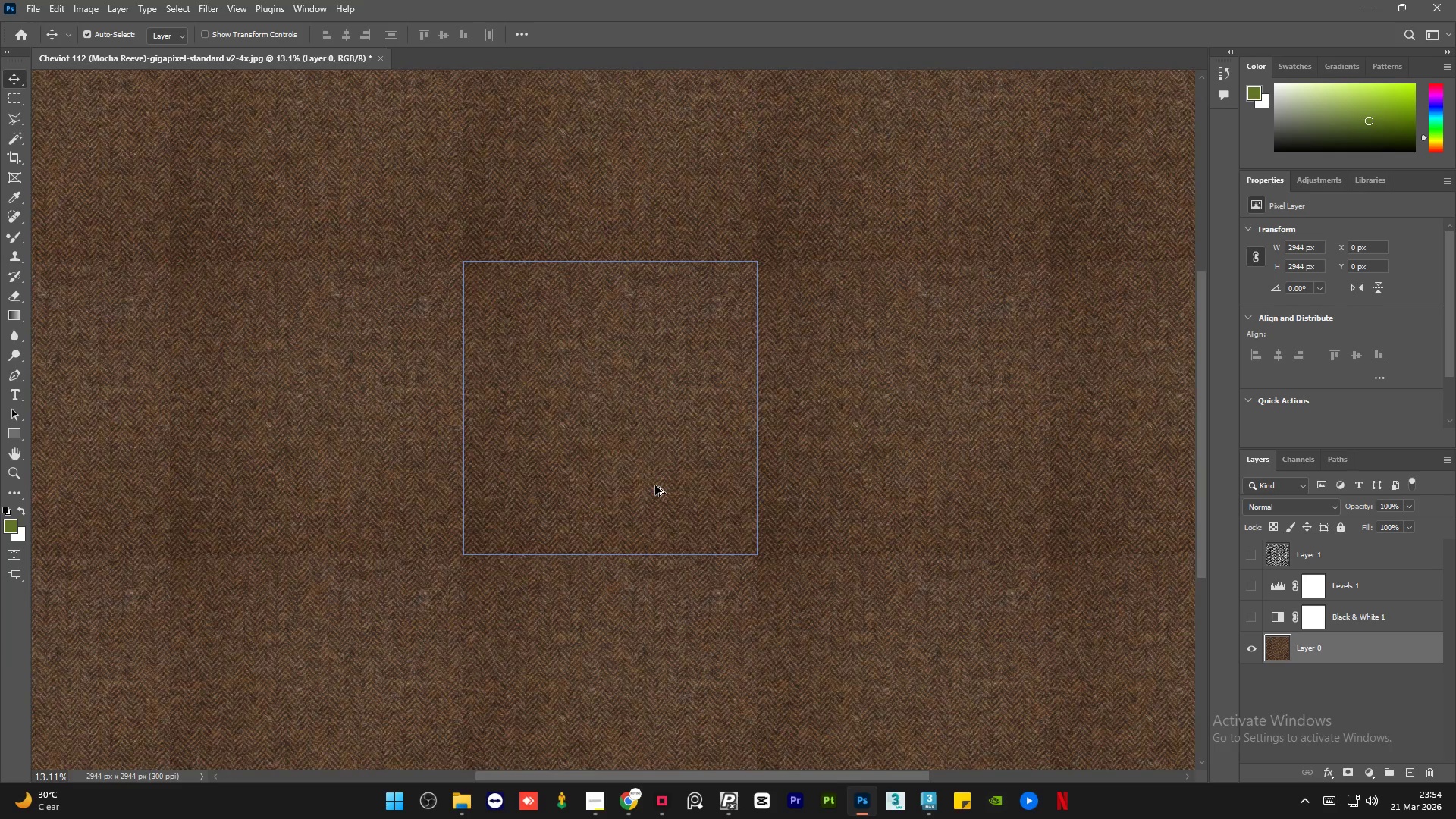 
hold_key(key=AltLeft, duration=1.5)
scroll: coordinate [648, 415], scroll_direction: down, amount: 2.0
 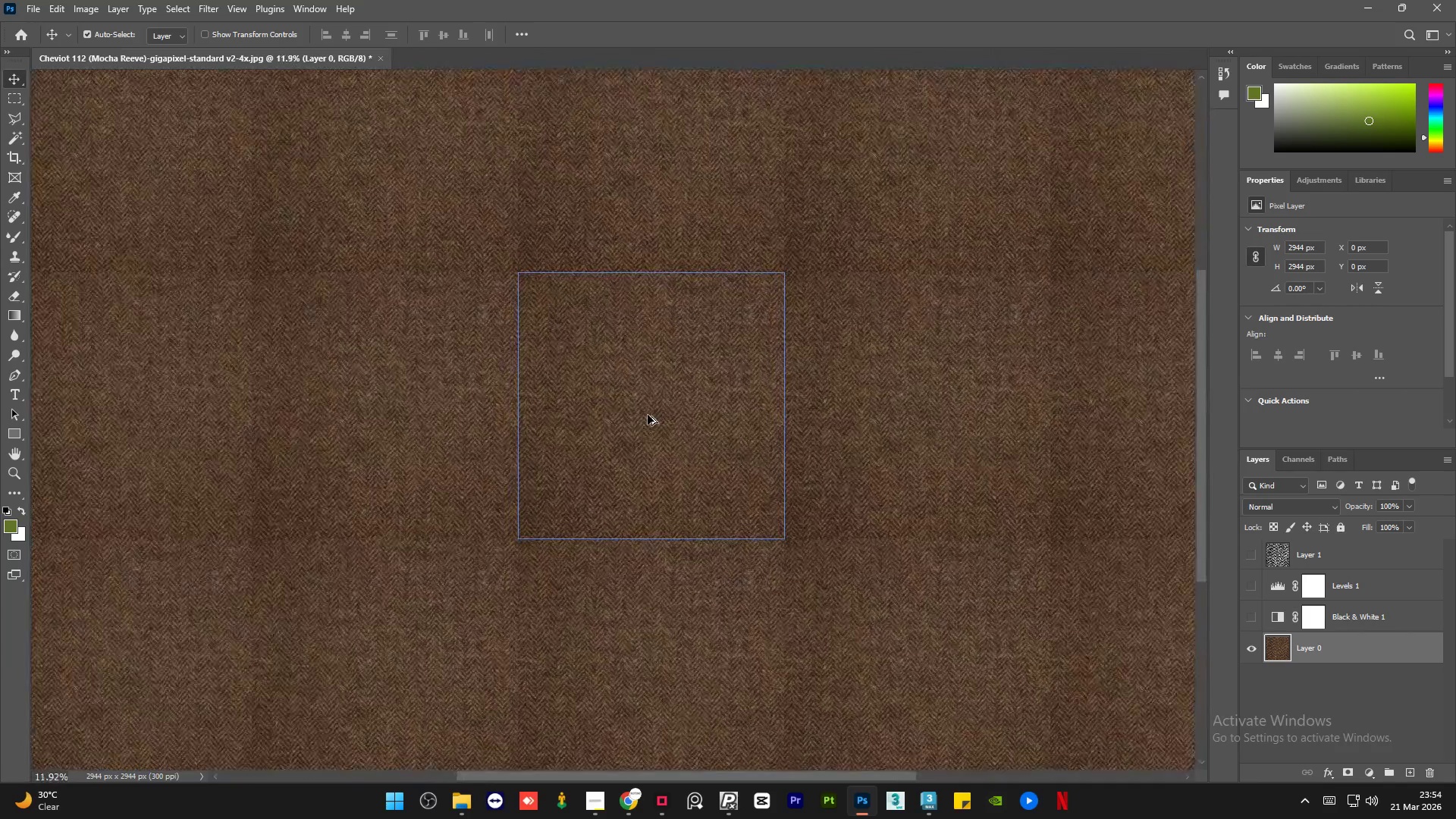 
hold_key(key=AltLeft, duration=1.5)
scroll: coordinate [648, 415], scroll_direction: up, amount: 4.0
 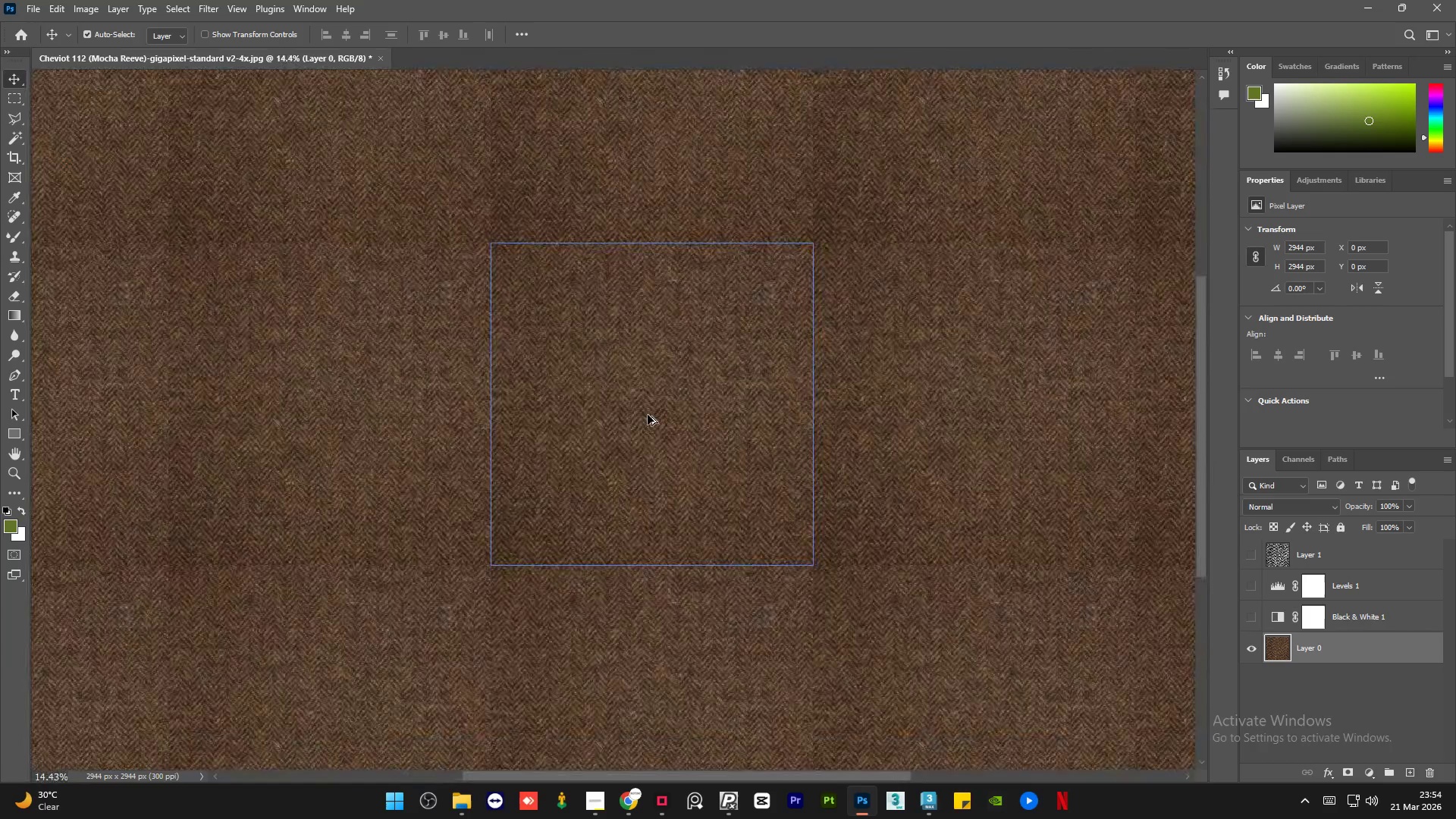 
scroll: coordinate [648, 415], scroll_direction: down, amount: 1.0
 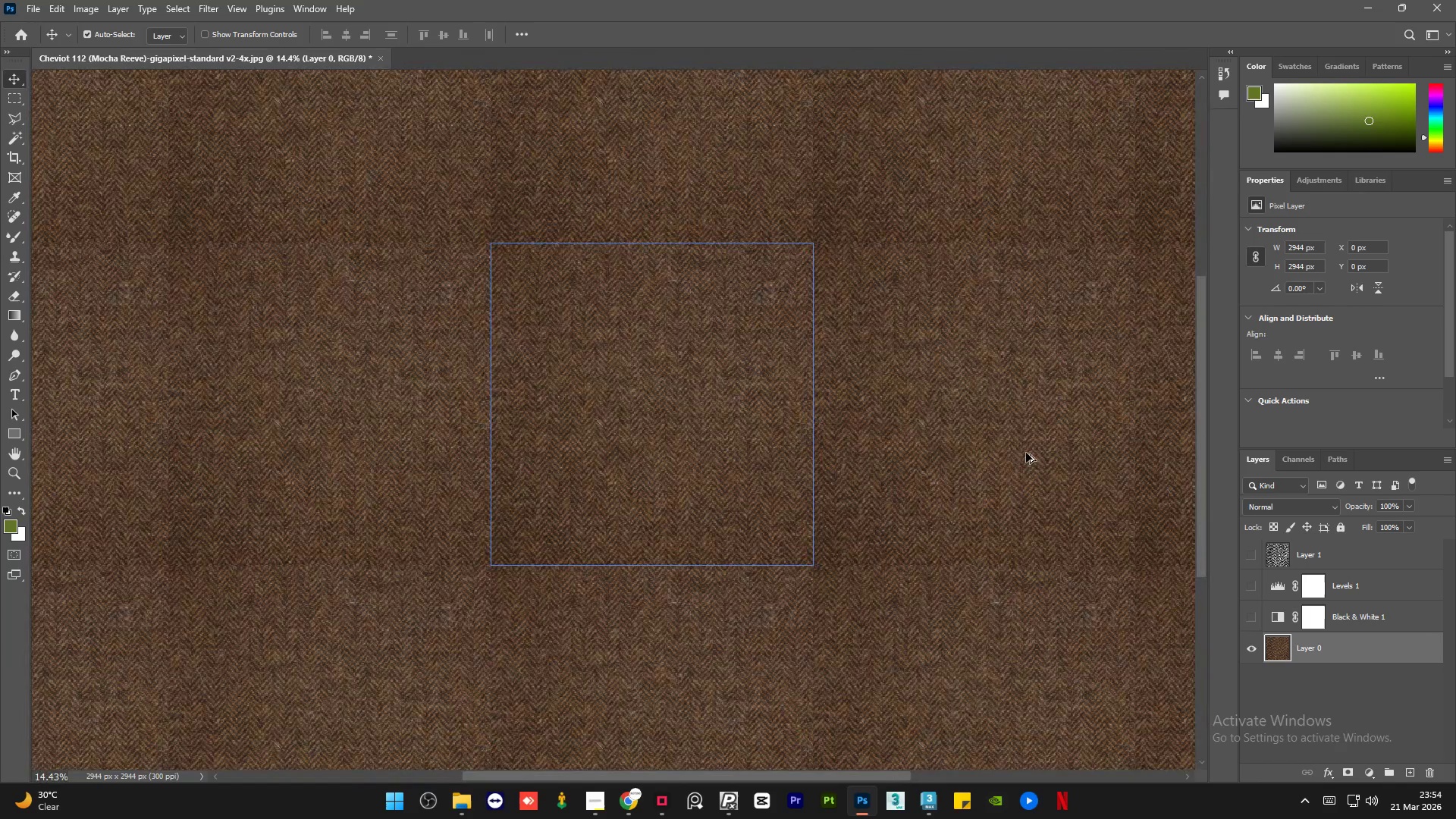 
hold_key(key=AltLeft, duration=0.73)
scroll: coordinate [1112, 453], scroll_direction: up, amount: 1.0
 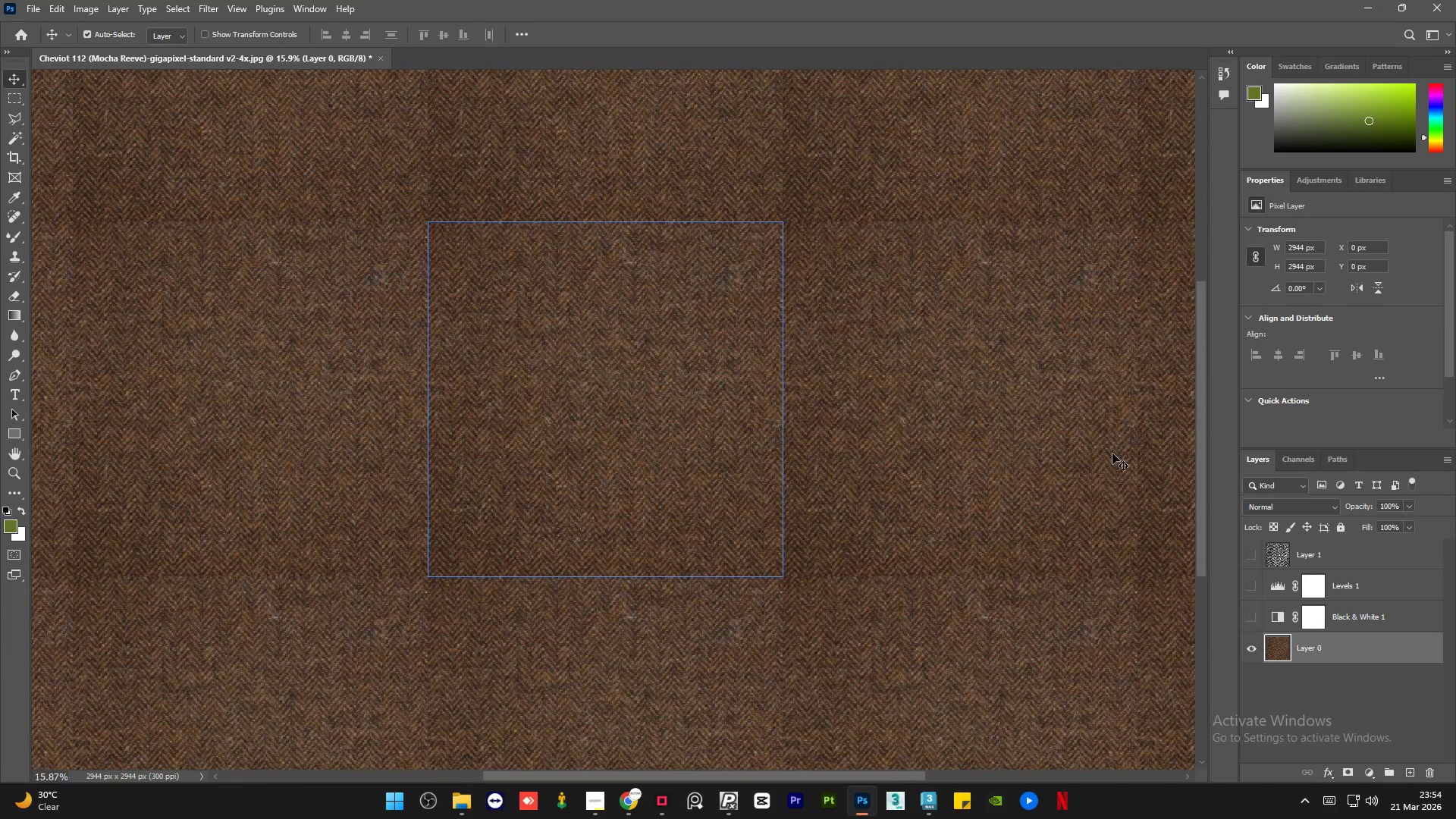 
hold_key(key=AltLeft, duration=0.31)
 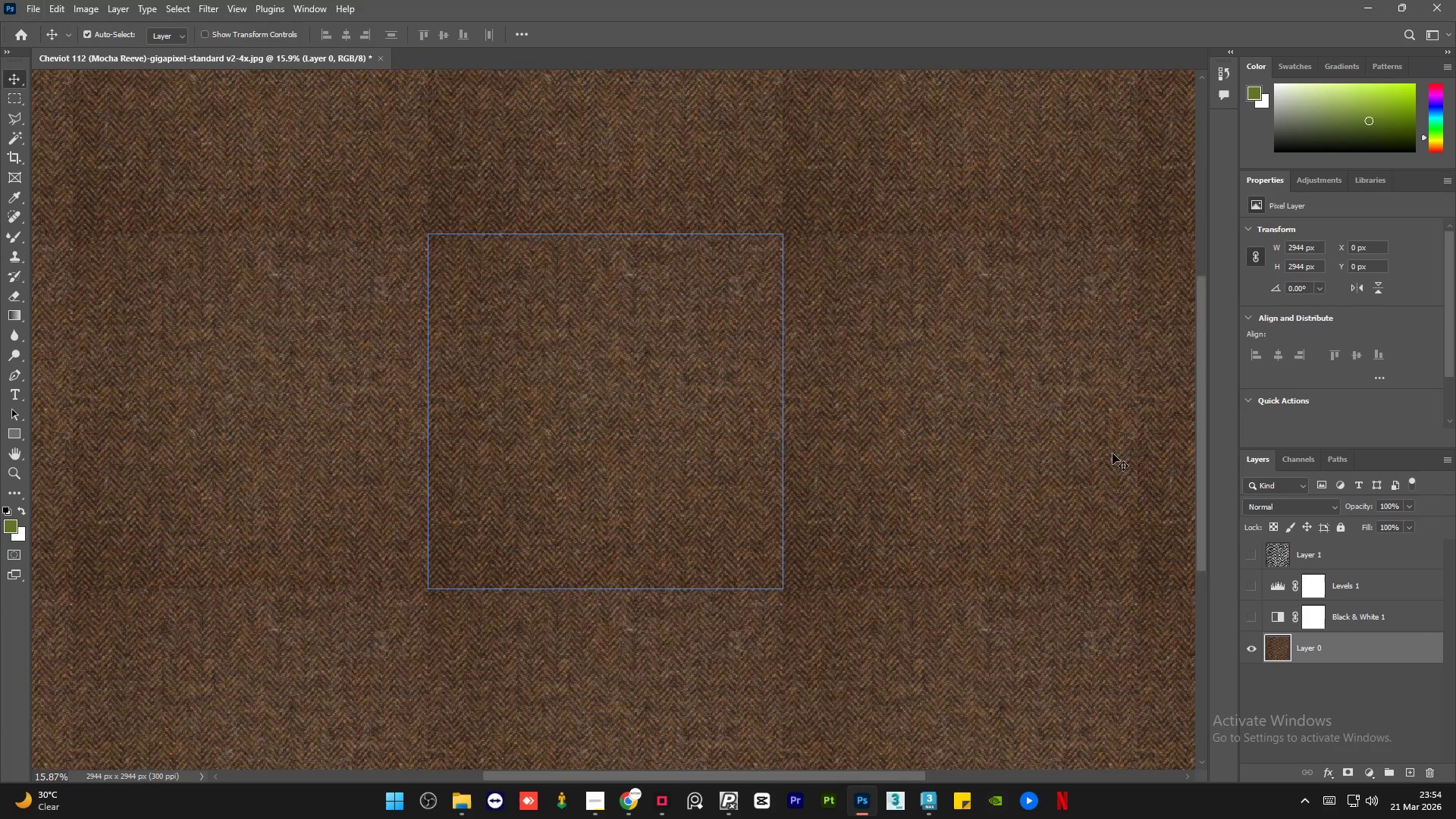 
scroll: coordinate [1112, 453], scroll_direction: up, amount: 5.0
 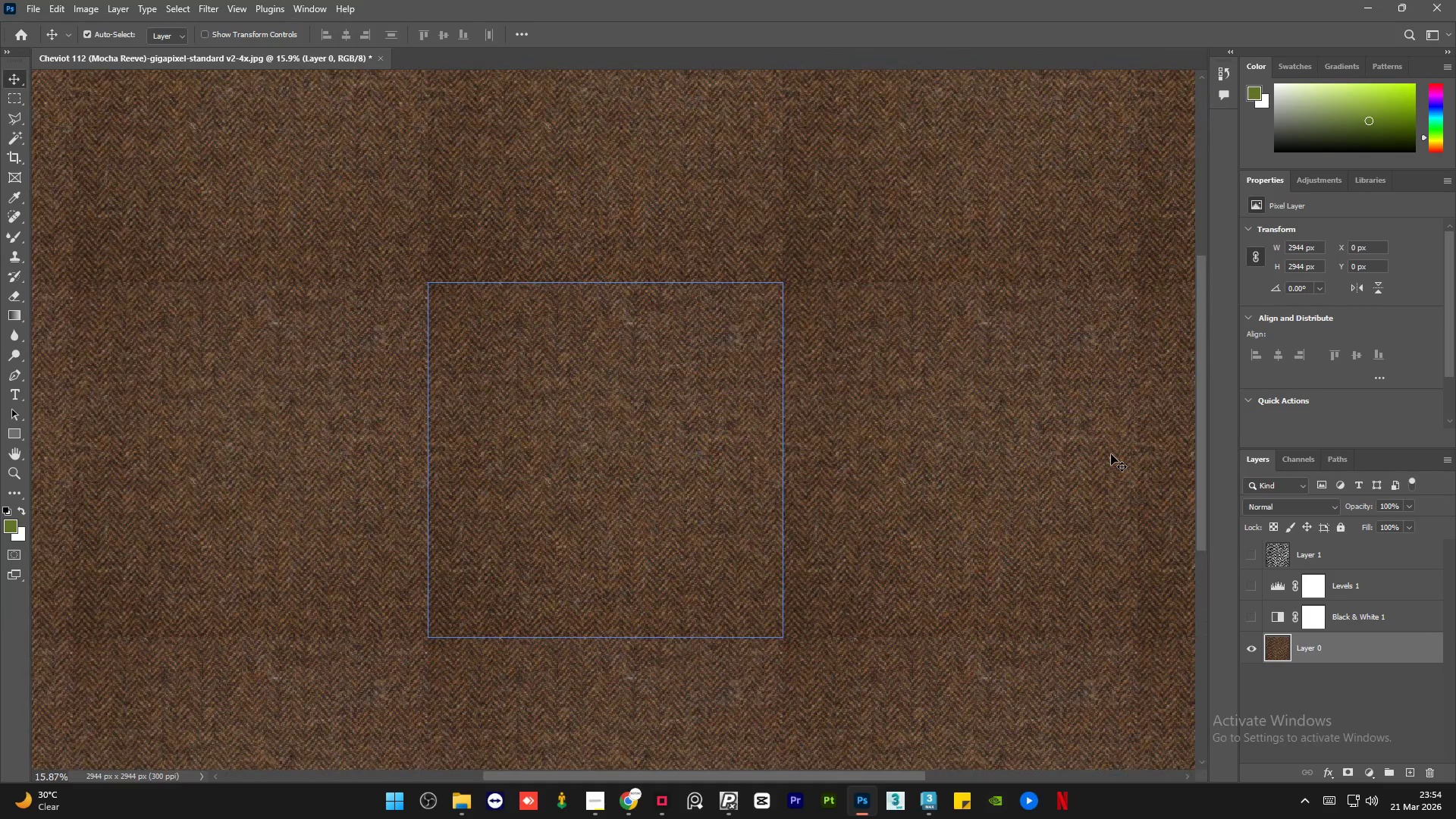 
scroll: coordinate [1106, 458], scroll_direction: down, amount: 2.0
 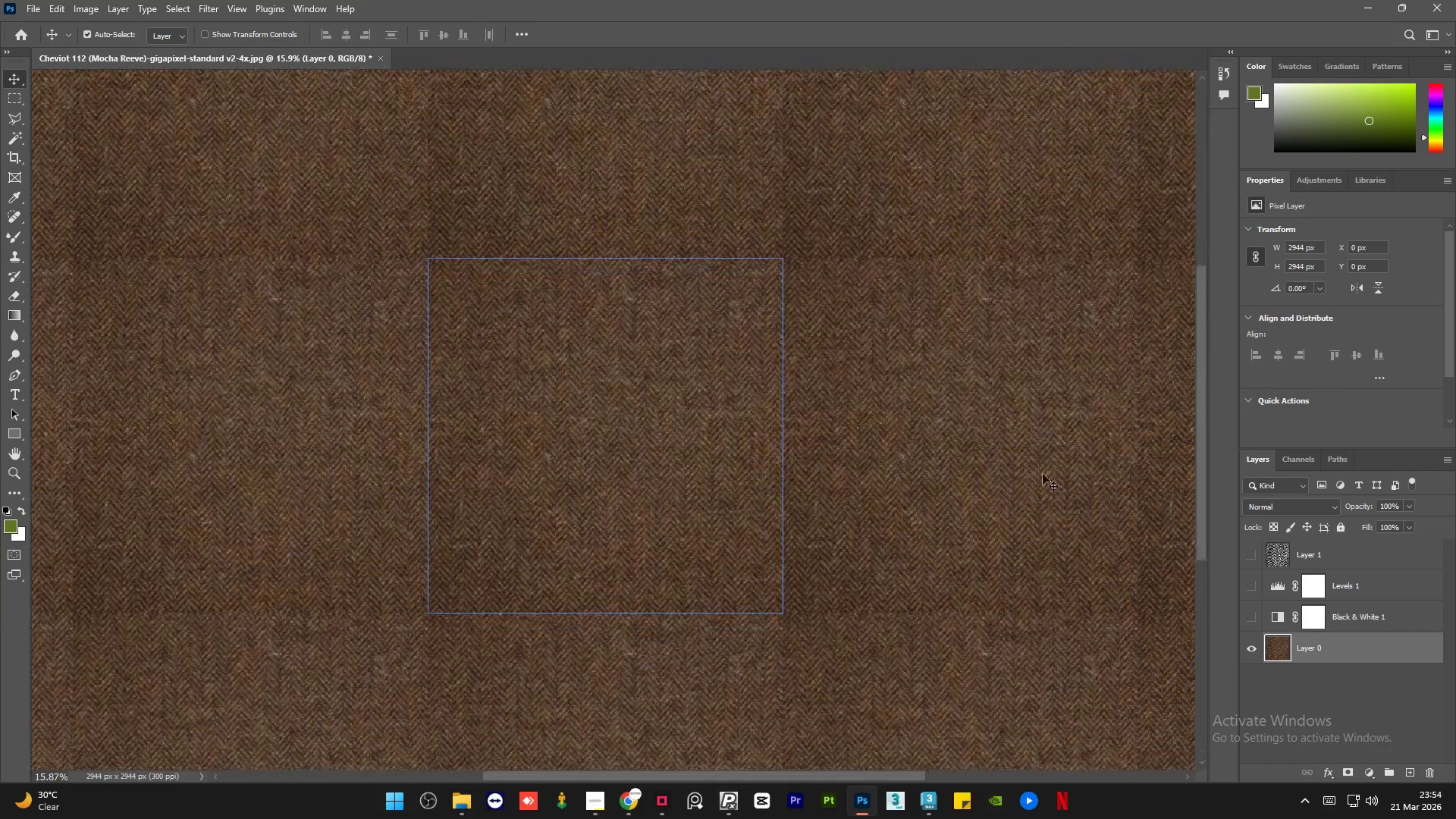 
scroll: coordinate [1043, 474], scroll_direction: up, amount: 1.0
 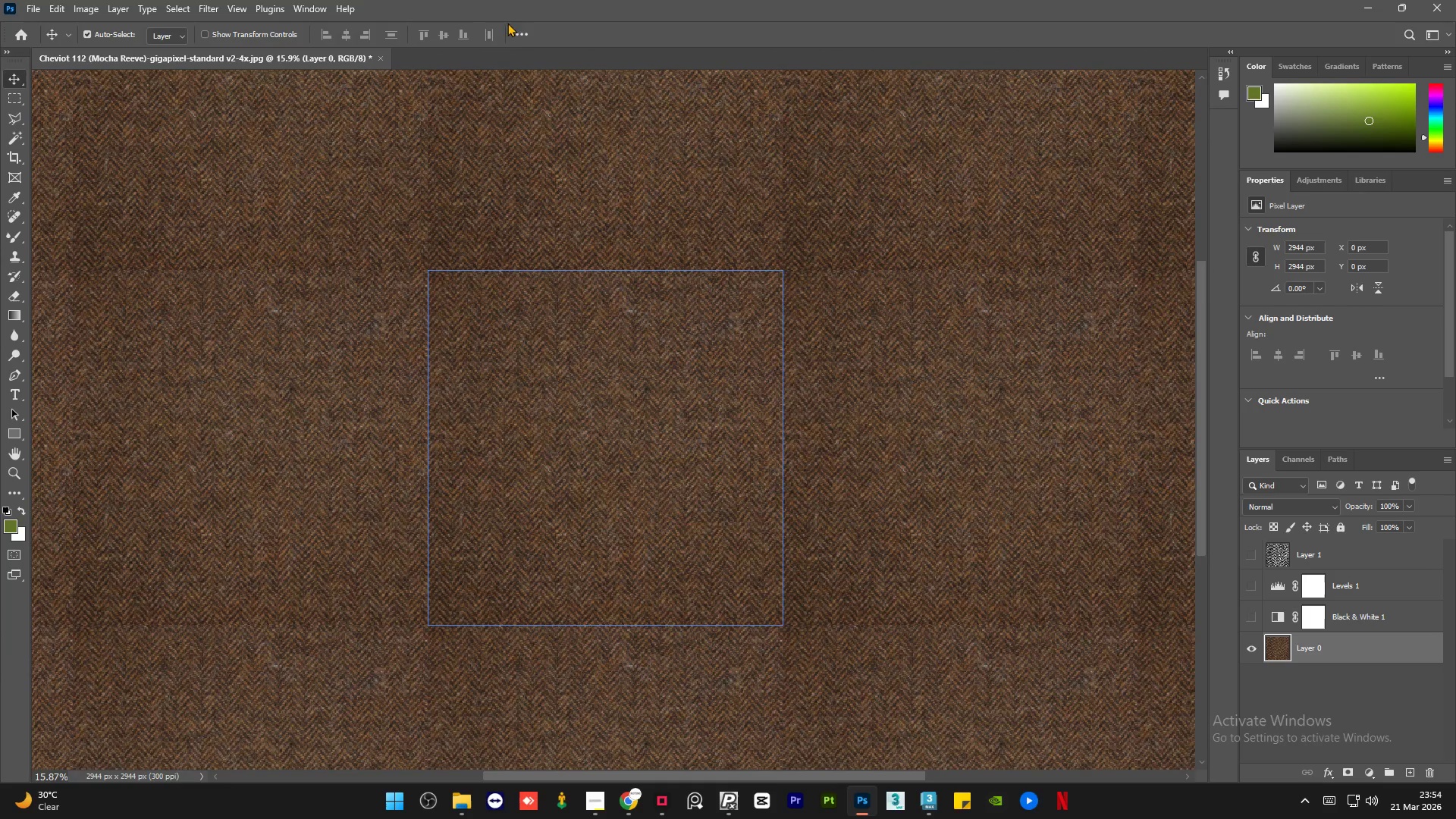 
left_click([518, 58])
 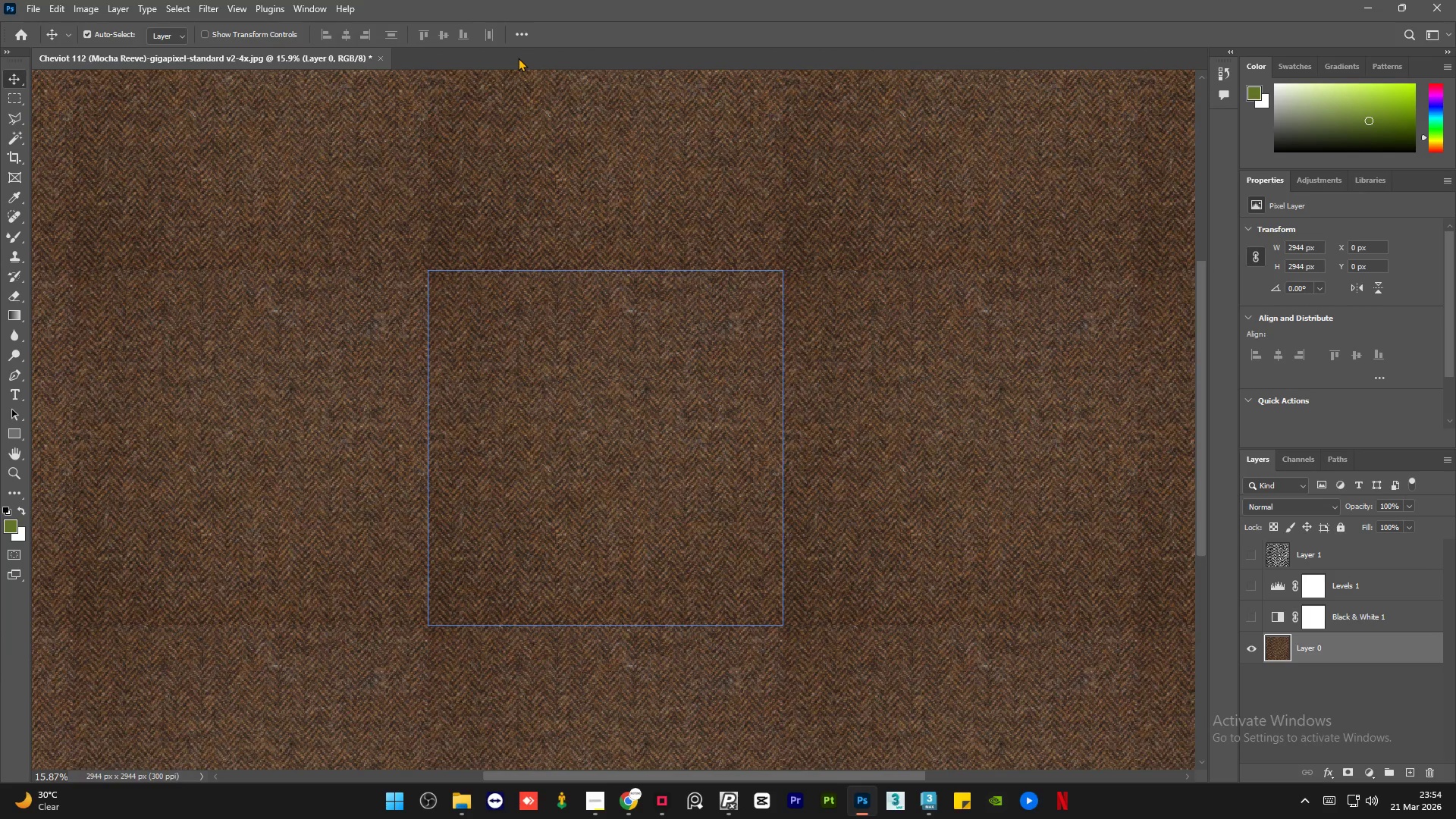 
left_click([518, 58])
 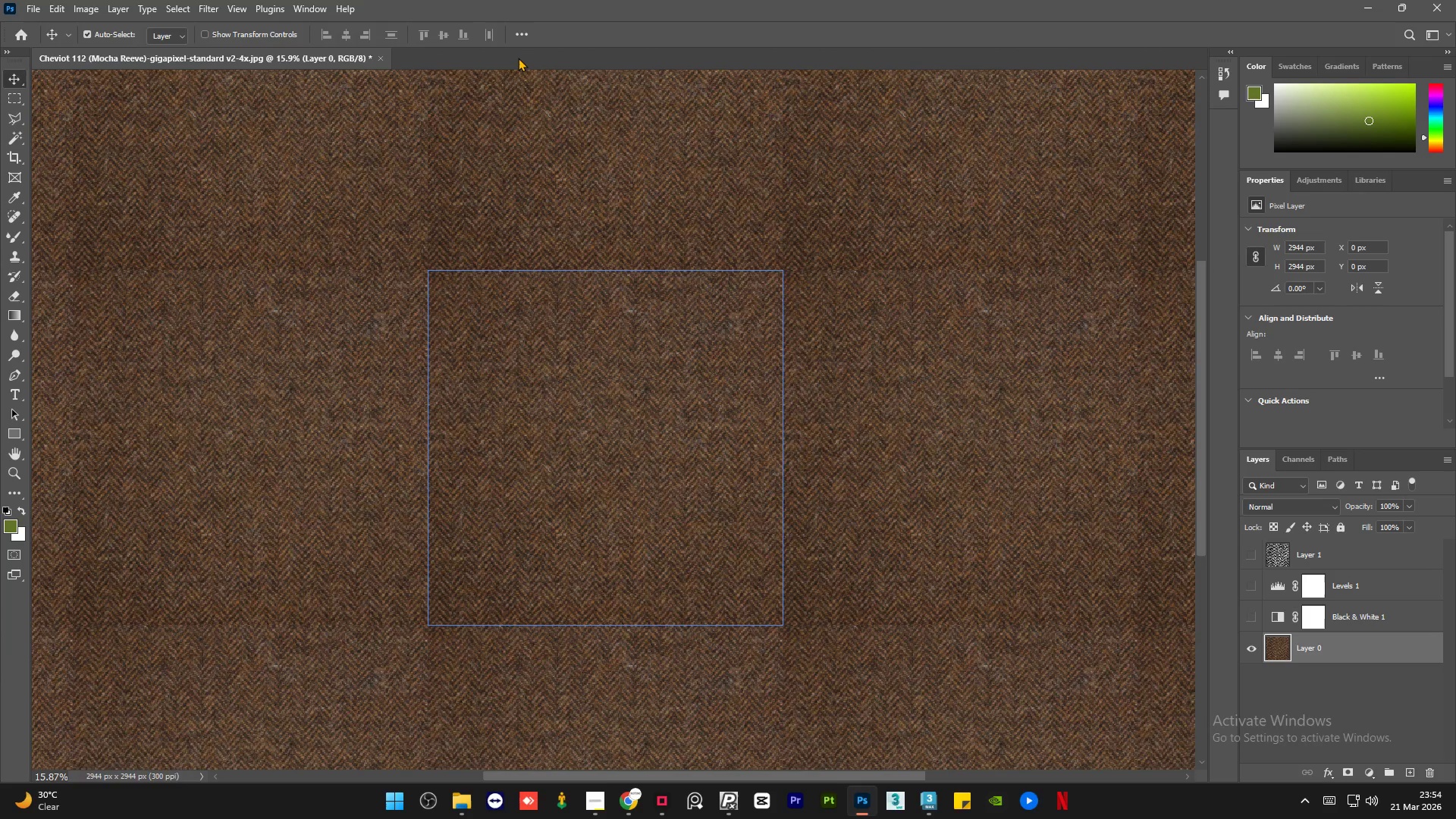 
wait(9.05)
 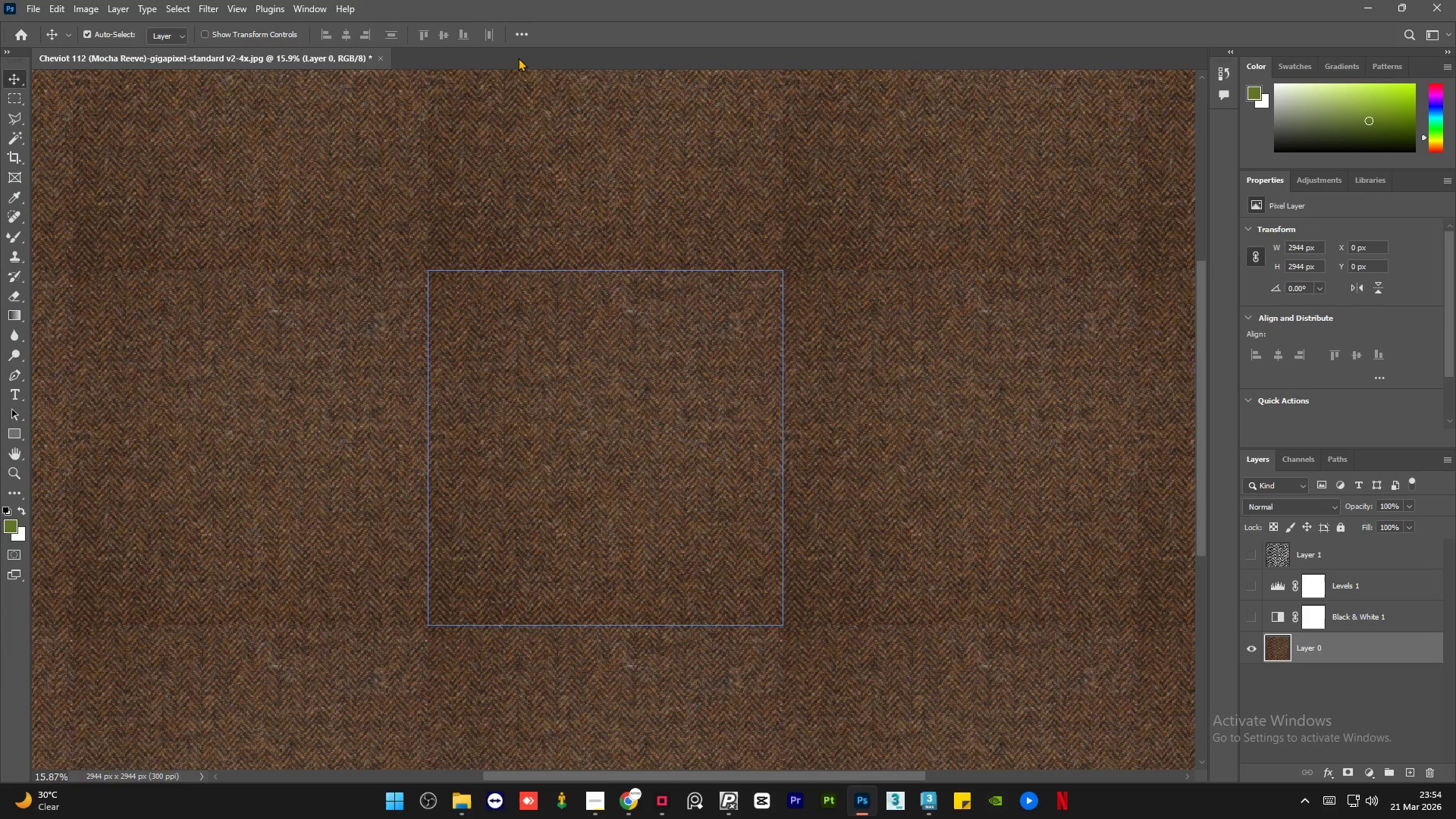 
left_click([1410, 604])
 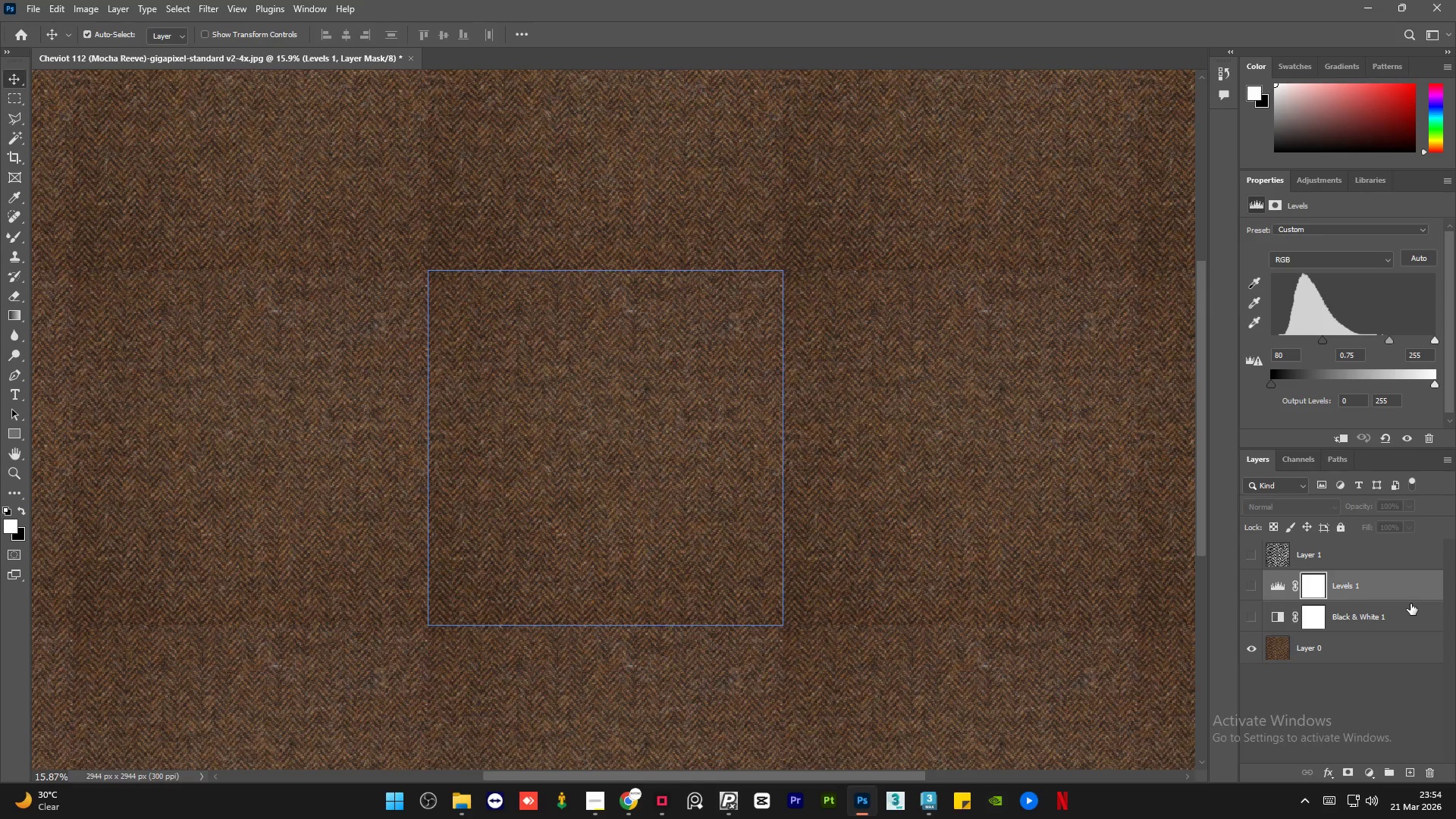 
key(Delete)
 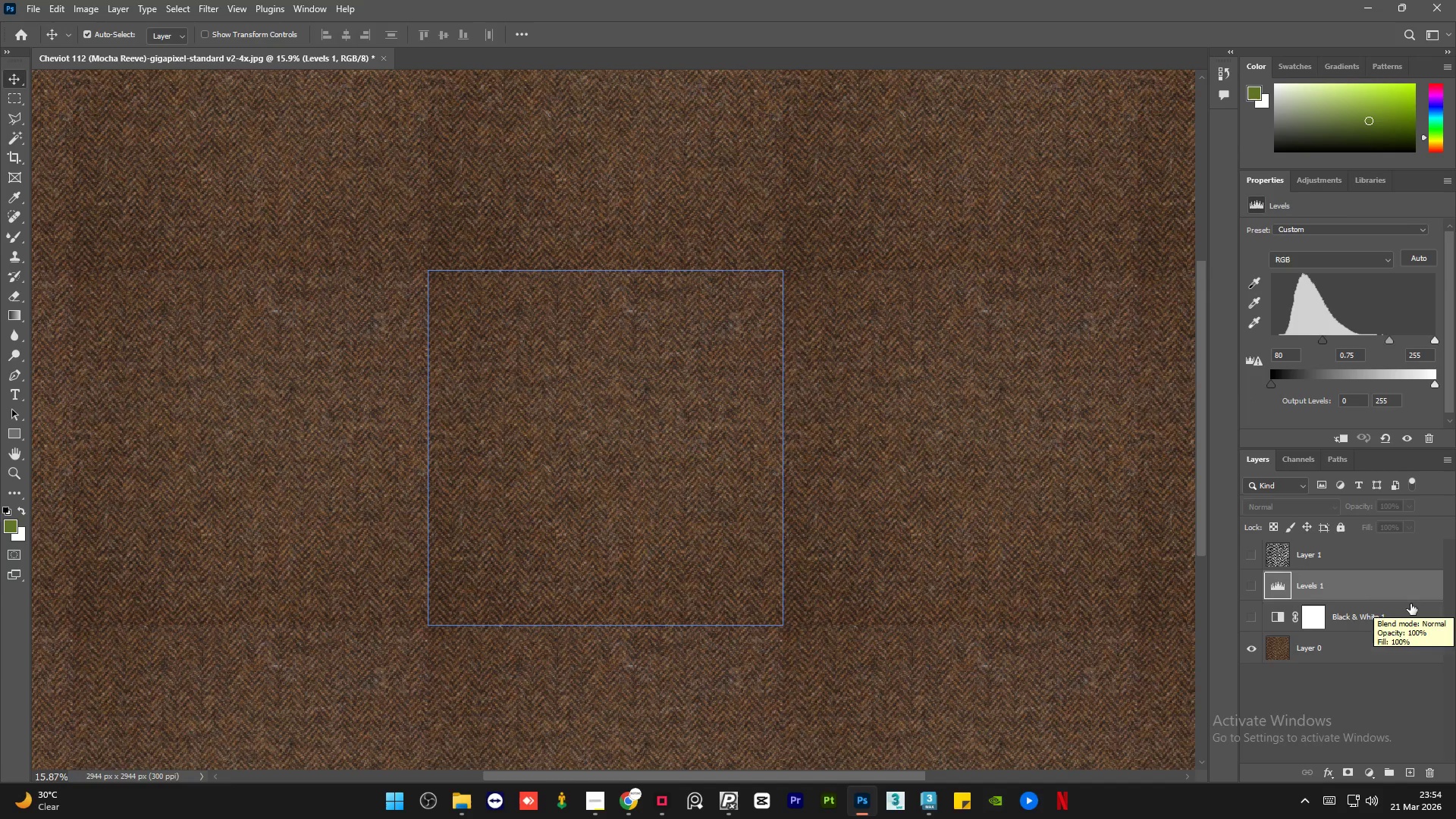 
key(Delete)
 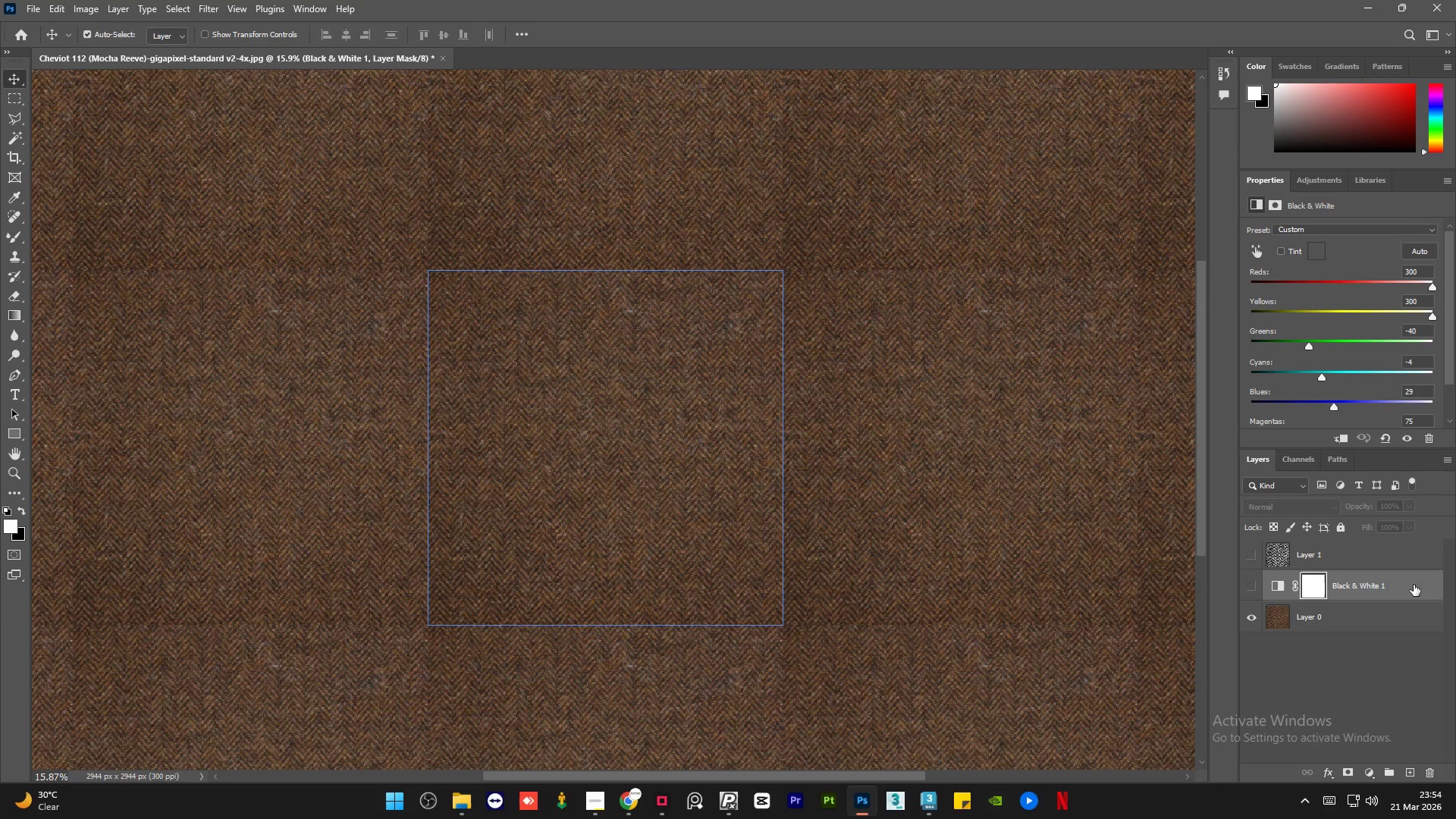 
key(Delete)
 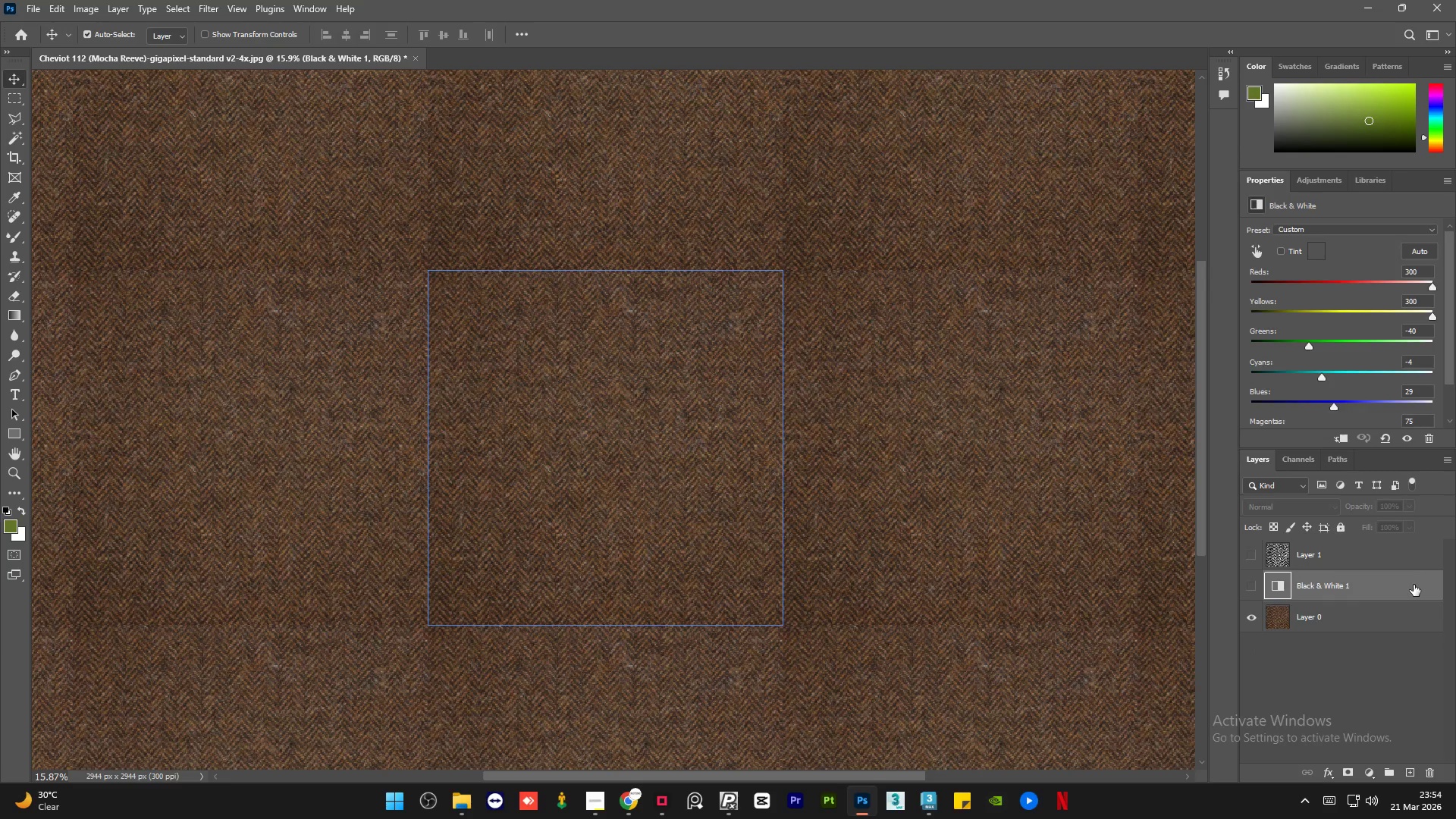 
key(Delete)
 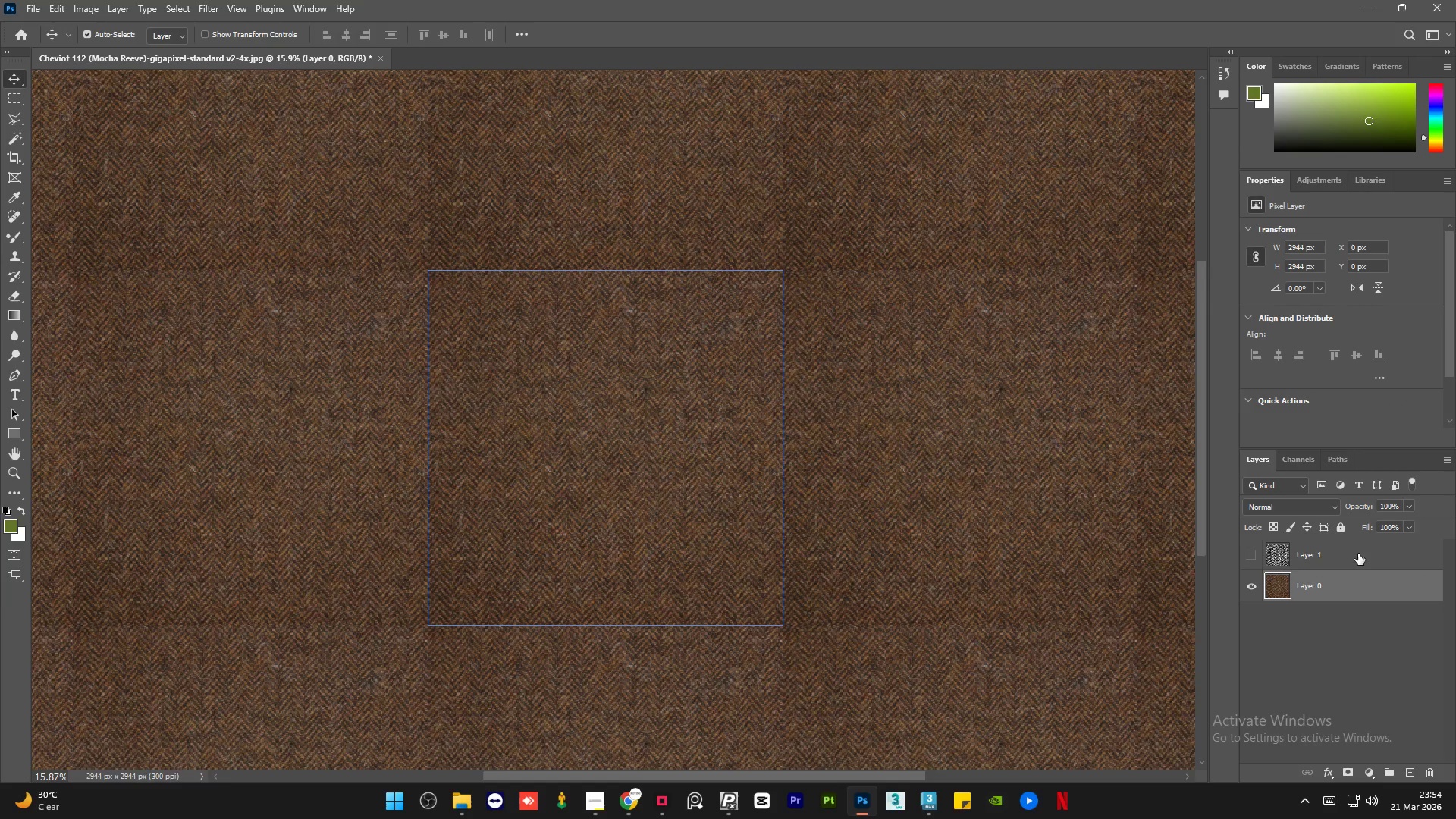 
left_click([1358, 554])
 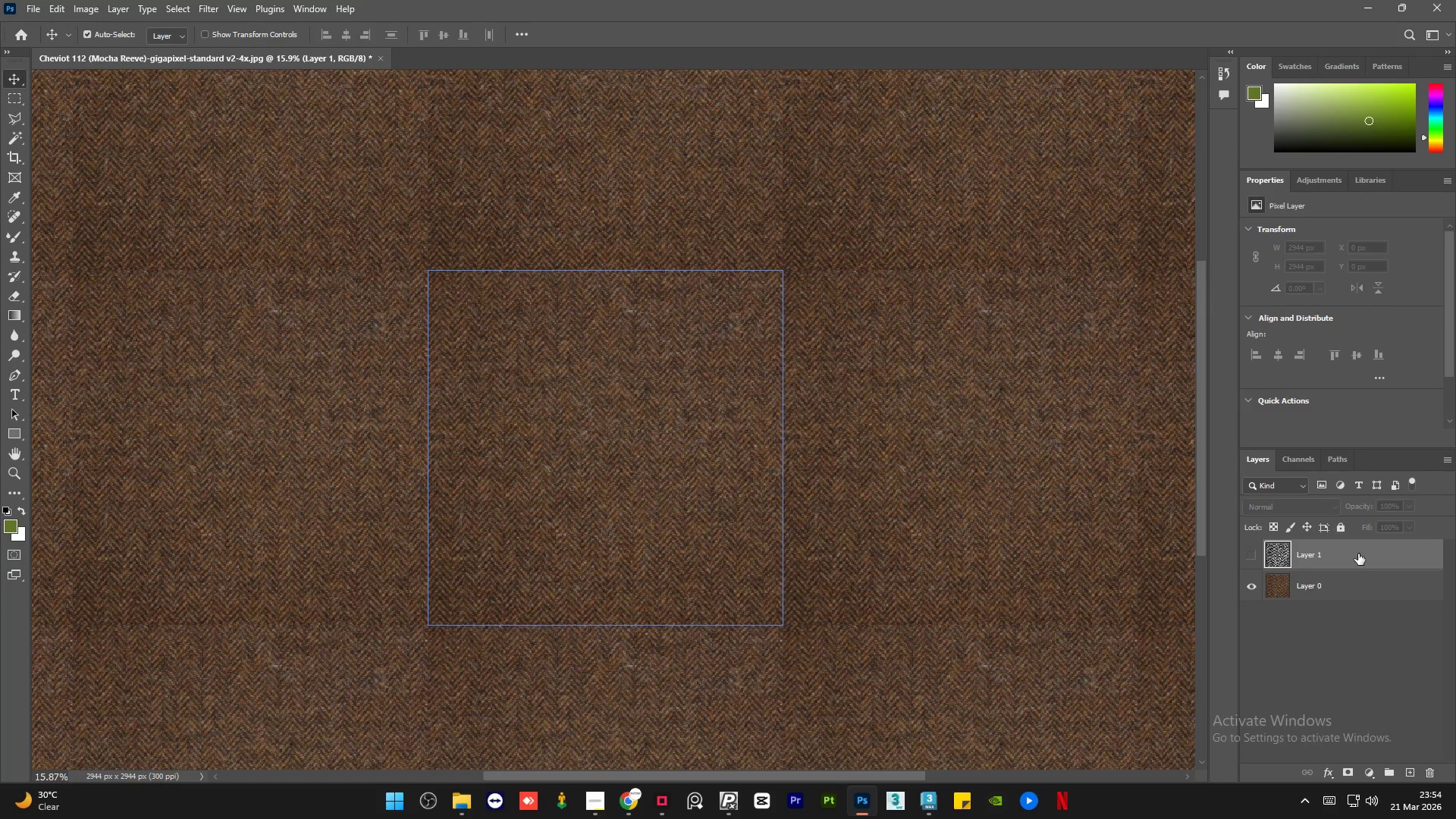 
key(Delete)
 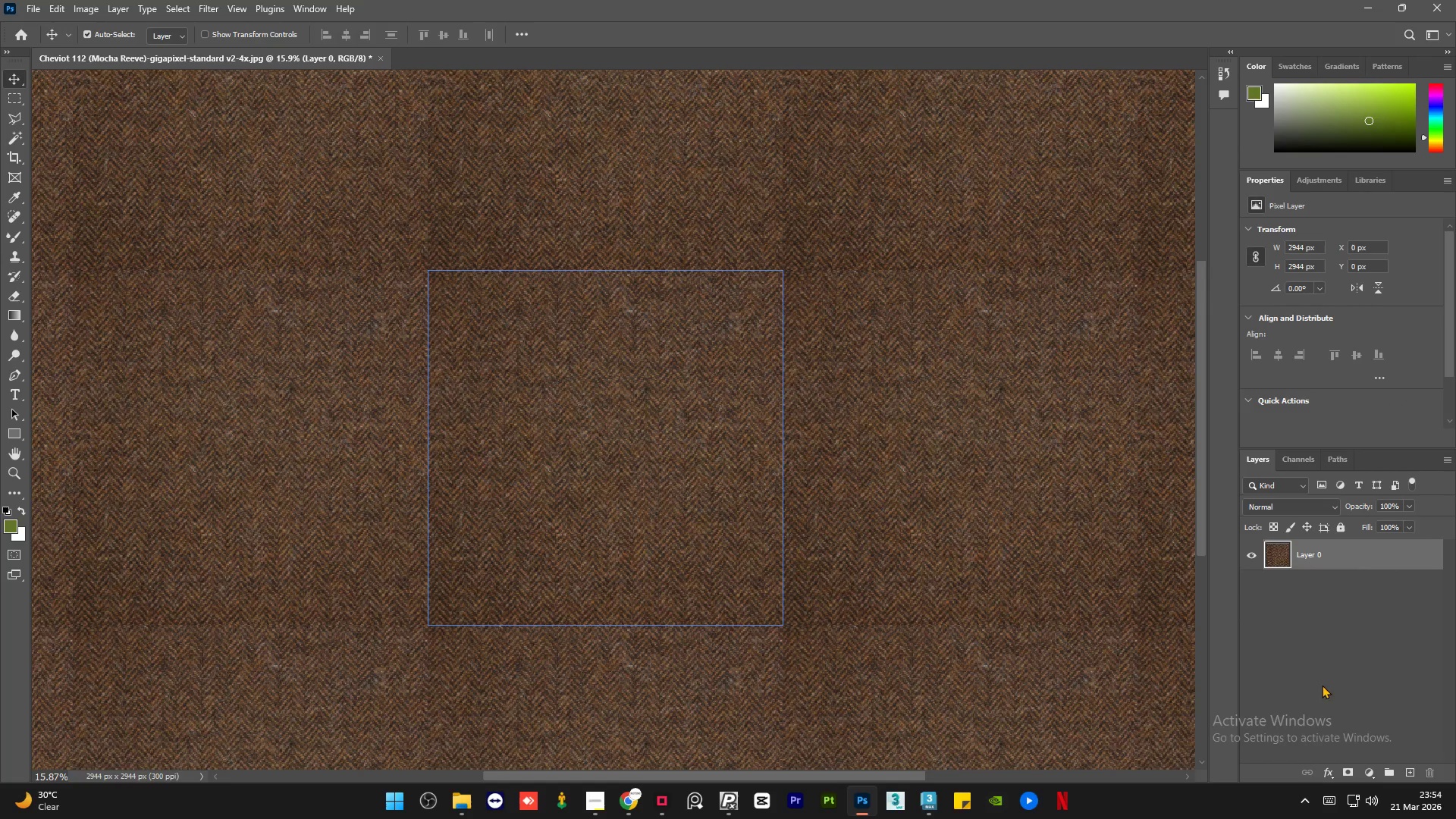 
left_click([1319, 698])
 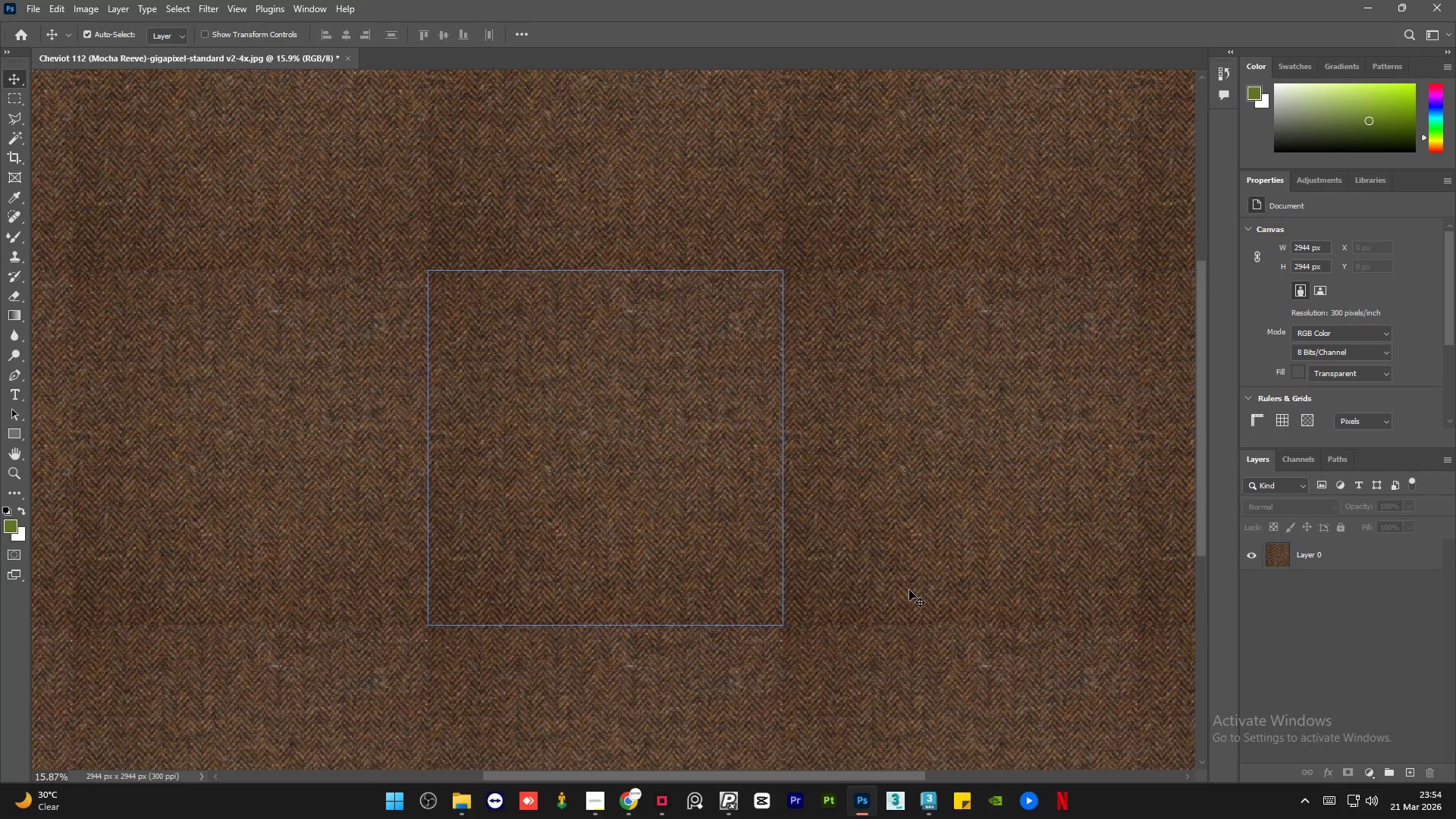 
left_click([623, 803])
 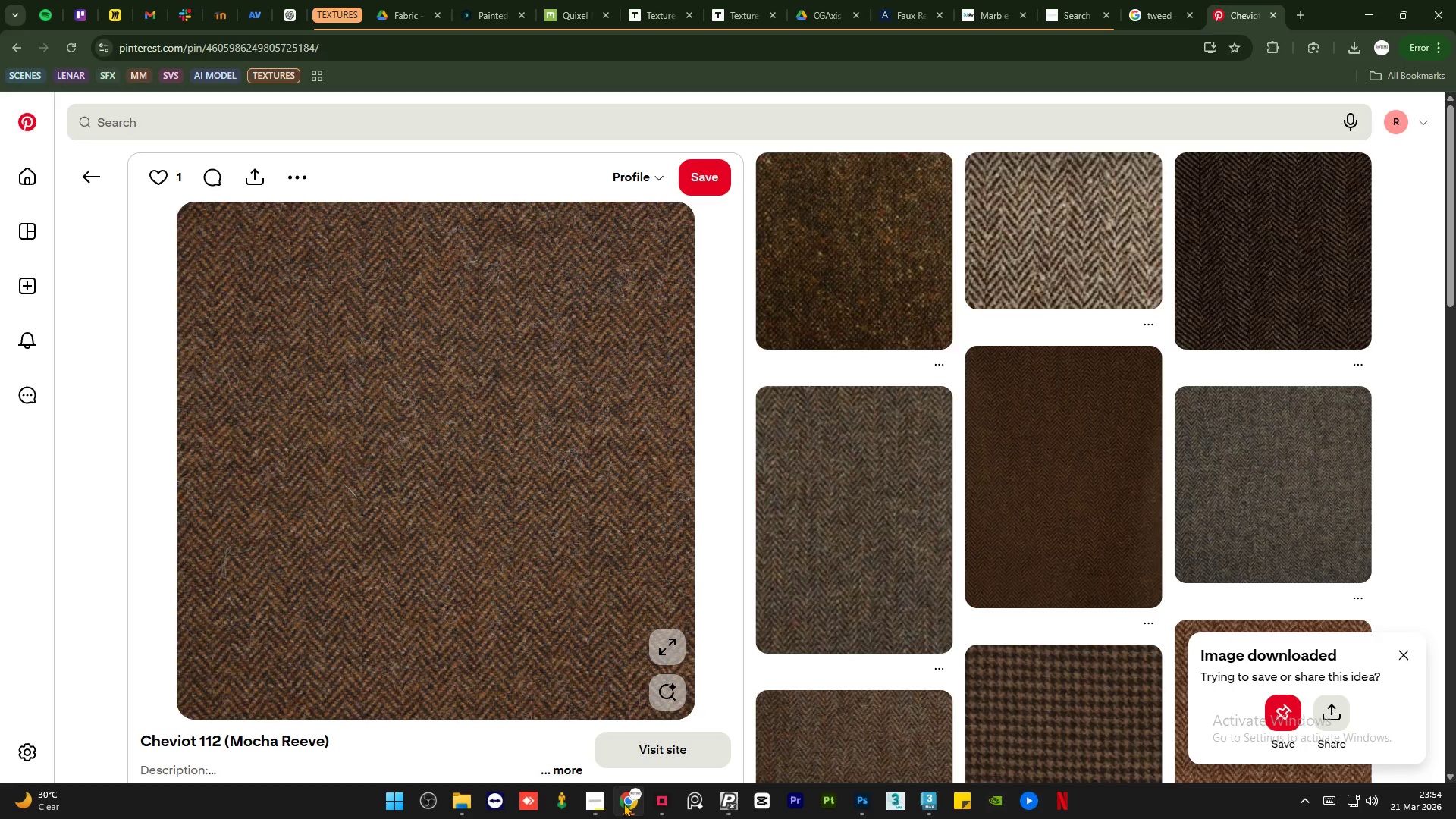 
left_click([623, 803])
 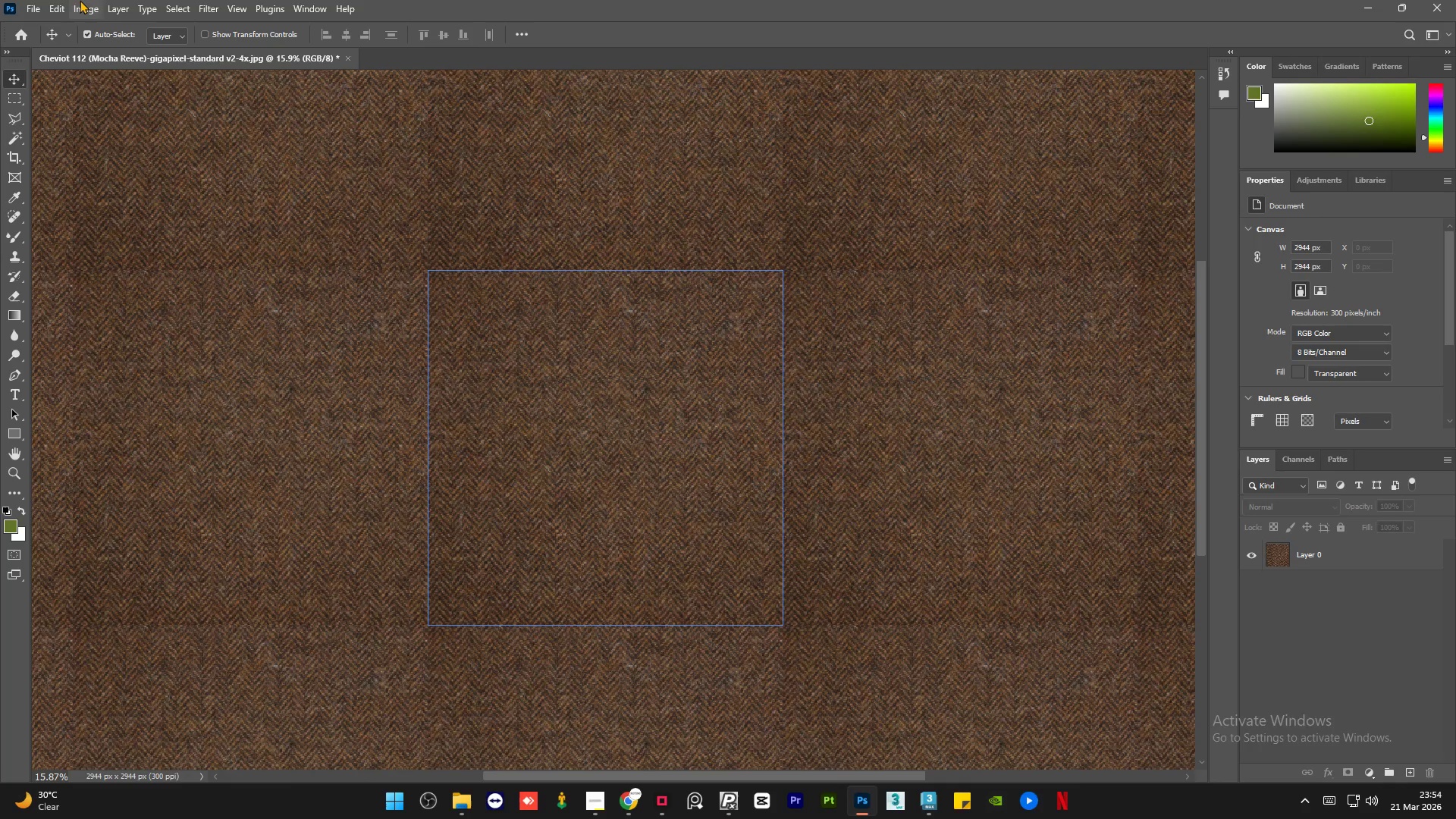 
left_click([83, 0])
 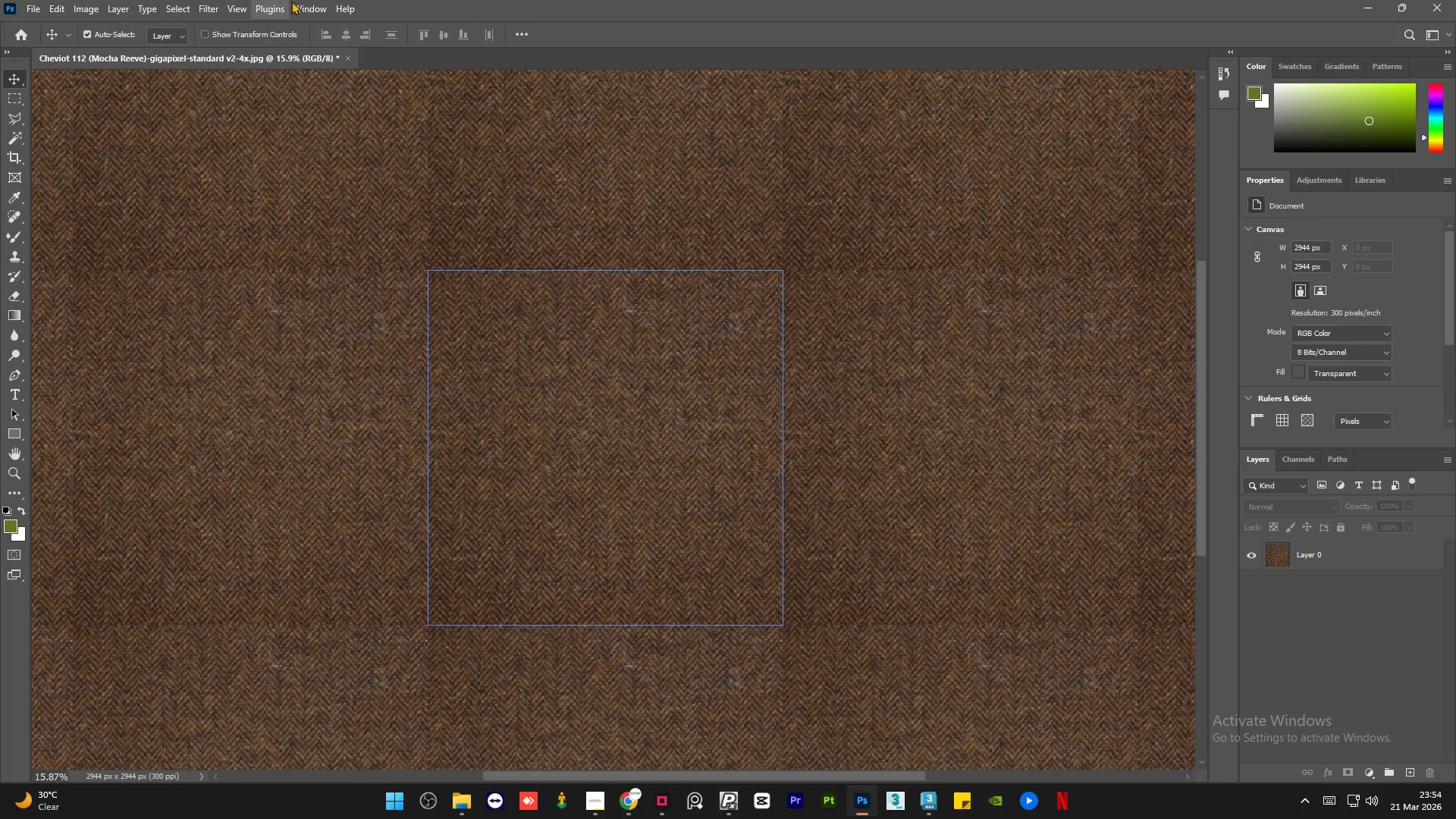 
left_click([434, 1])
 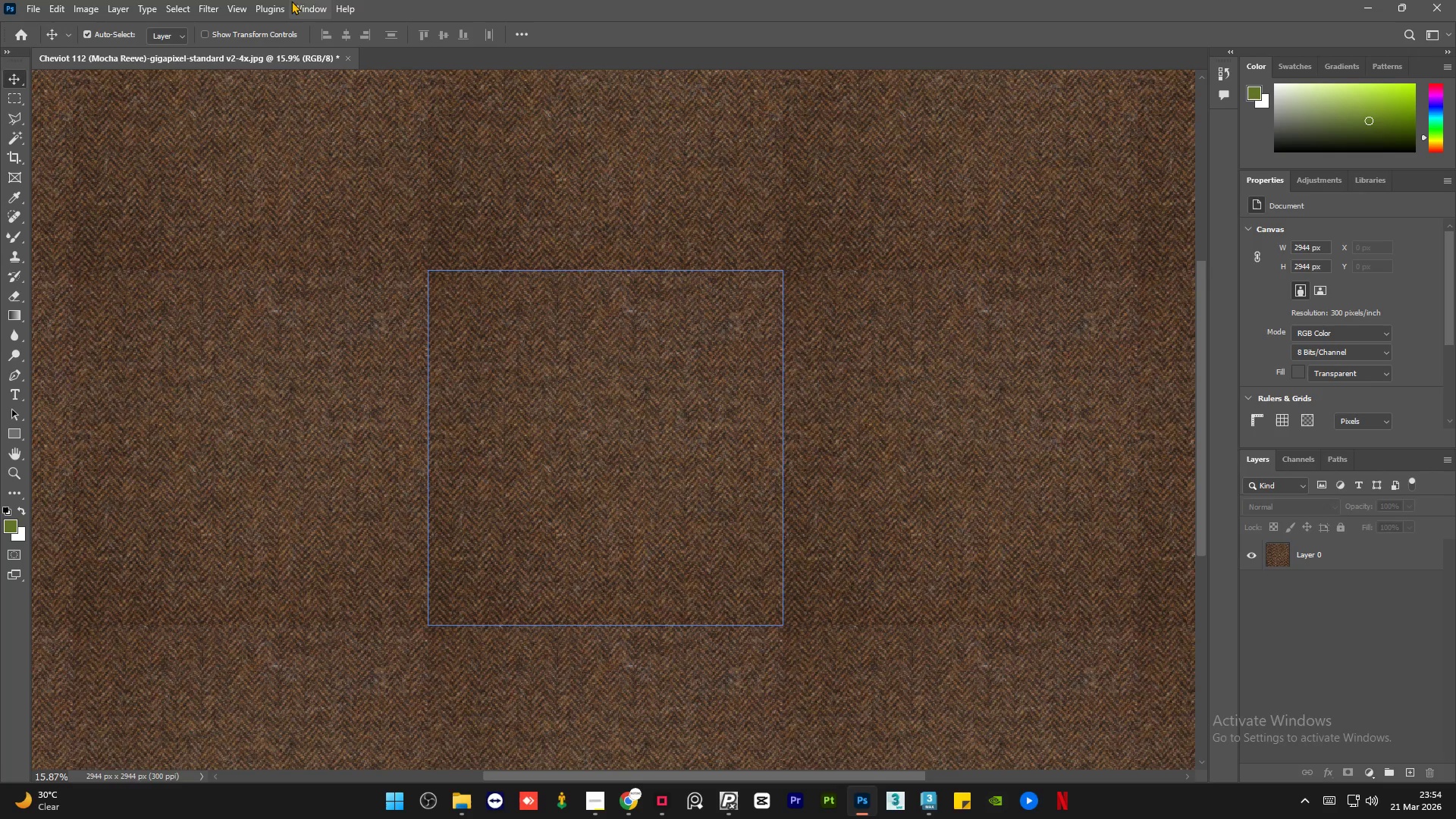 
left_click([311, 2])
 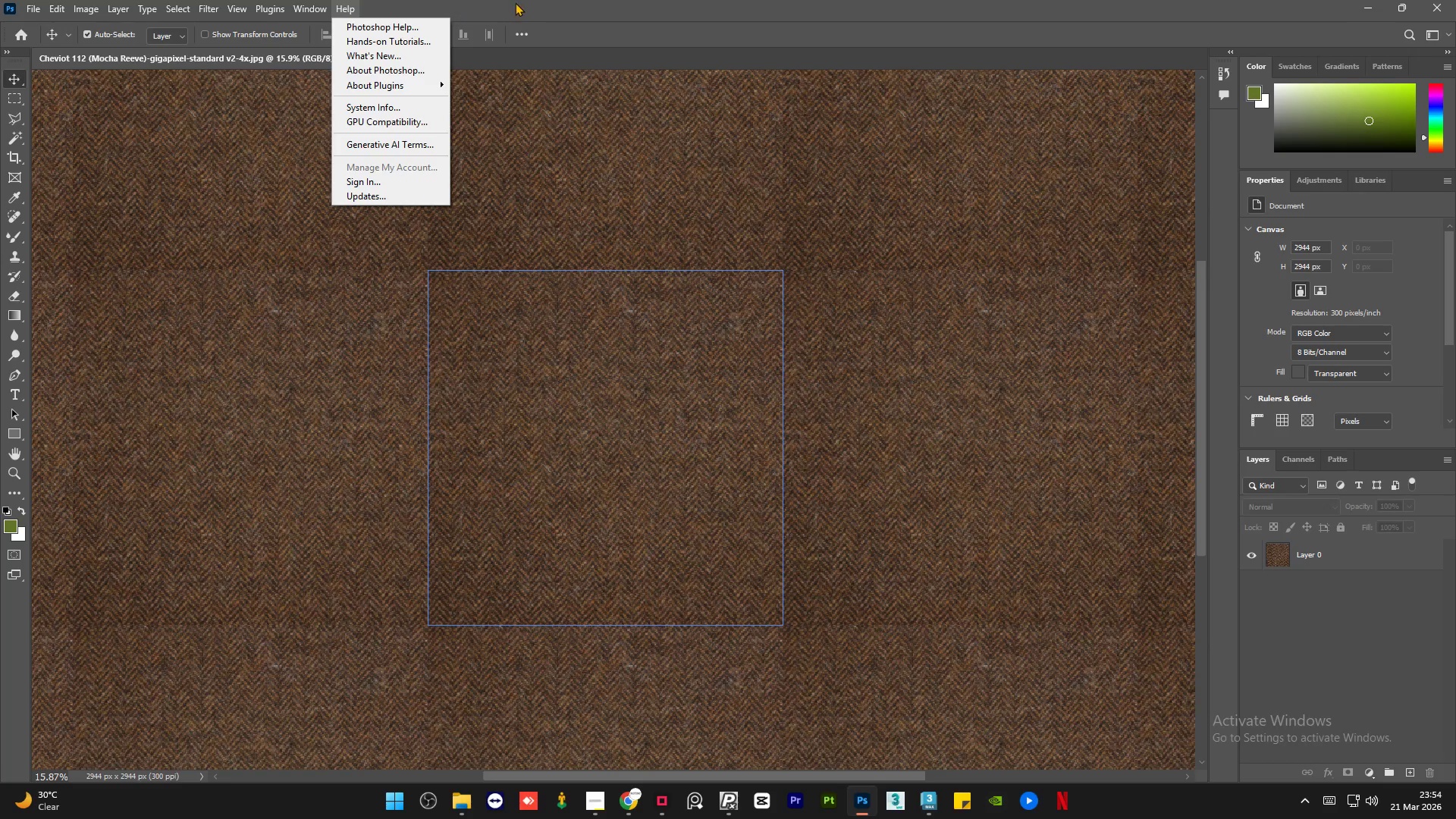 
left_click([515, 2])
 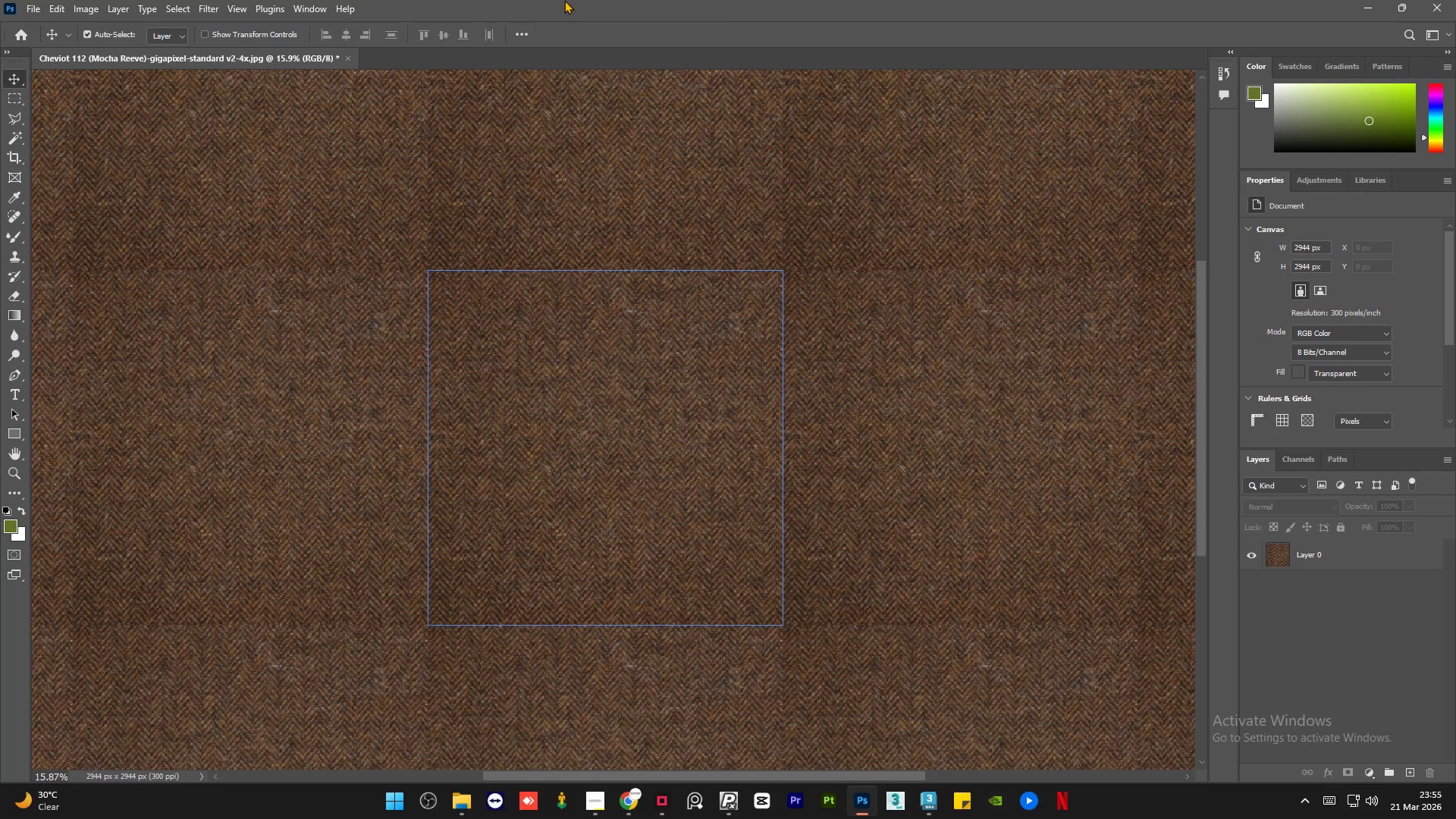 
wait(8.34)
 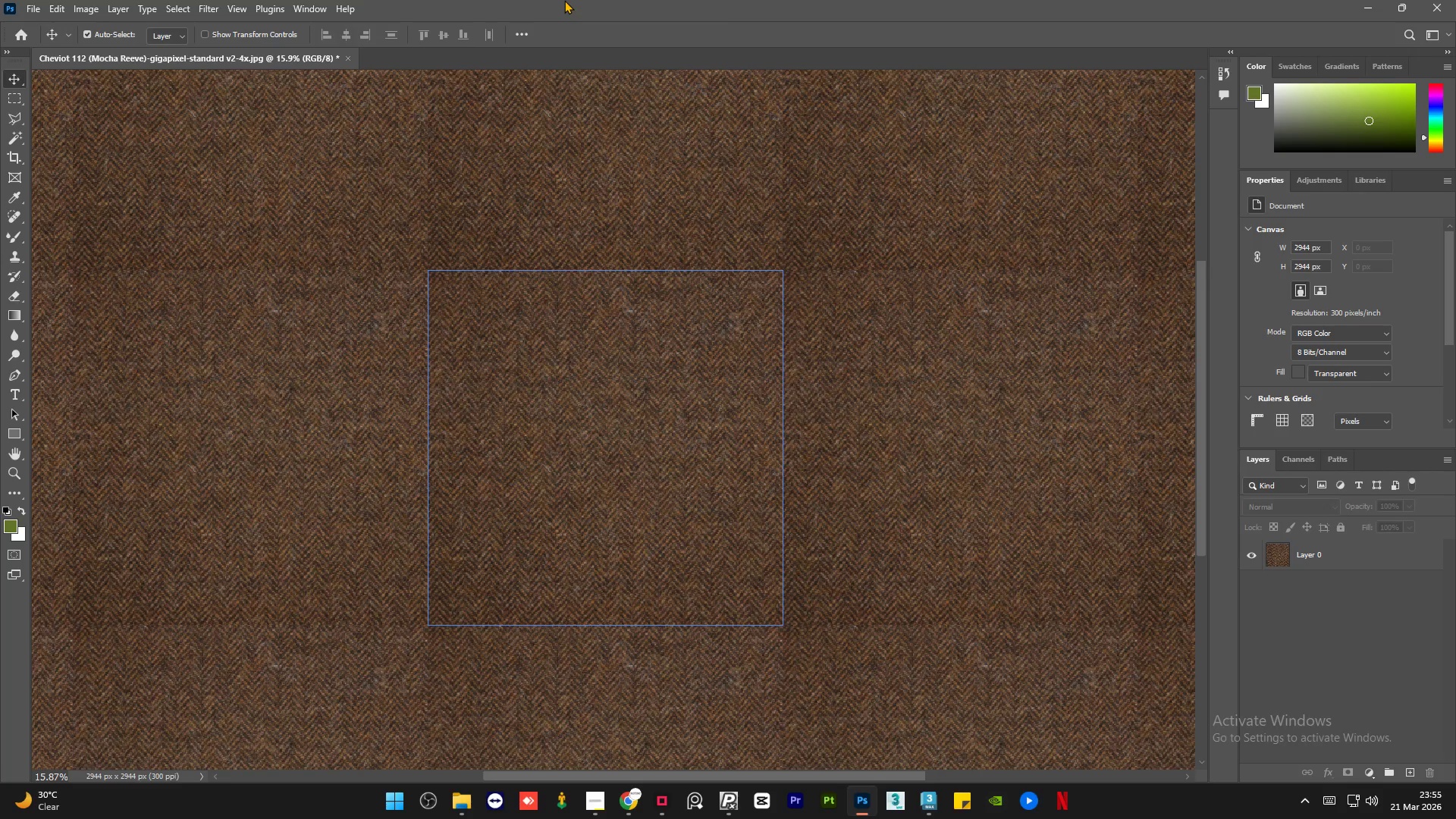 
hold_key(key=AltLeft, duration=1.5)
scroll: coordinate [505, 314], scroll_direction: down, amount: 1.0
 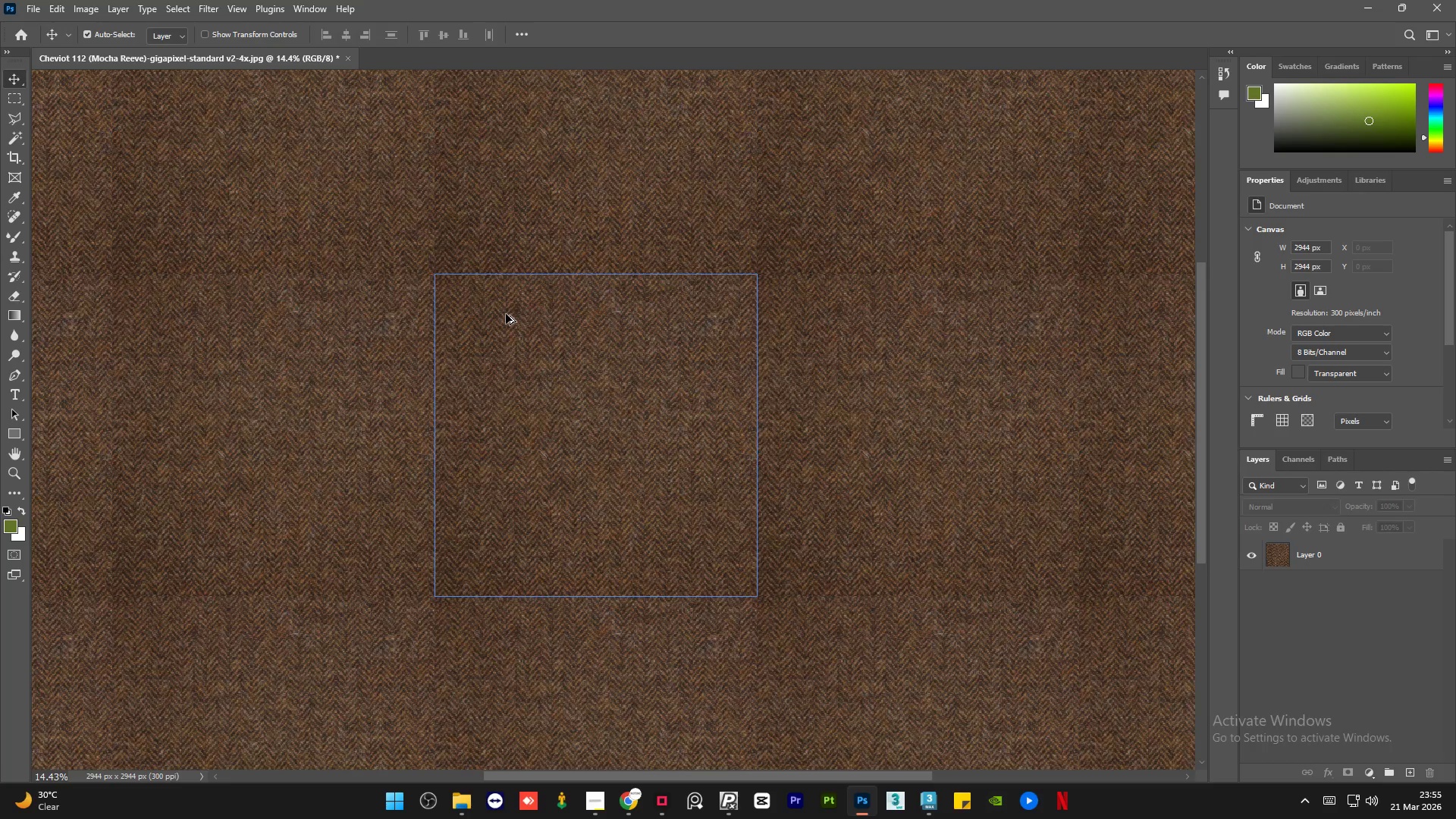 
hold_key(key=AltLeft, duration=0.97)
 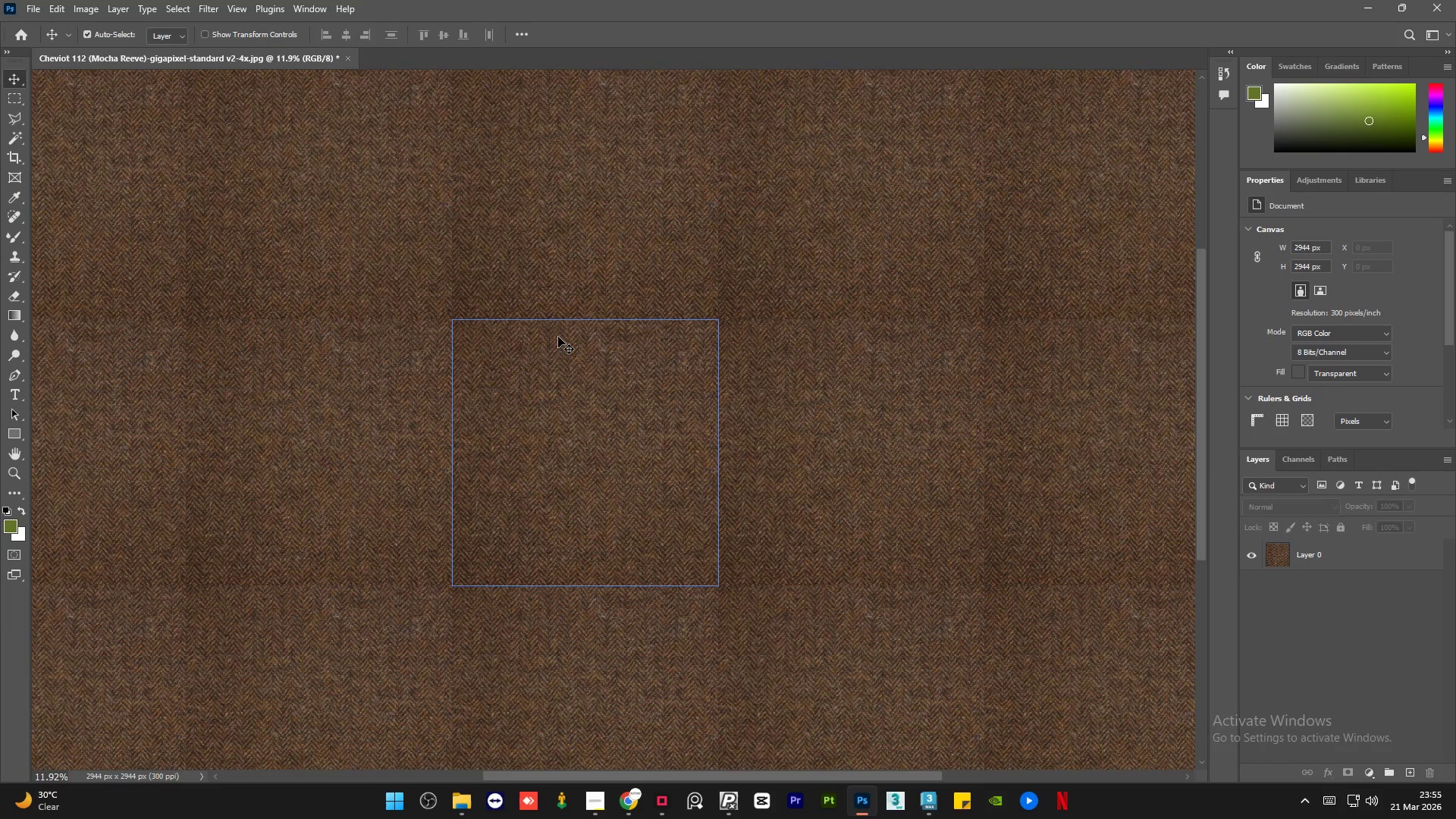 
scroll: coordinate [558, 337], scroll_direction: down, amount: 2.0
 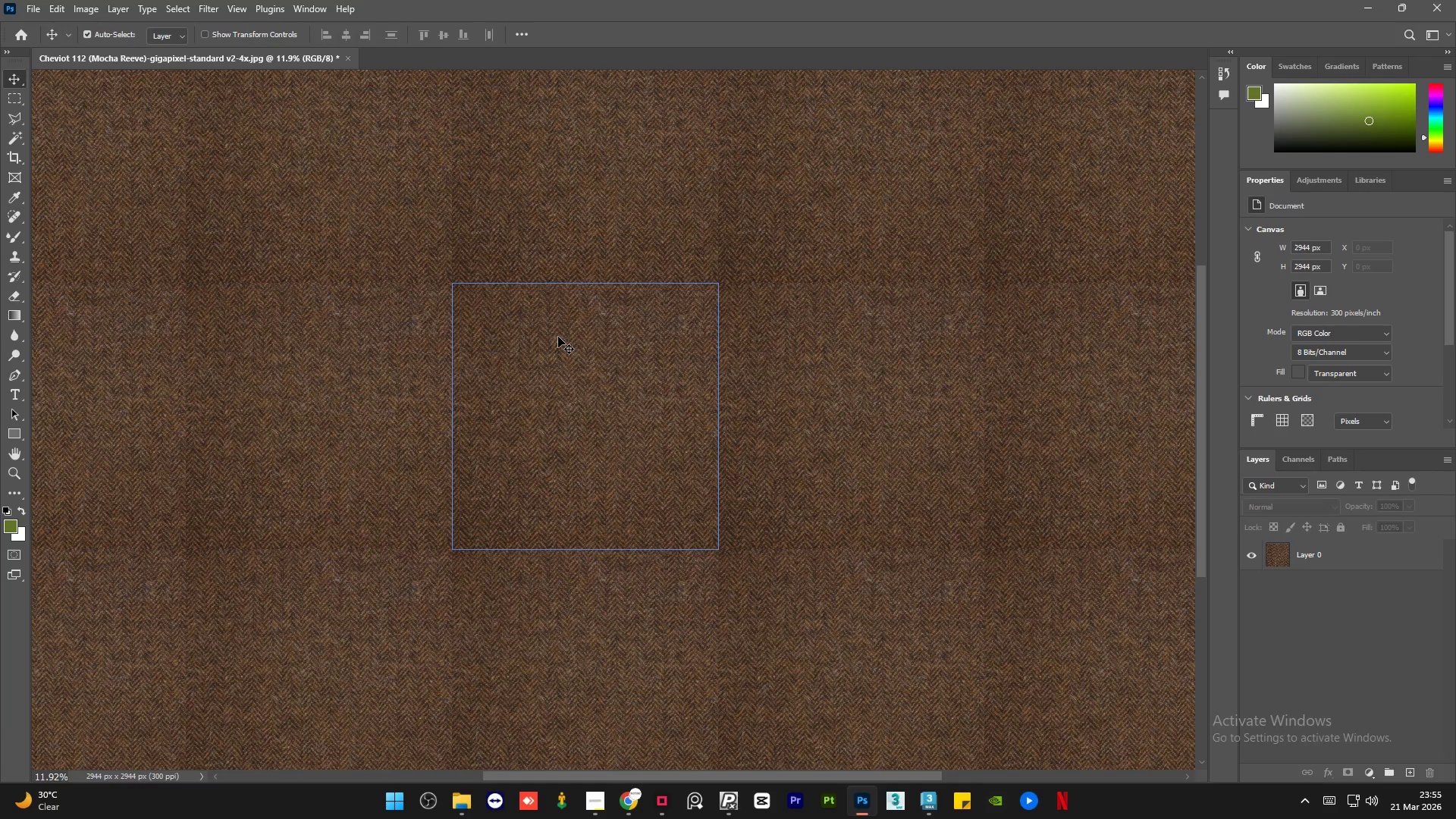 
scroll: coordinate [558, 337], scroll_direction: up, amount: 6.0
 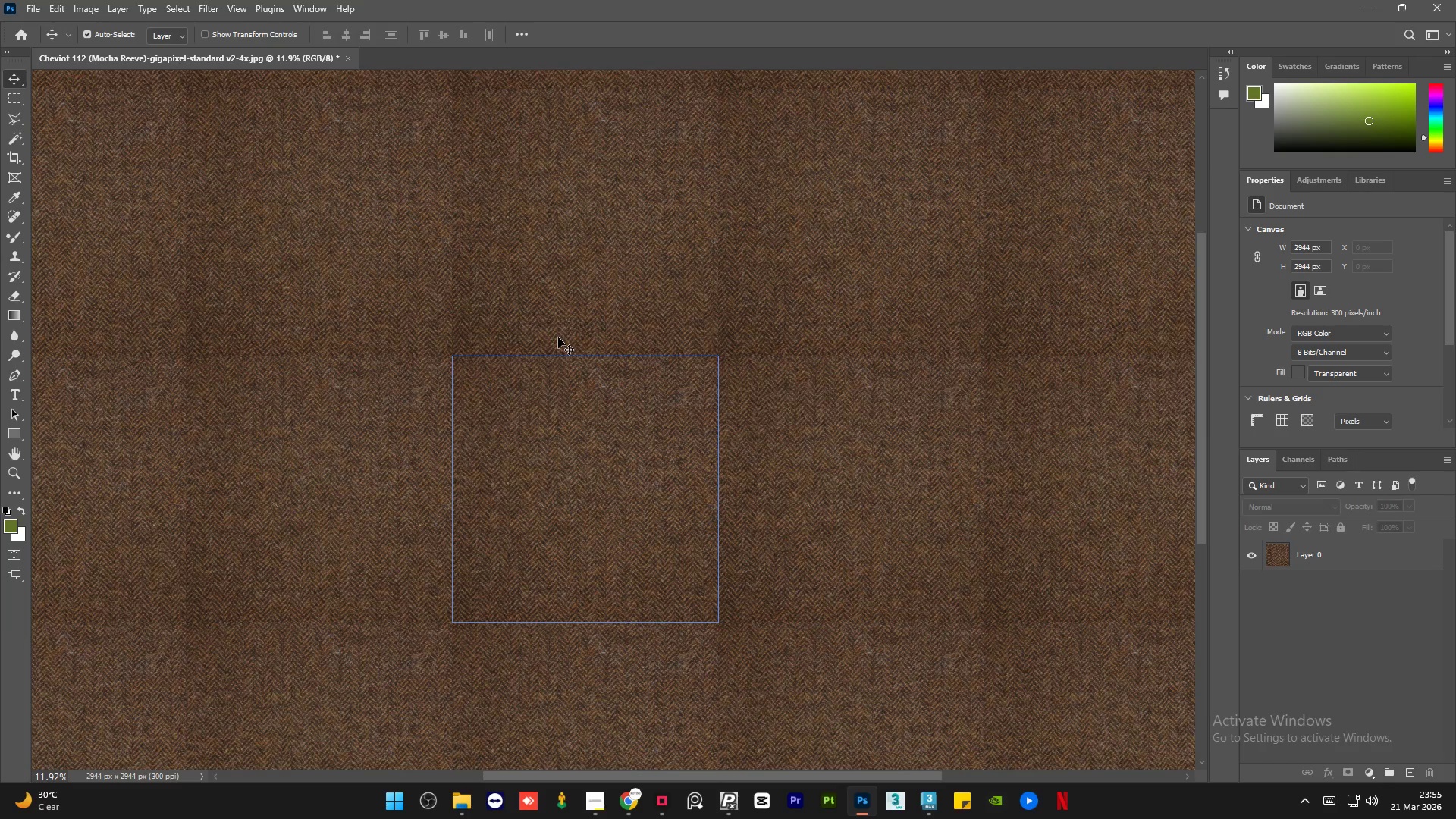 
scroll: coordinate [558, 337], scroll_direction: down, amount: 1.0
 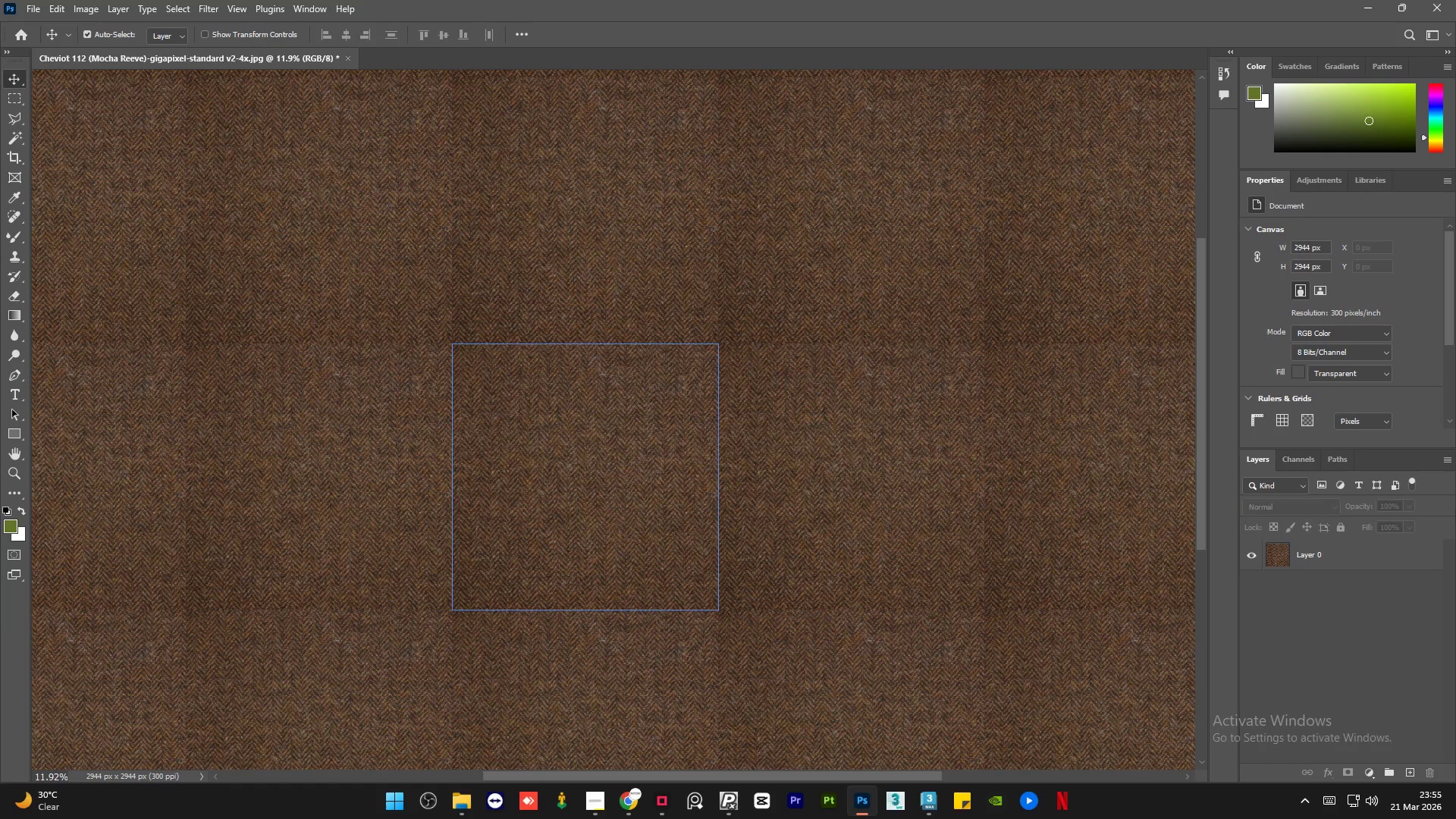 
left_click([1350, 556])
 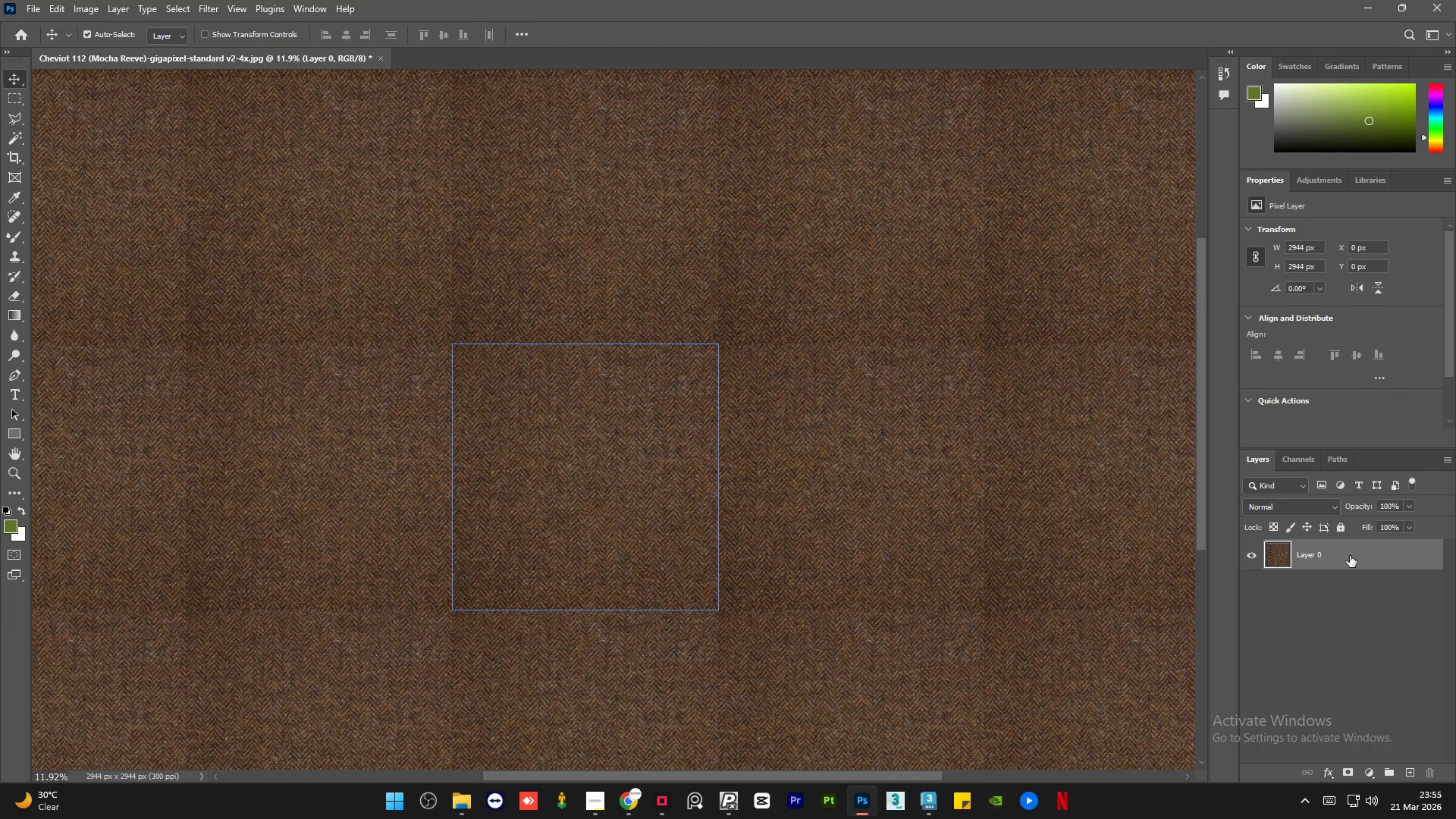 
key(Control+Meta+MetaLeft)
 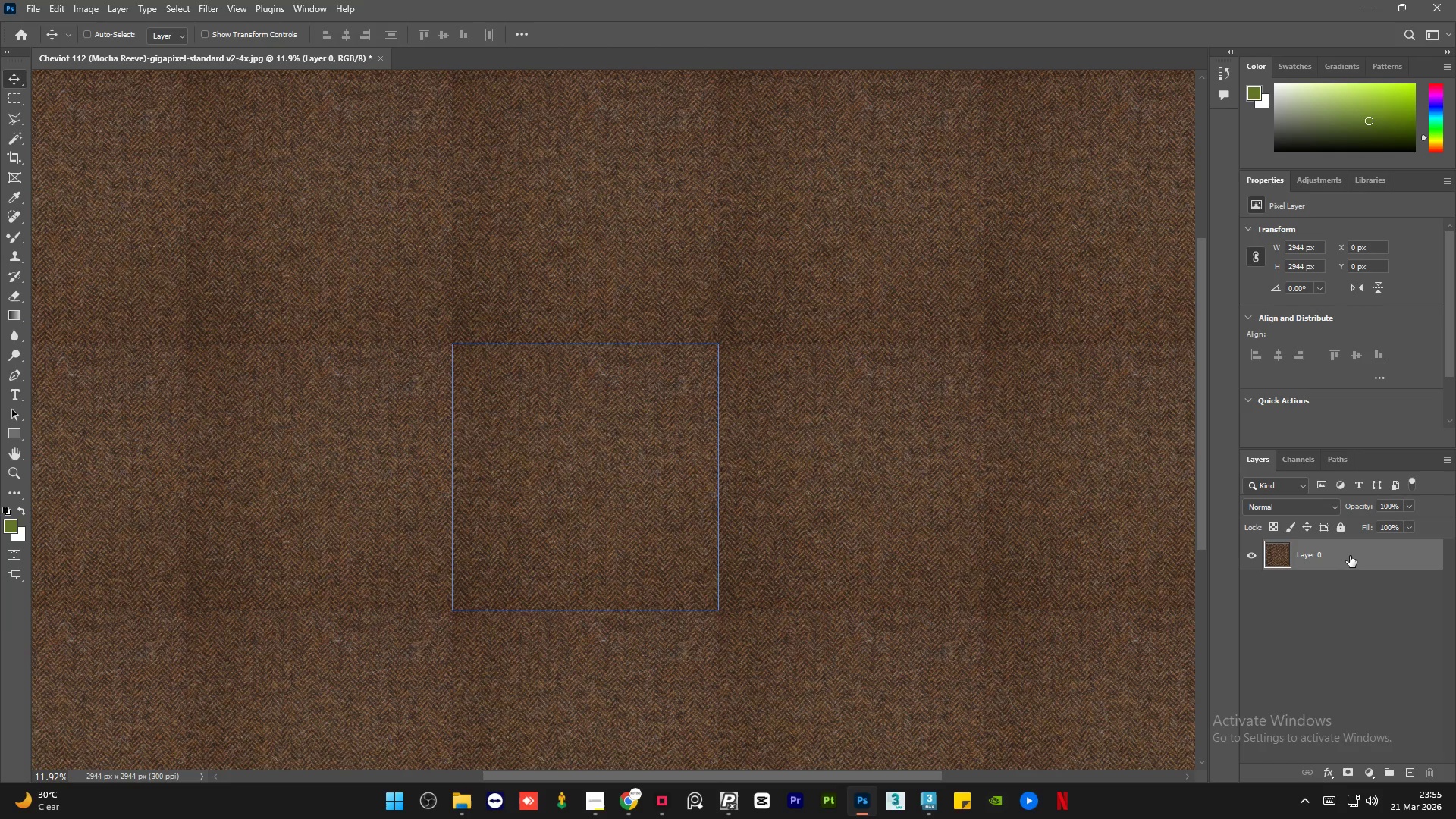 
key(Control+H)
 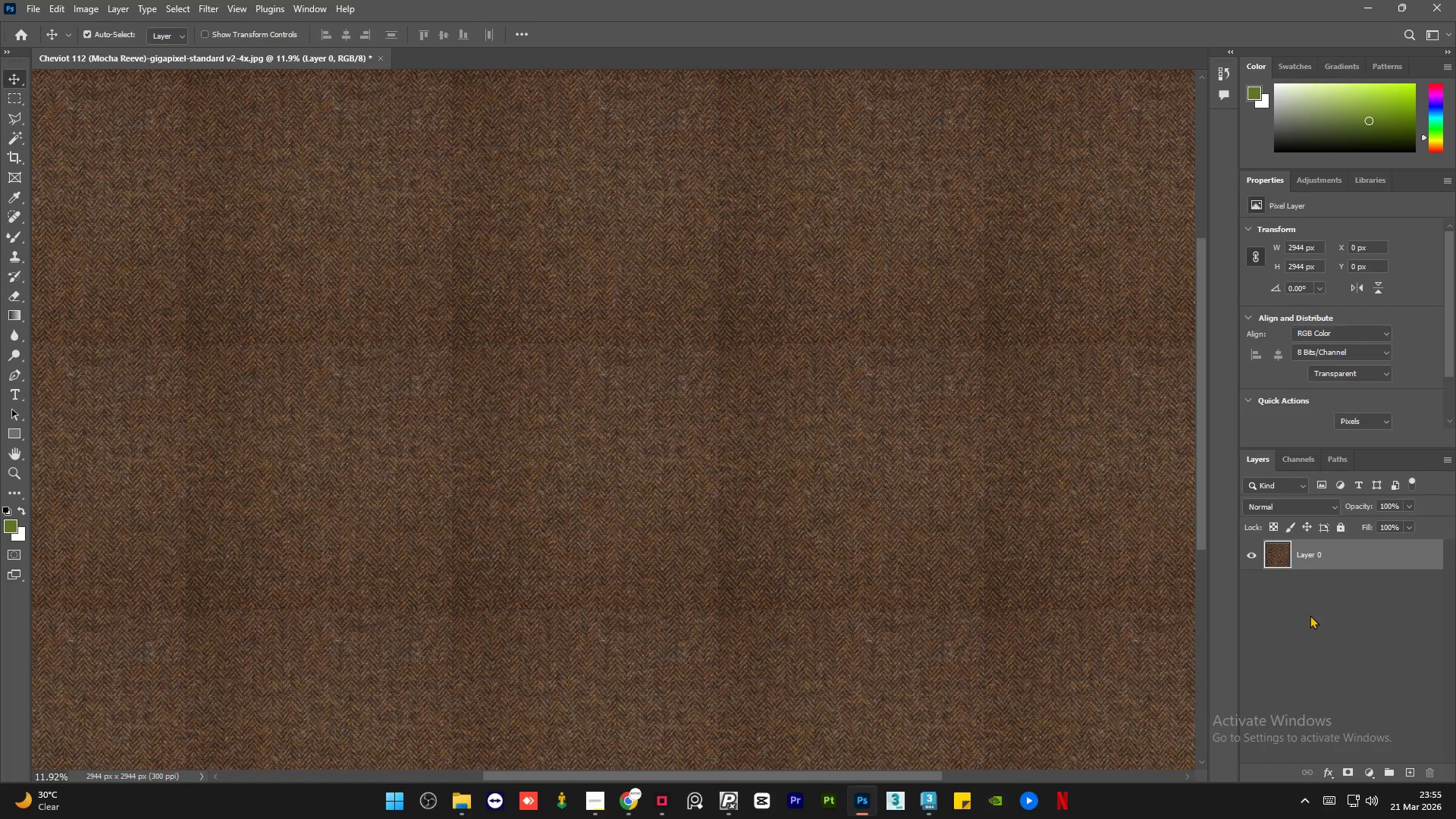 
double_click([1329, 551])
 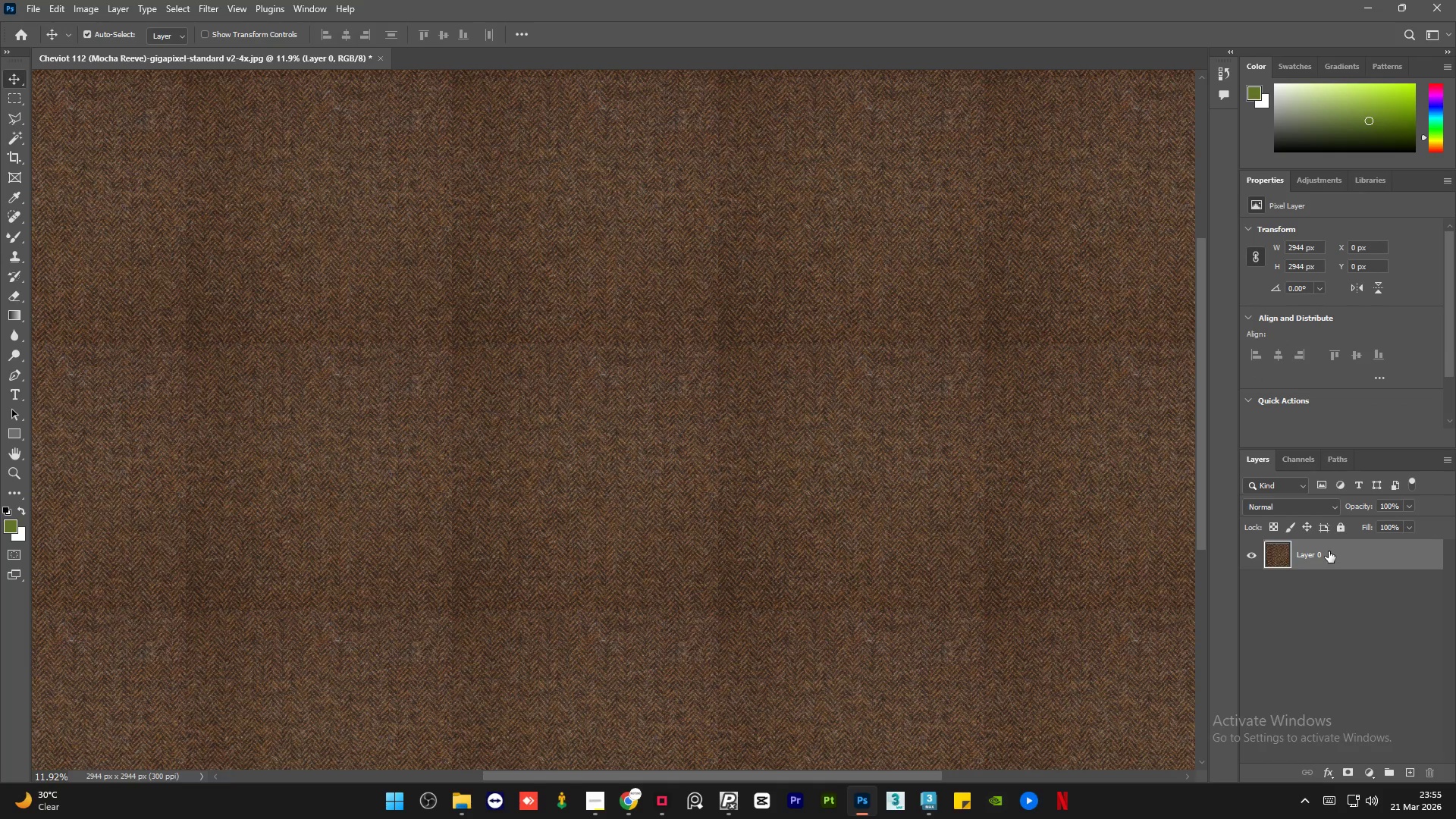 
key(Control+J)
 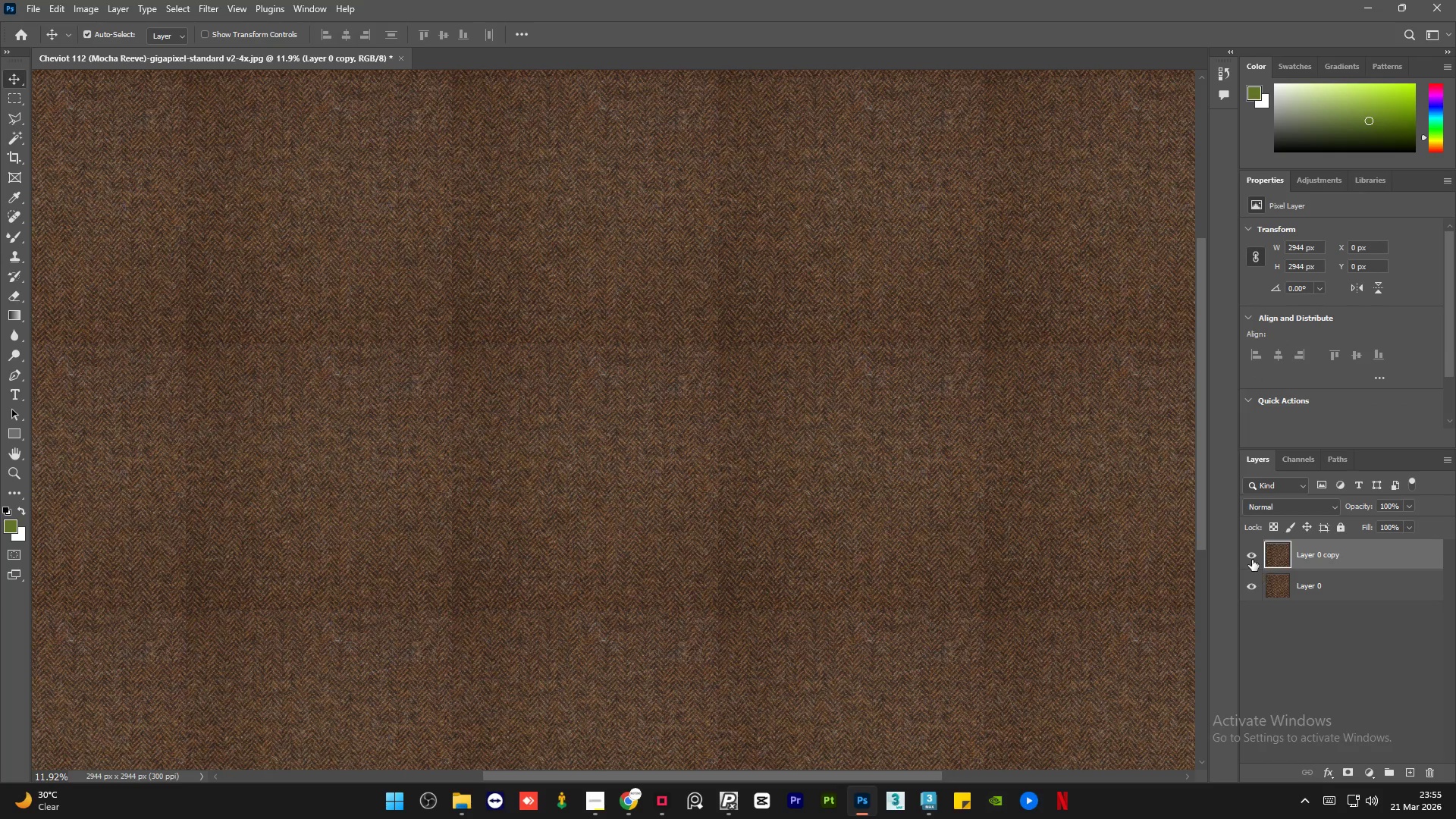 
left_click([1252, 557])
 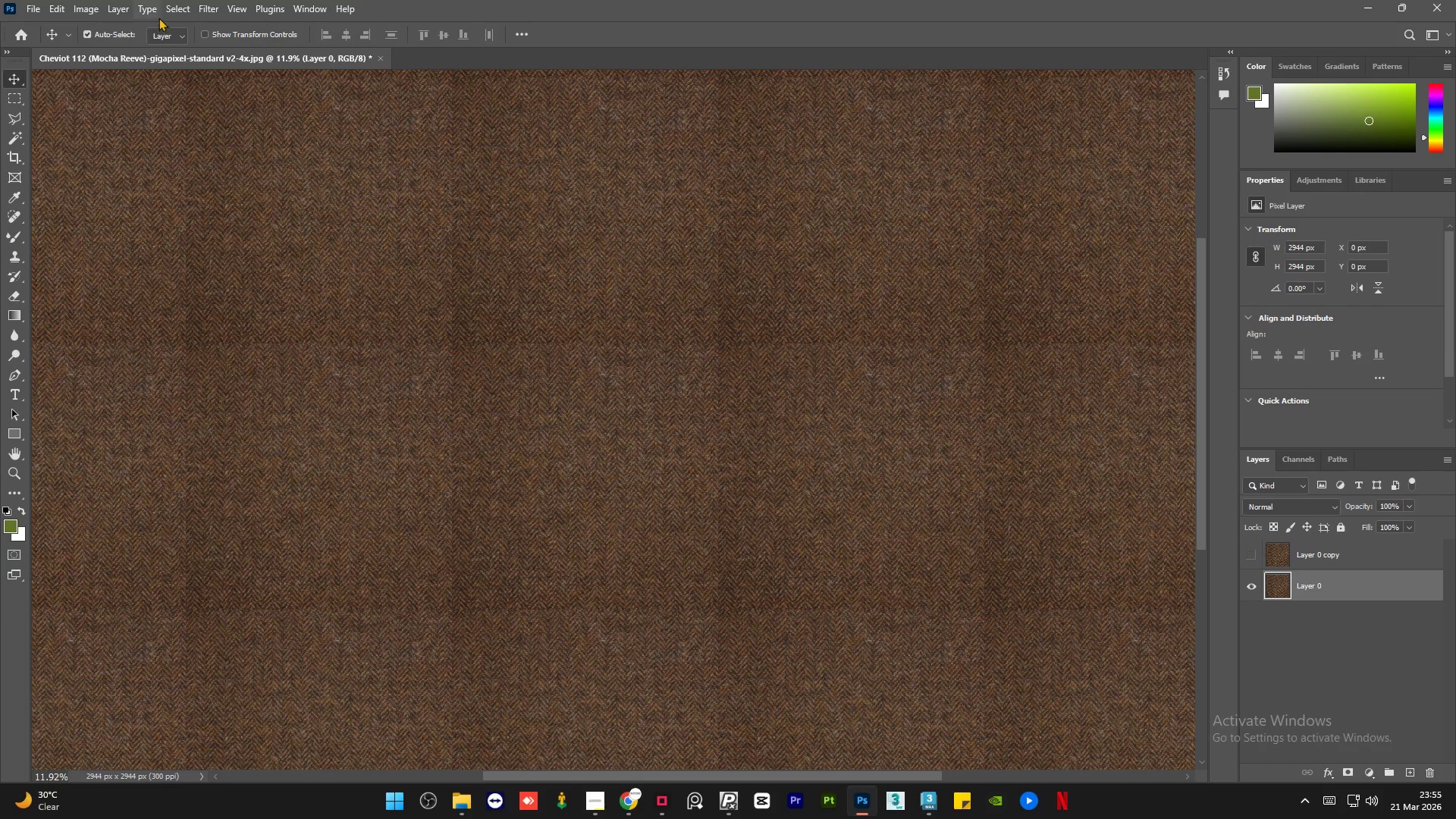 
left_click([216, 0])
 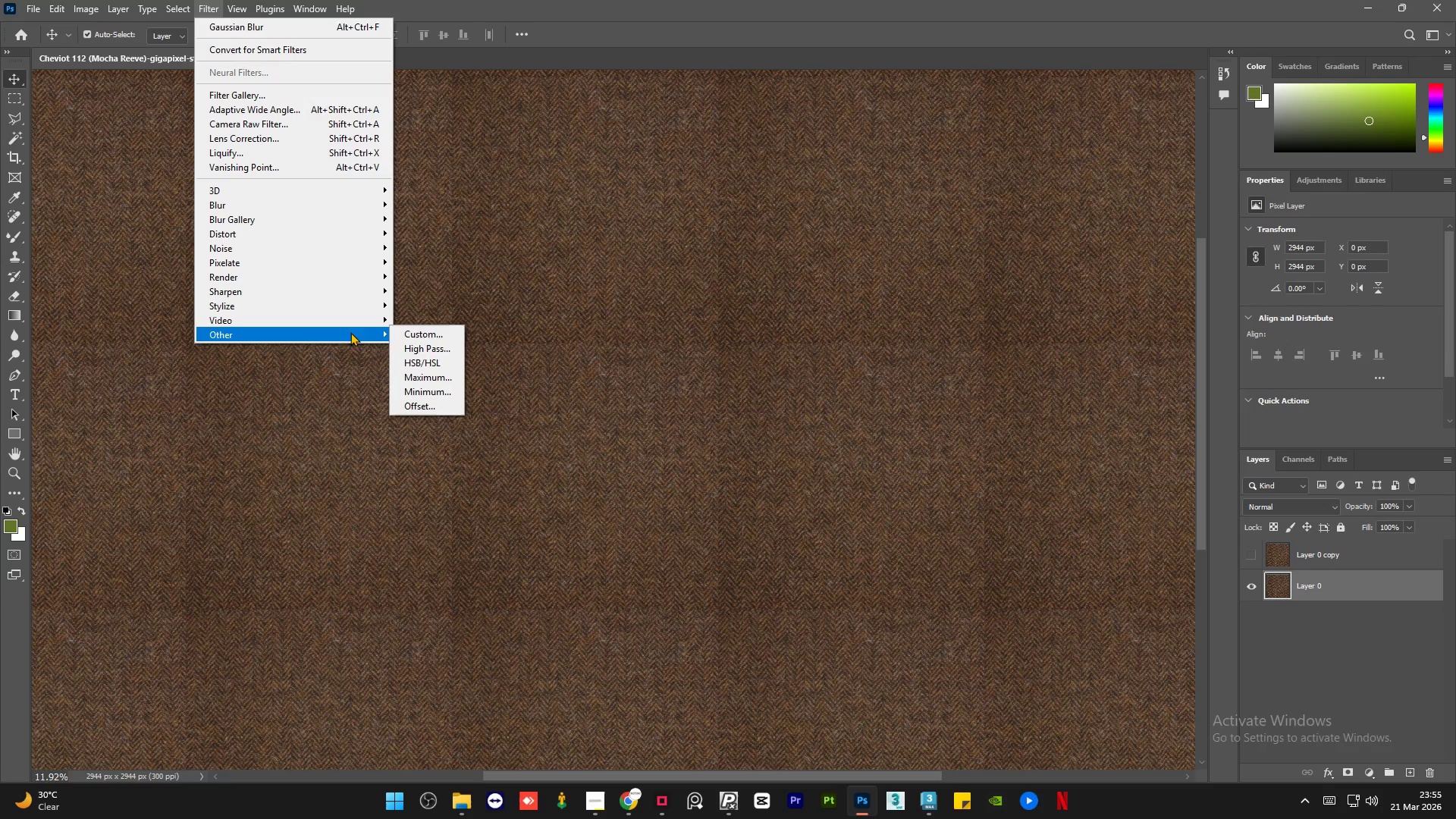 
left_click([419, 350])
 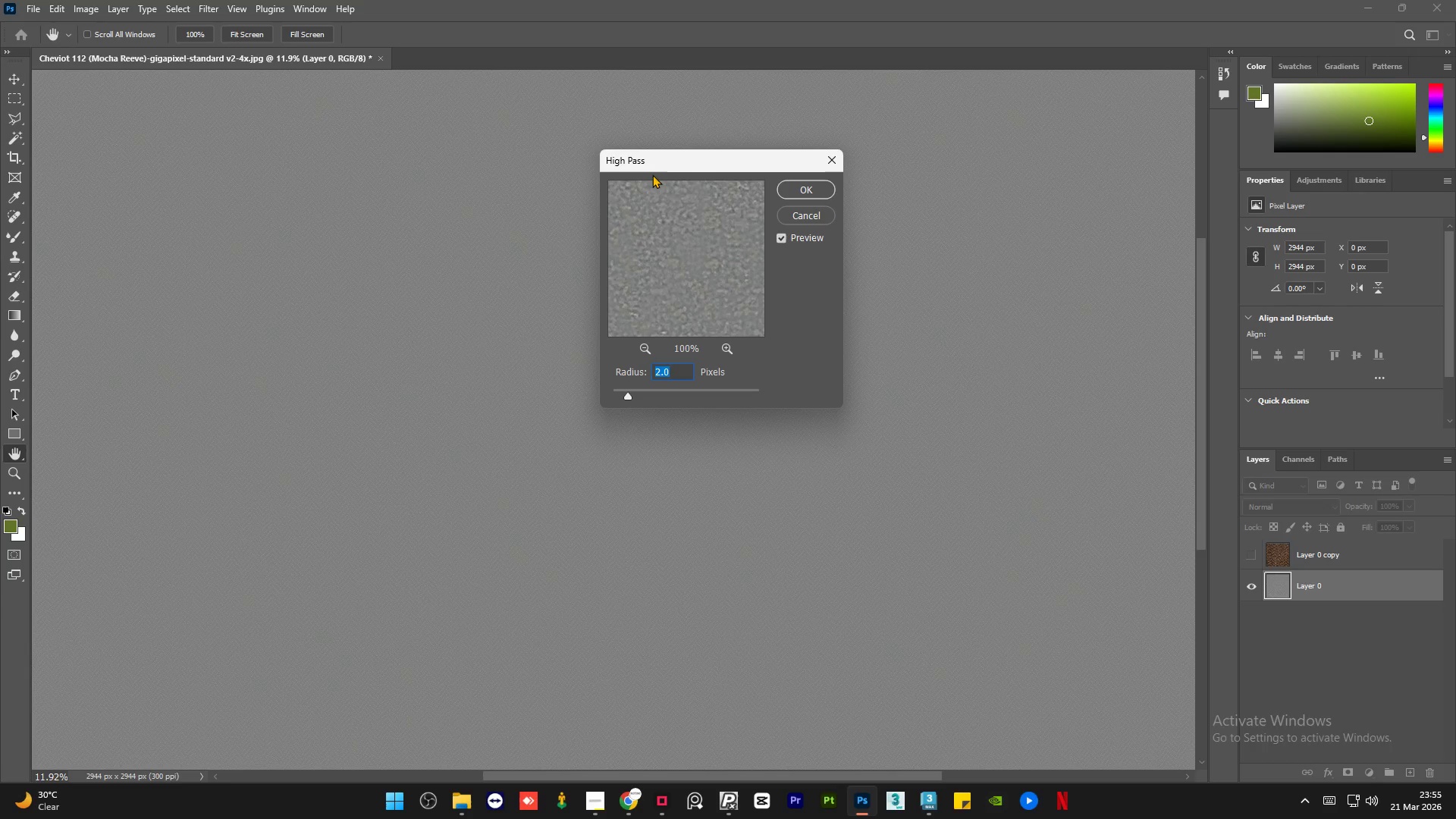 
left_click_drag(start_coordinate=[649, 162], to_coordinate=[984, 208])
 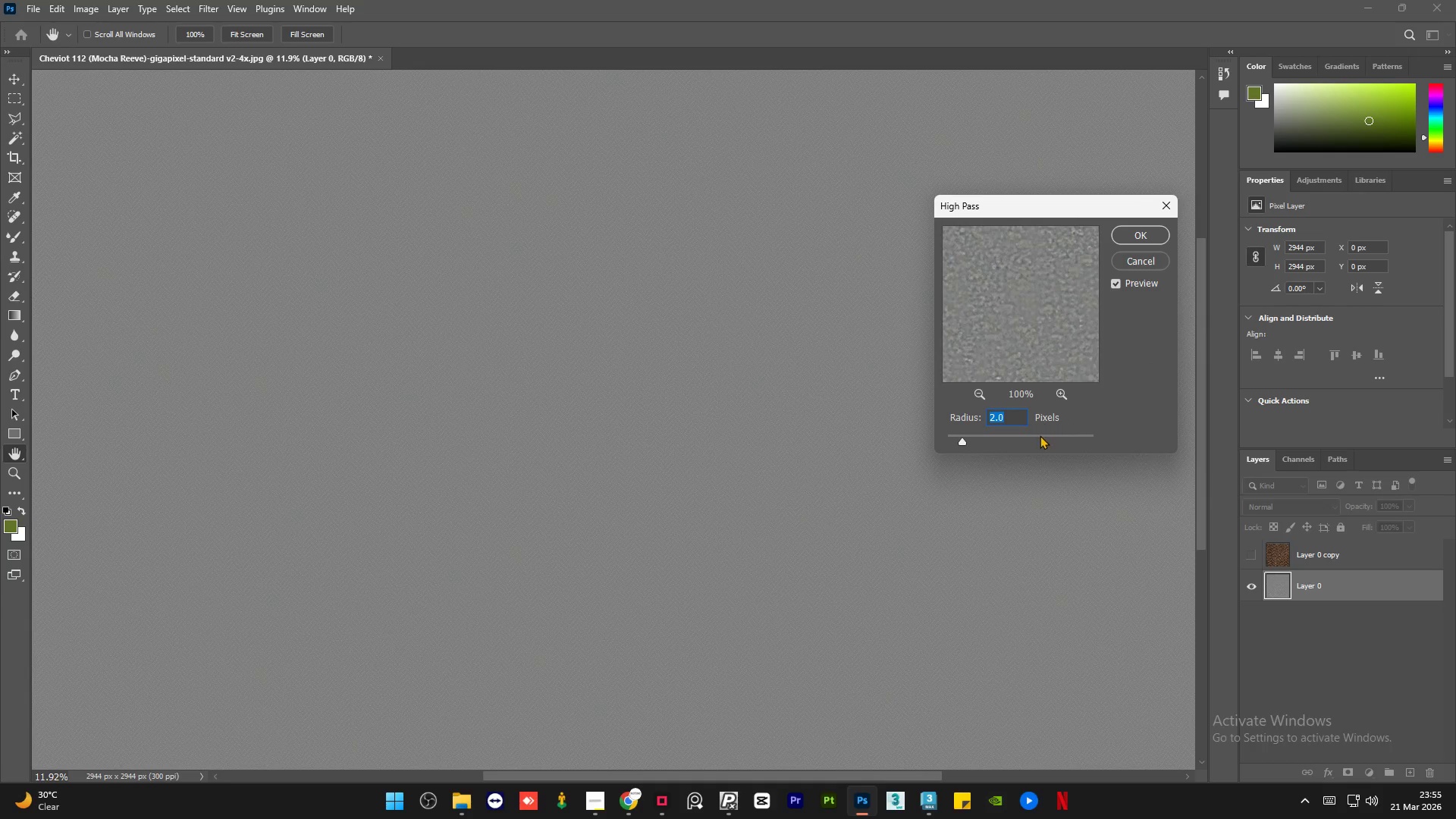 
left_click([1040, 435])
 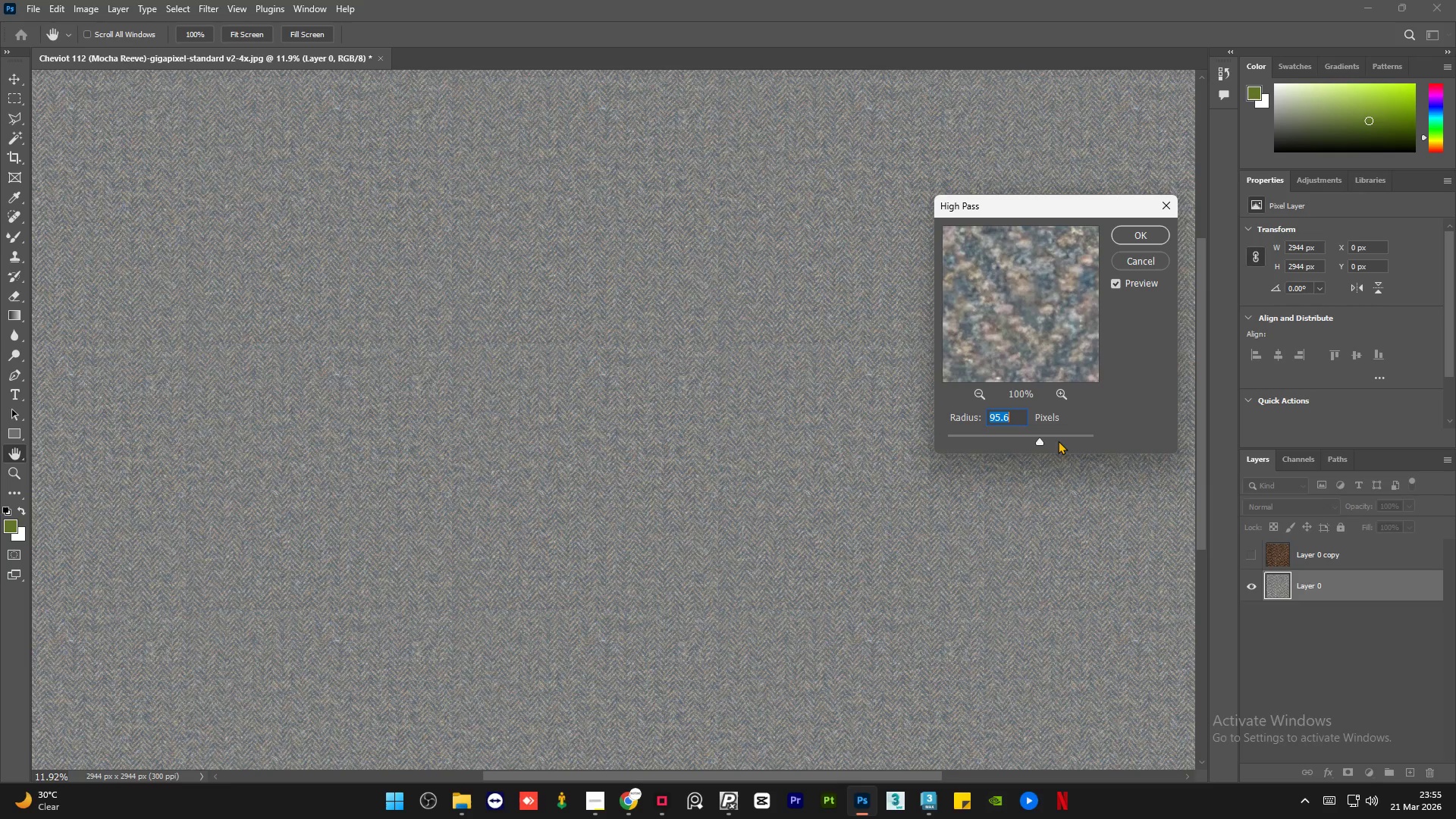 
left_click([1072, 442])
 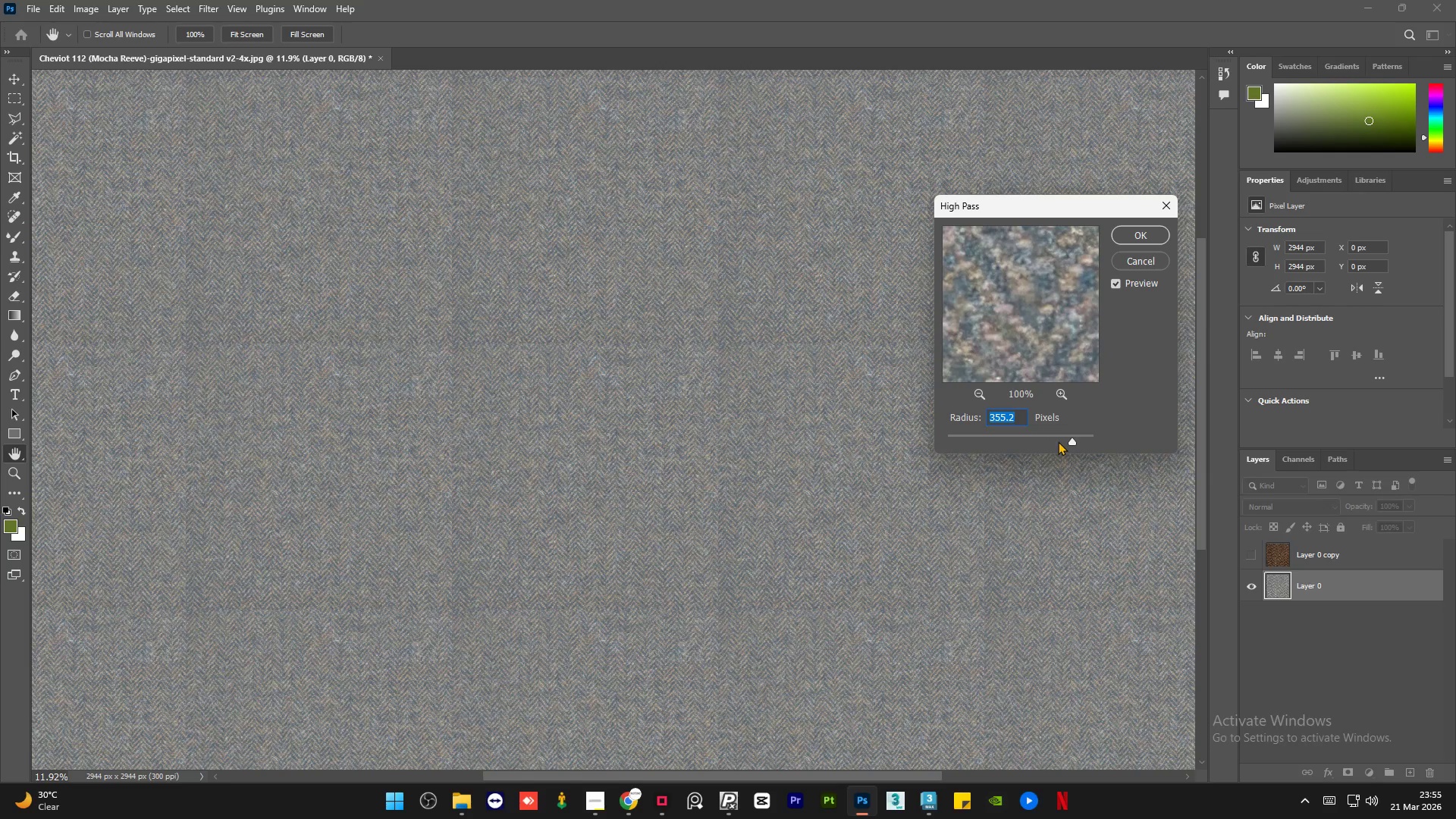 
left_click_drag(start_coordinate=[1069, 444], to_coordinate=[1130, 450])
 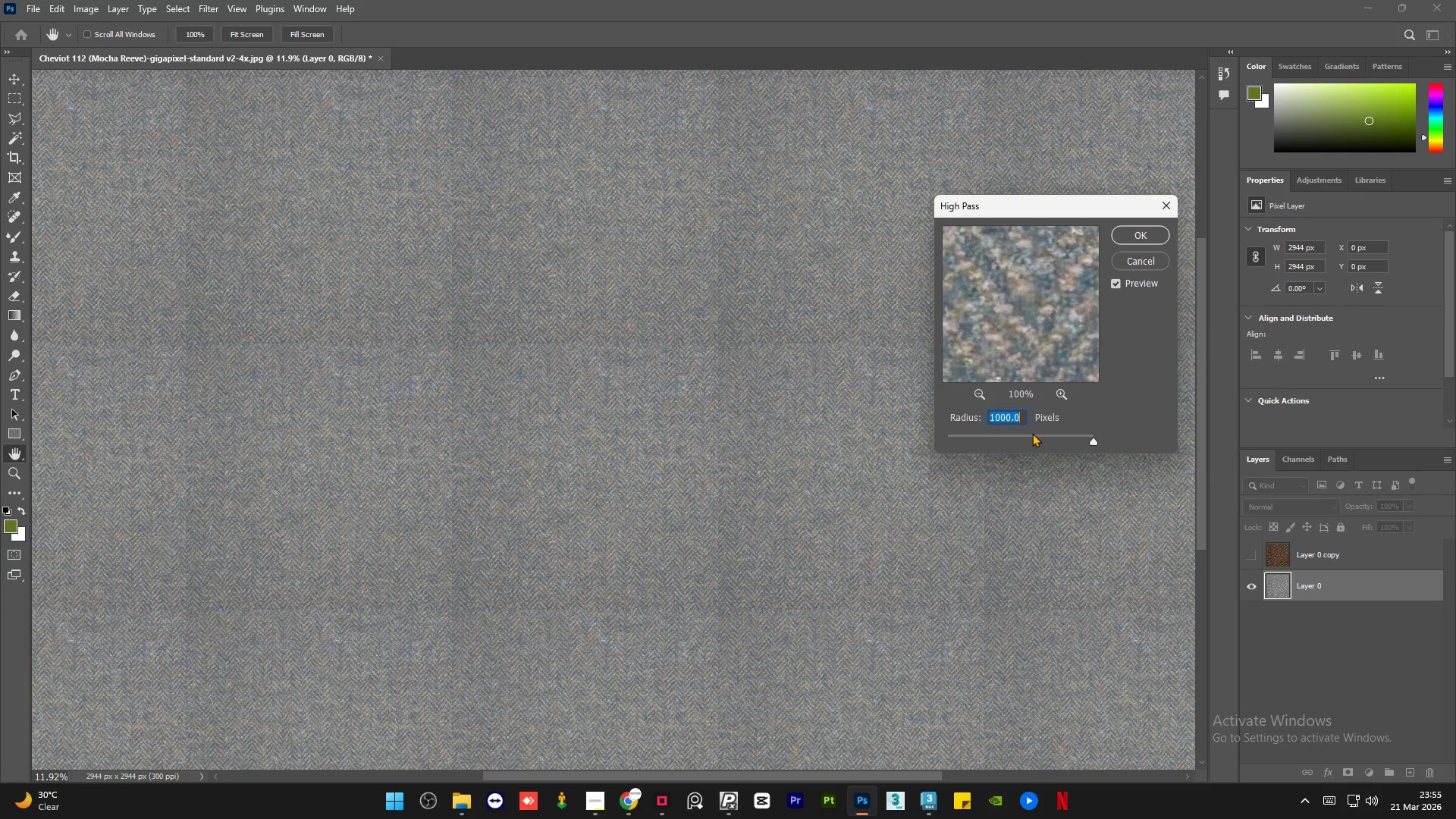 
left_click([1032, 433])
 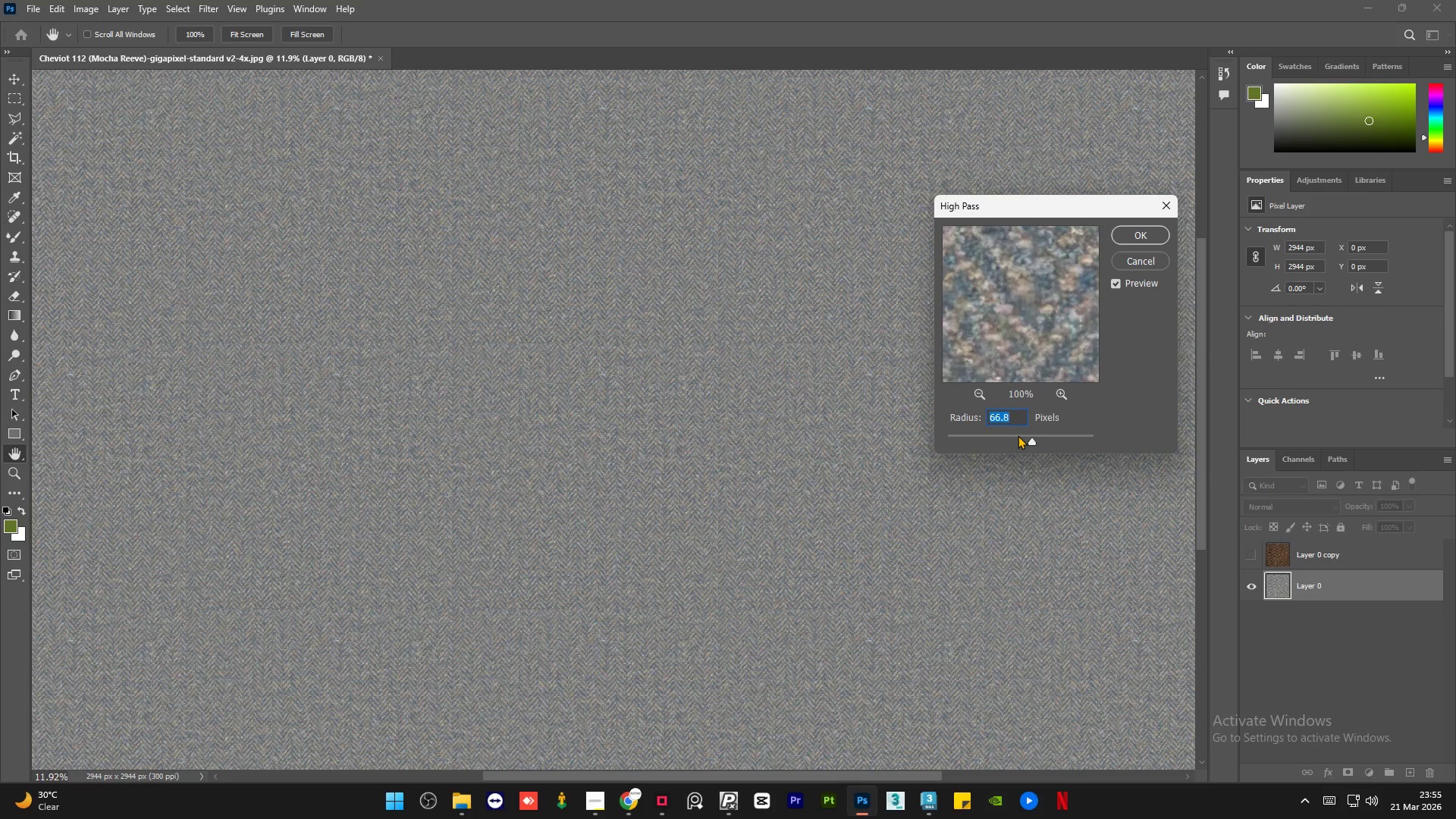 
left_click([1018, 435])
 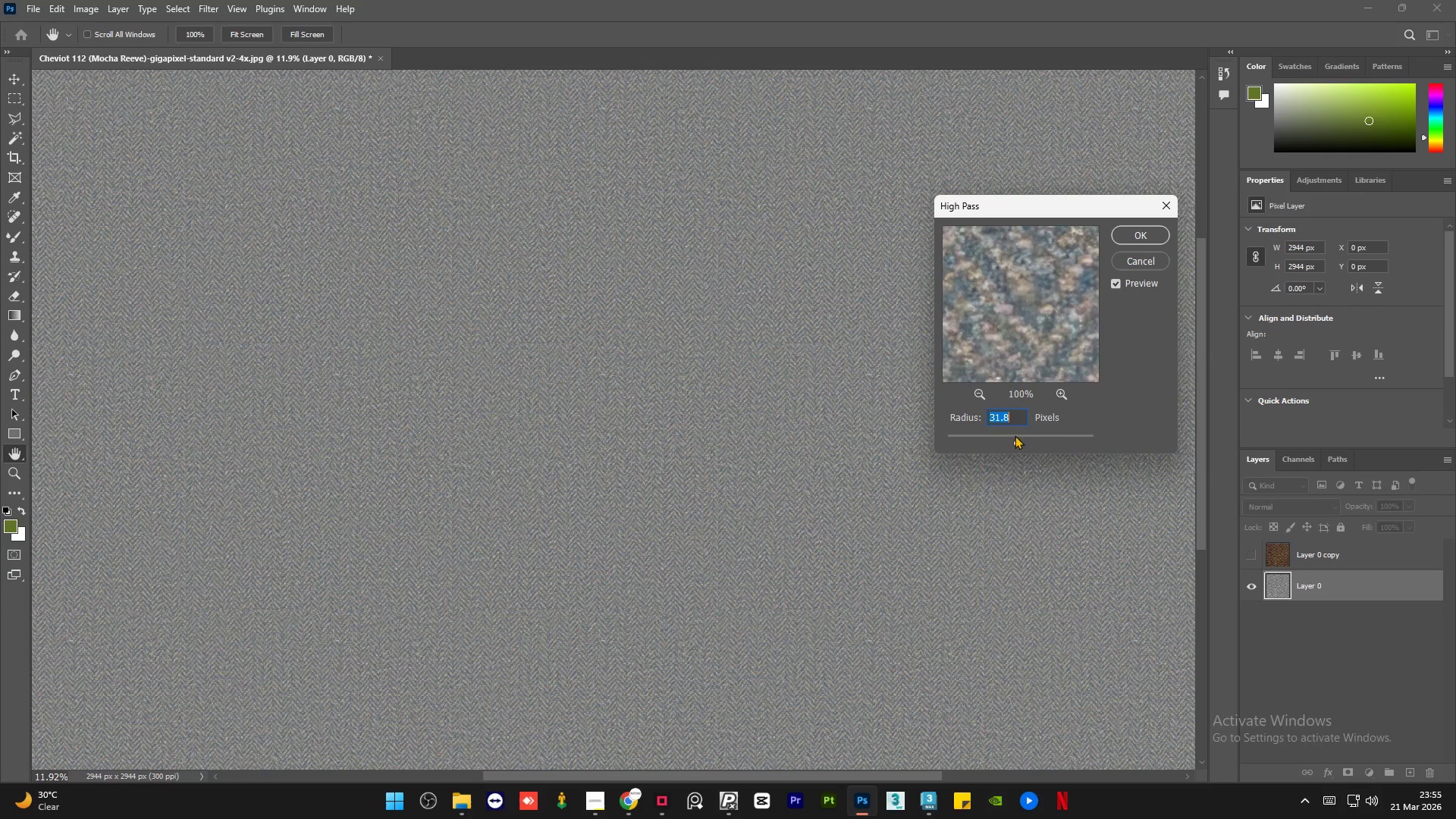 
left_click([1028, 436])
 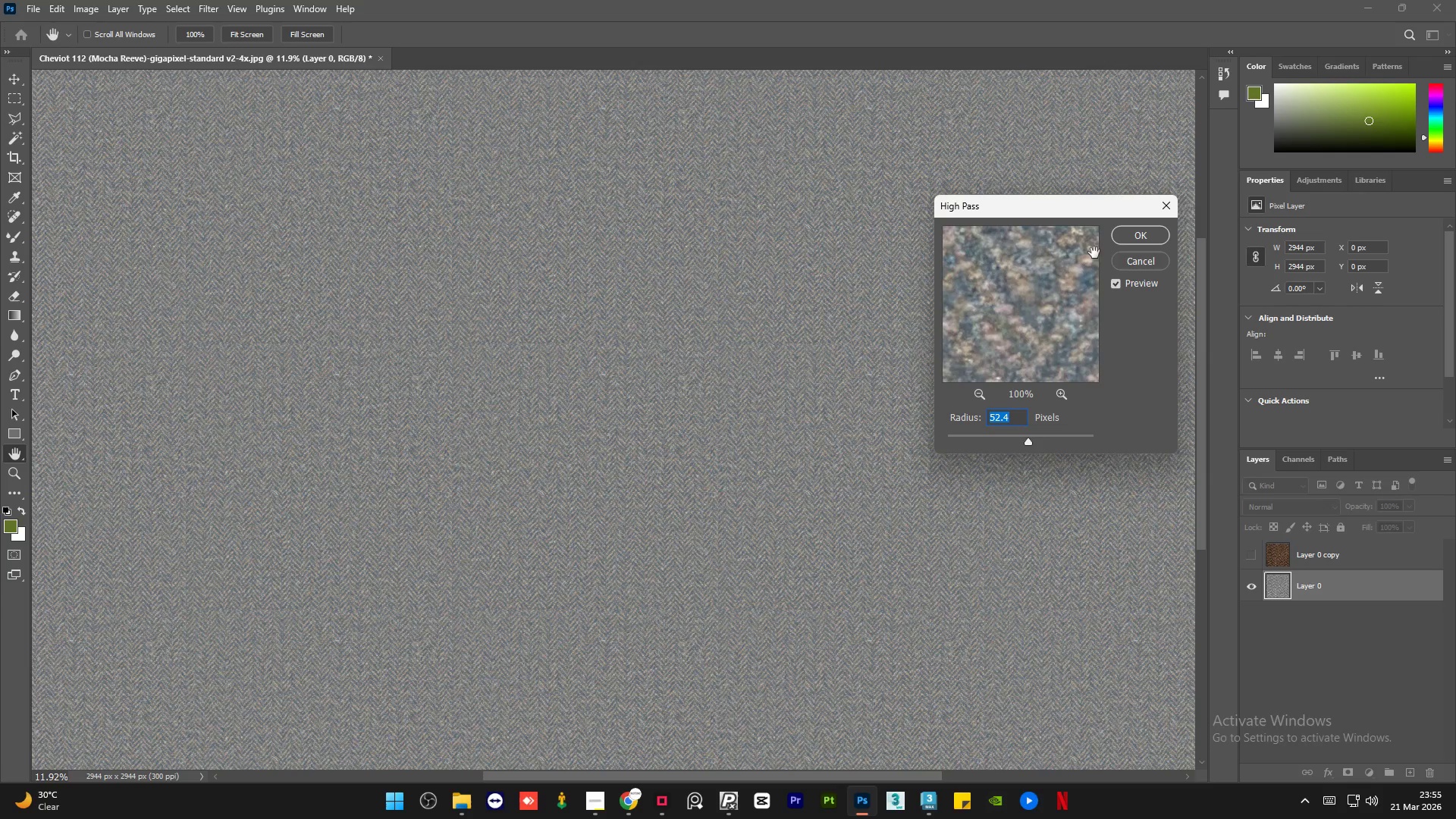 
left_click([1134, 233])
 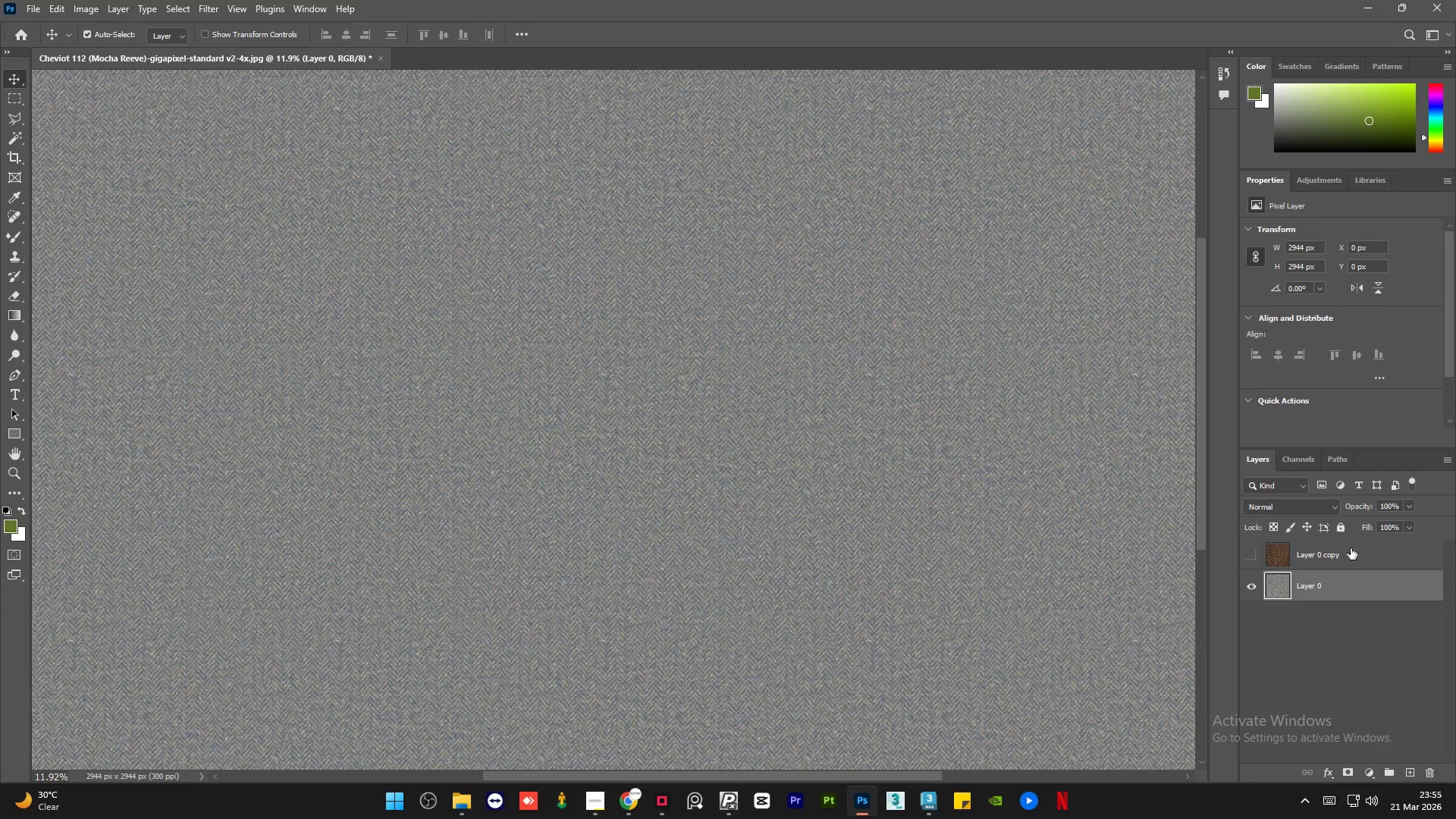 
left_click([1344, 559])
 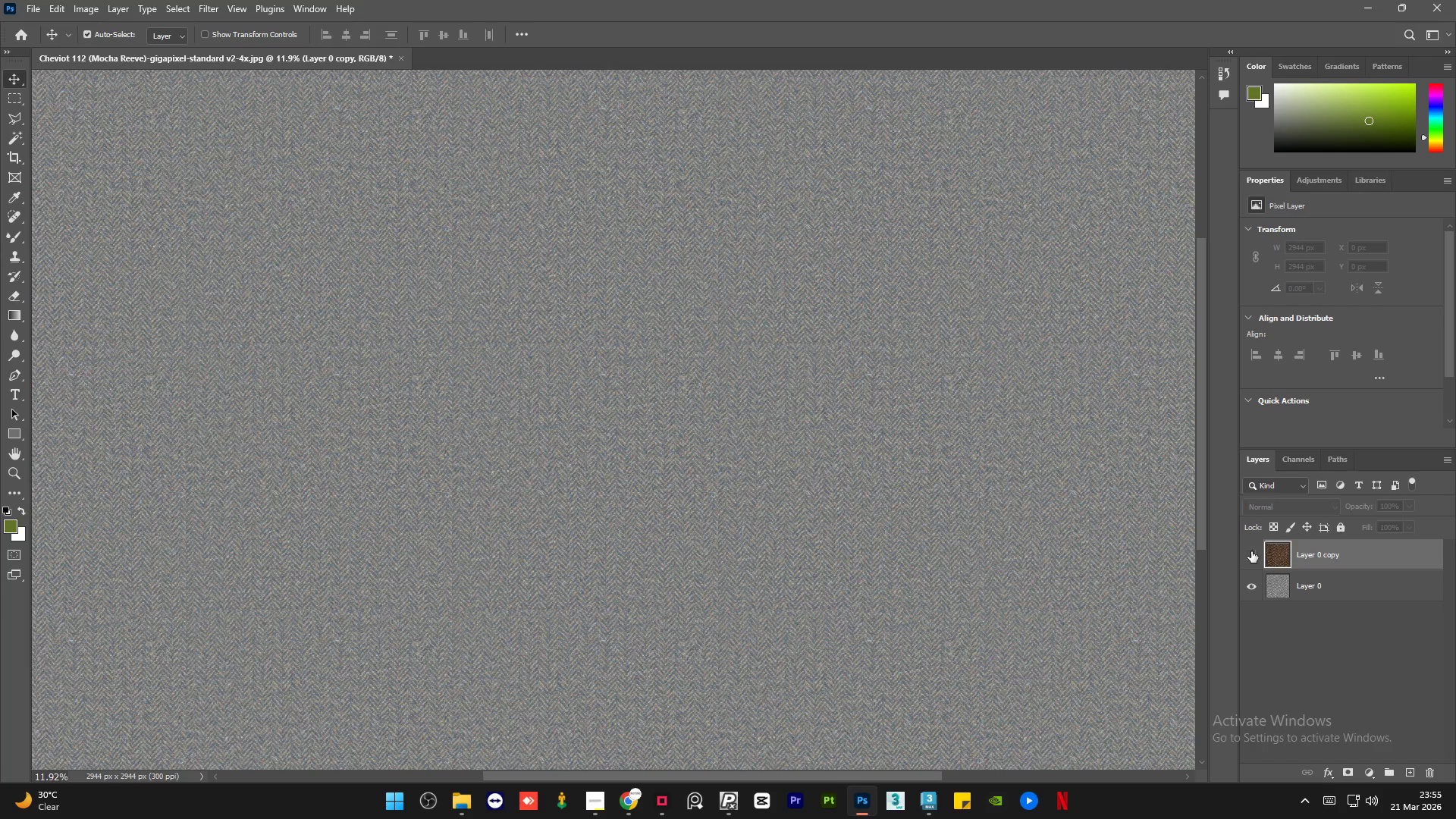 
left_click([1252, 551])
 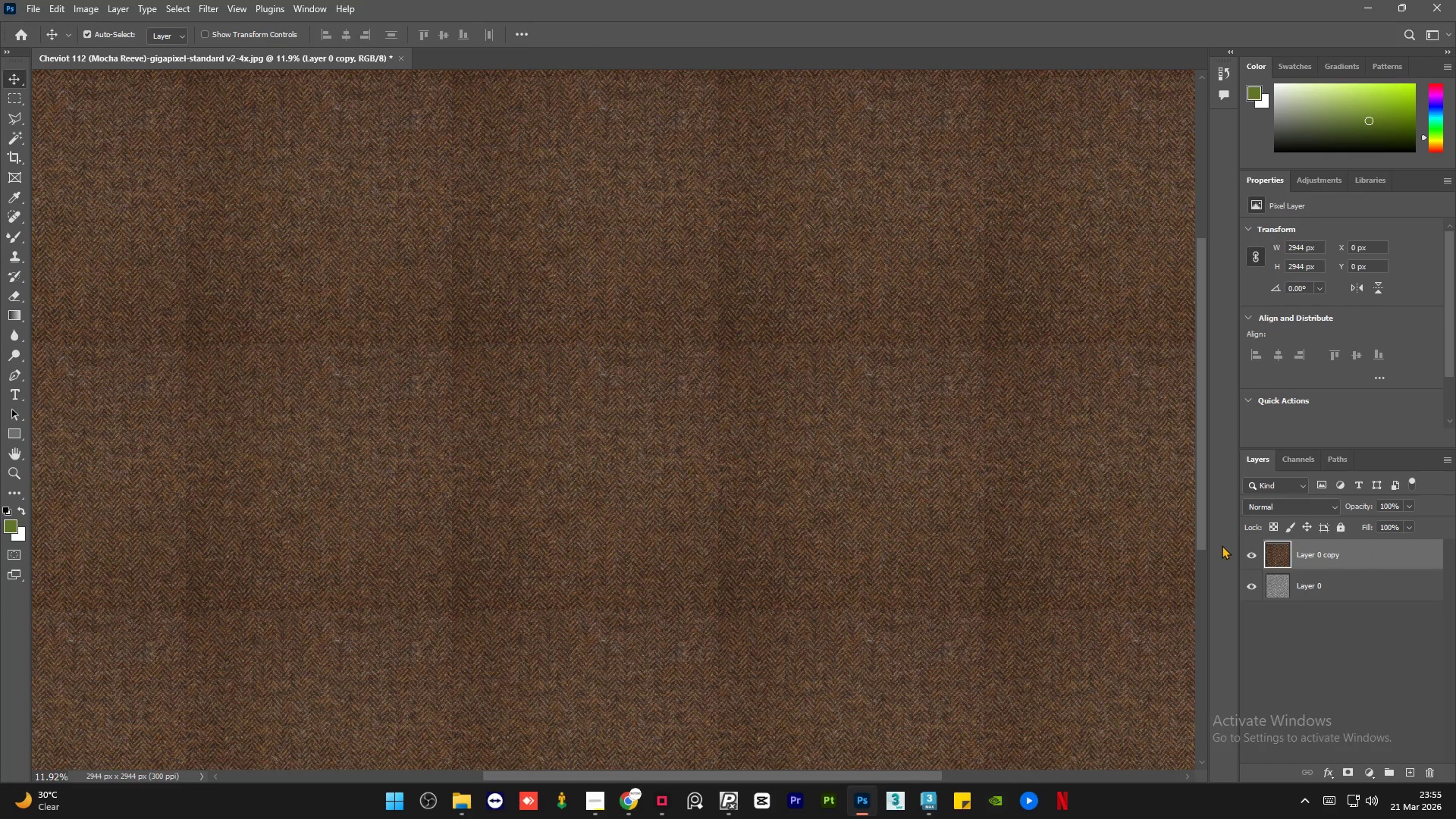 
left_click([1253, 588])
 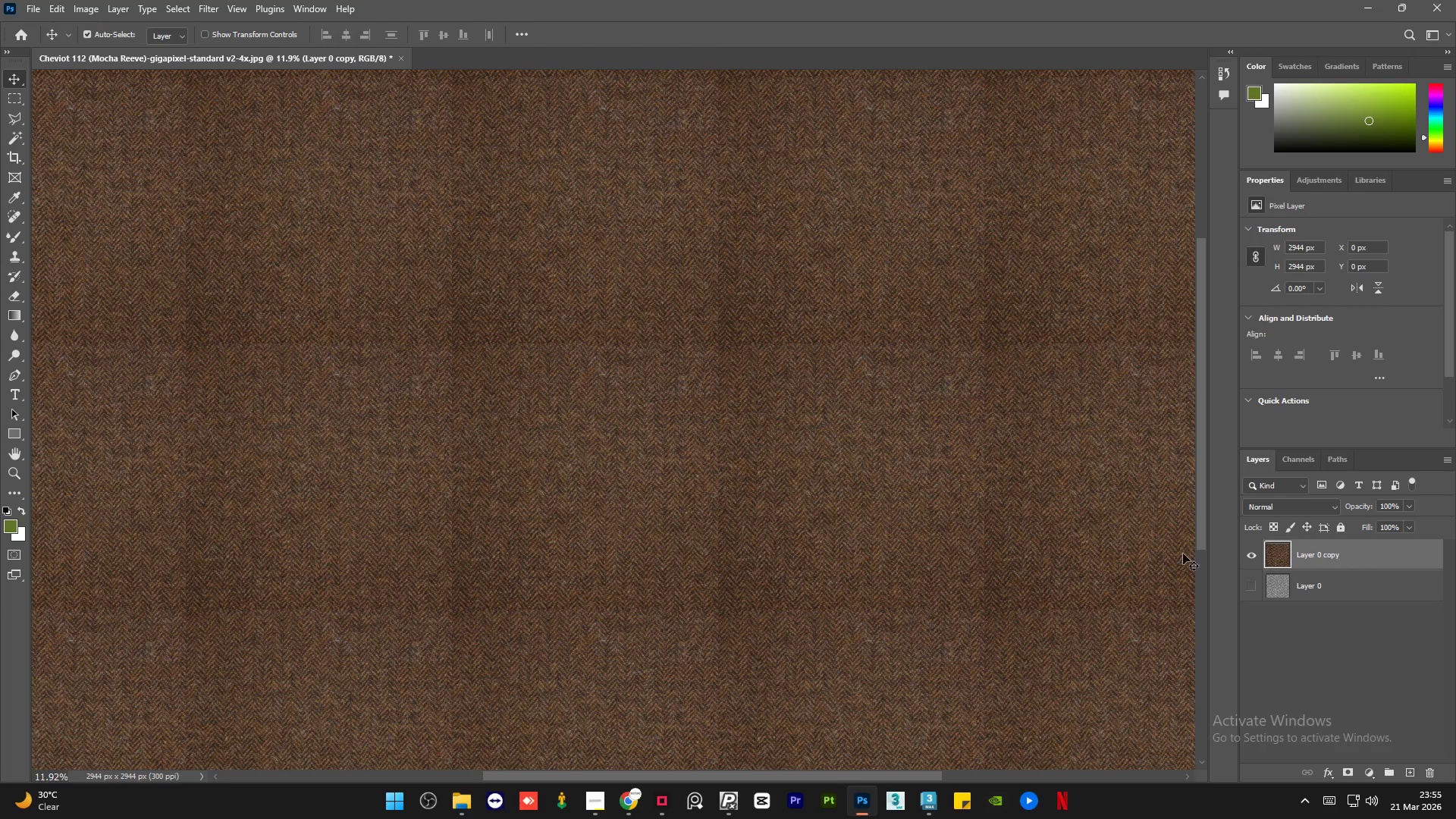 
left_click([1252, 586])
 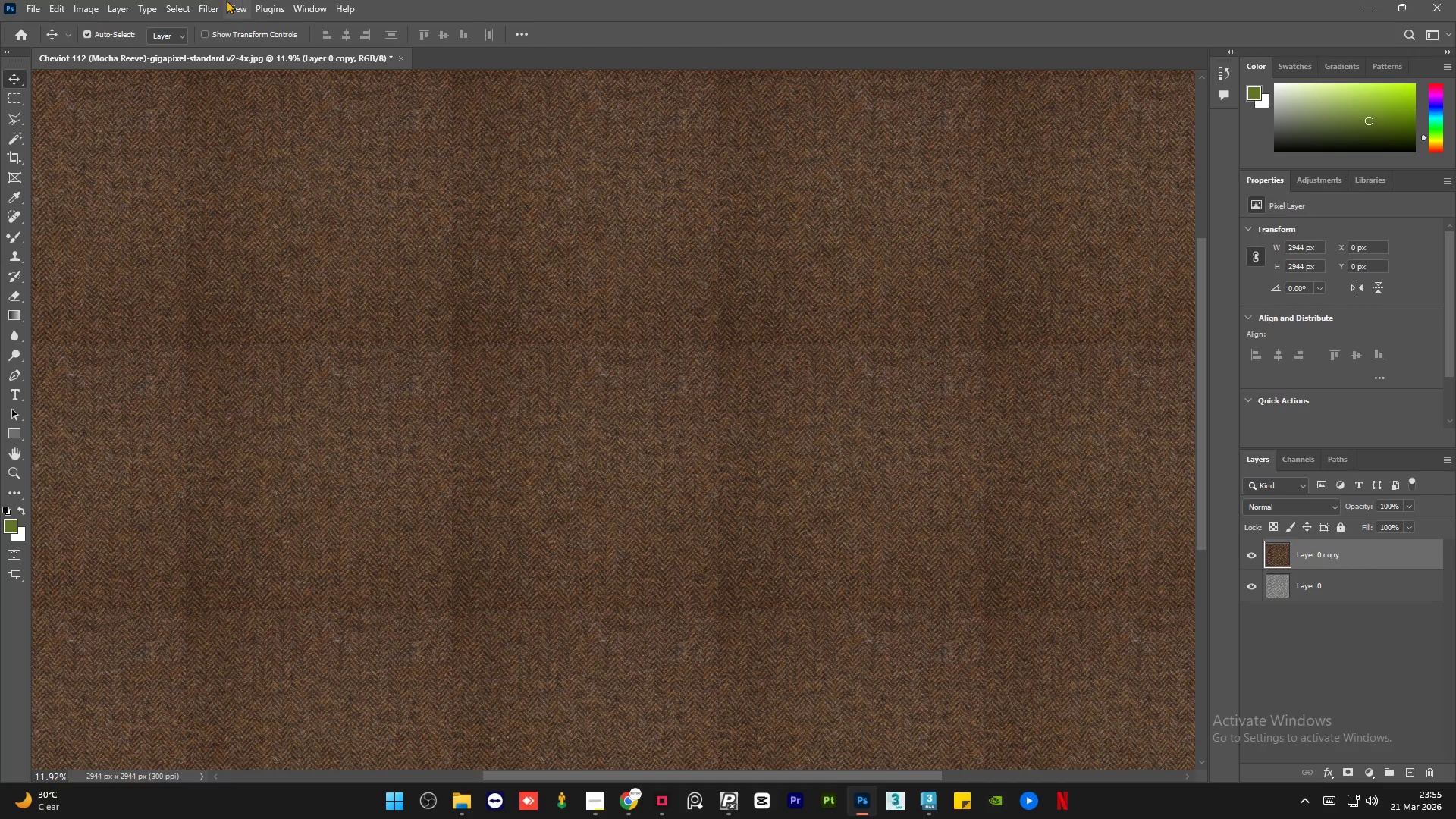 
left_click([205, 0])
 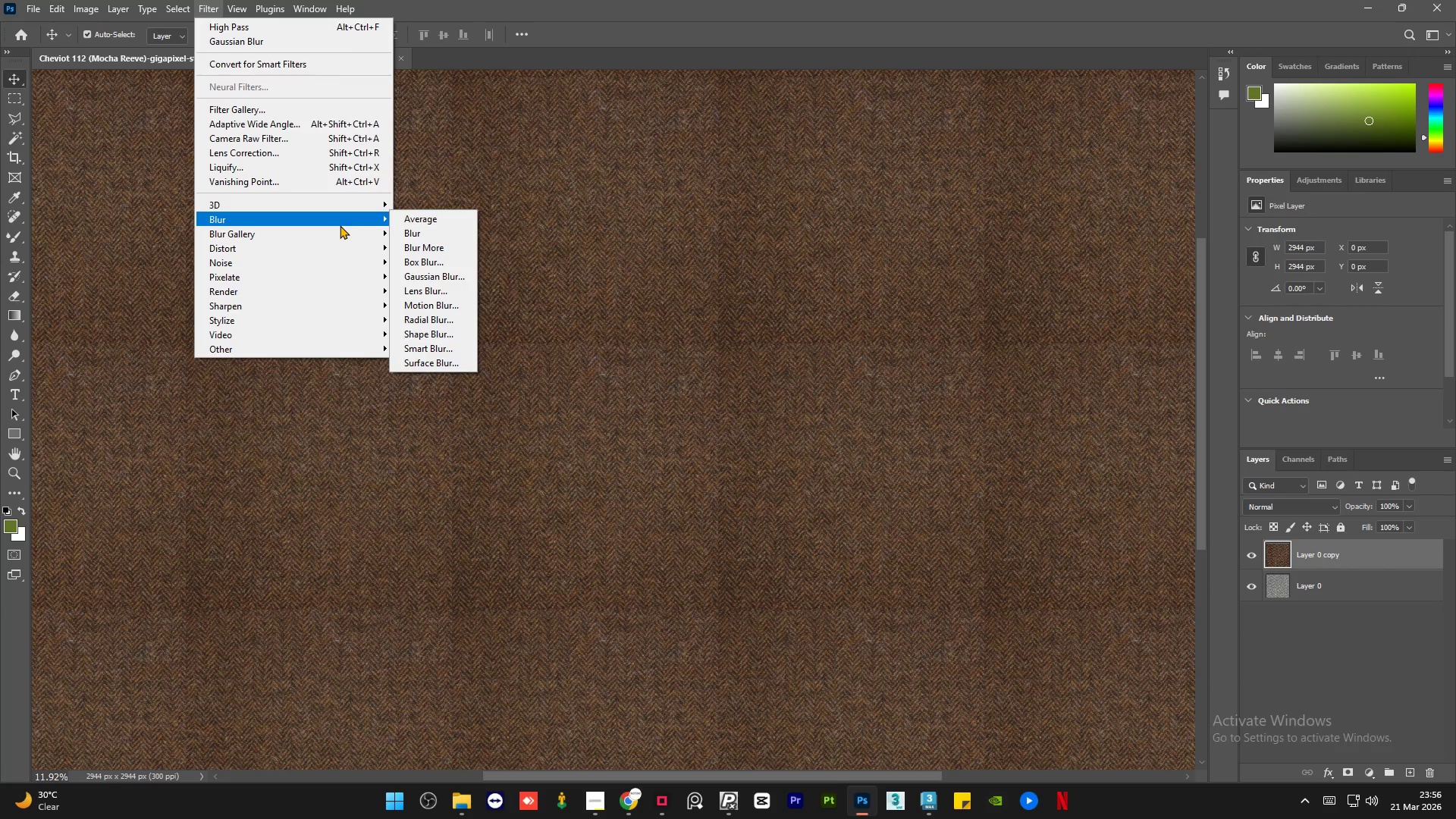 
wait(25.16)
 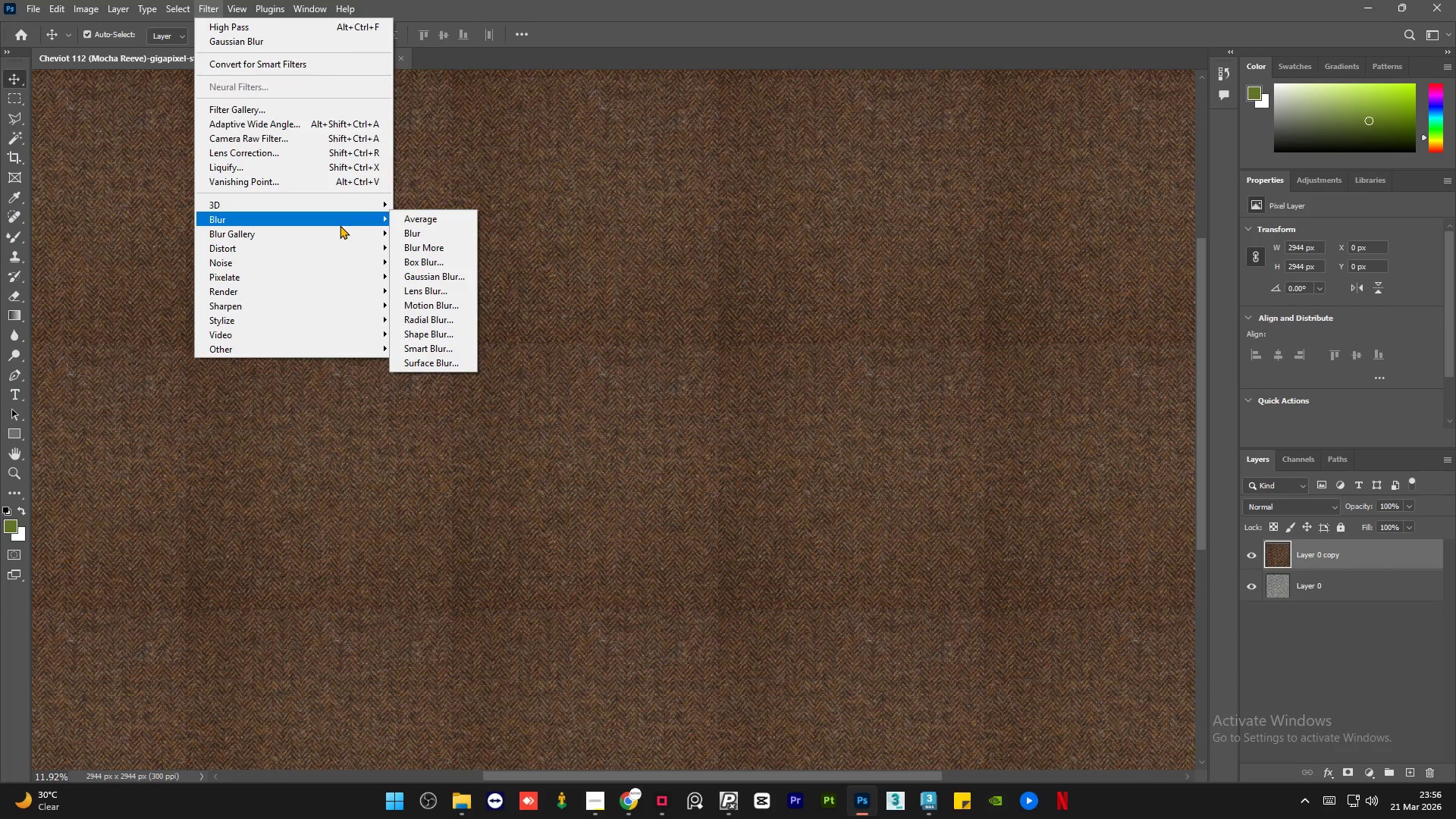 
left_click([464, 299])
 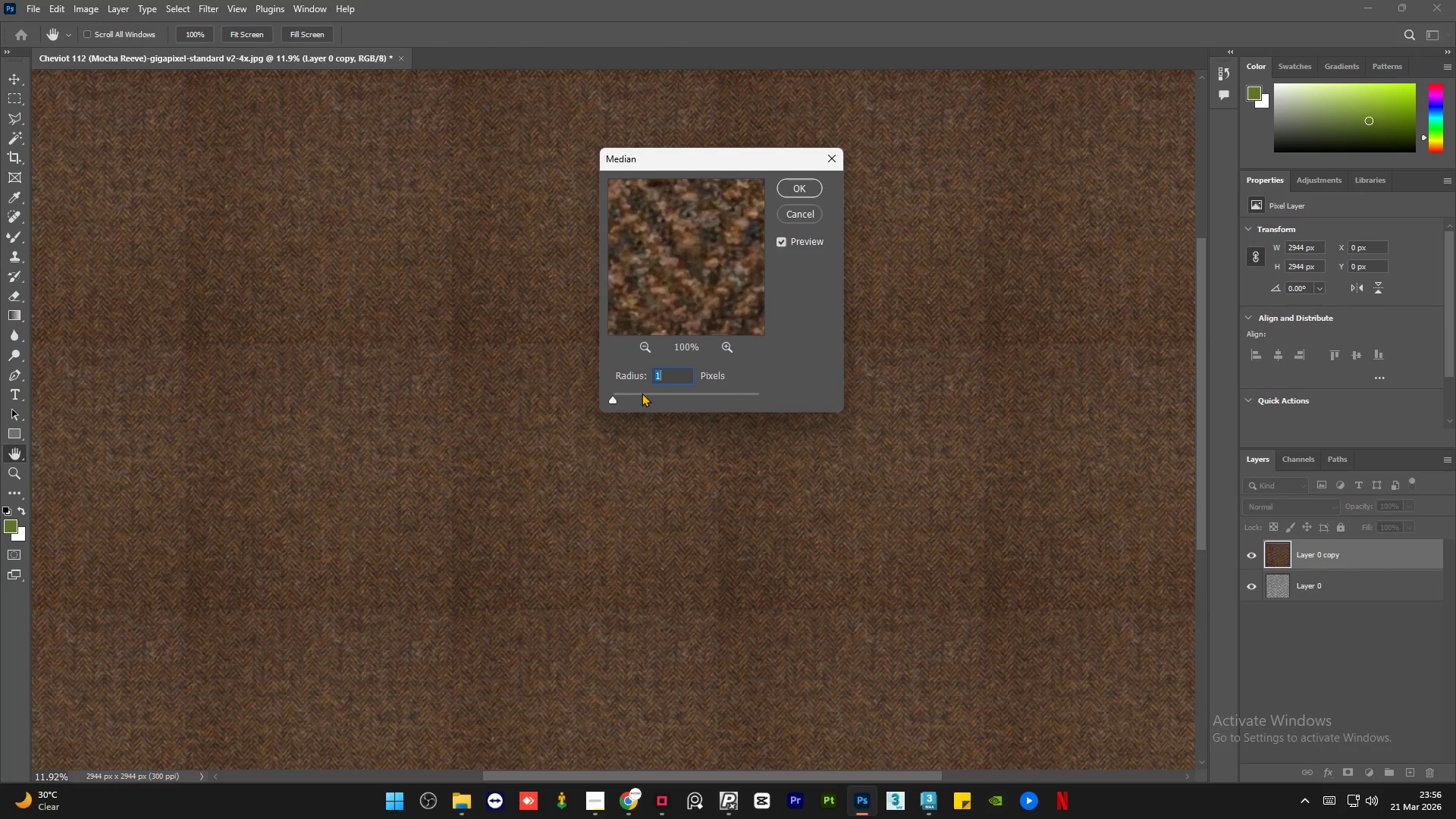 
wait(5.62)
 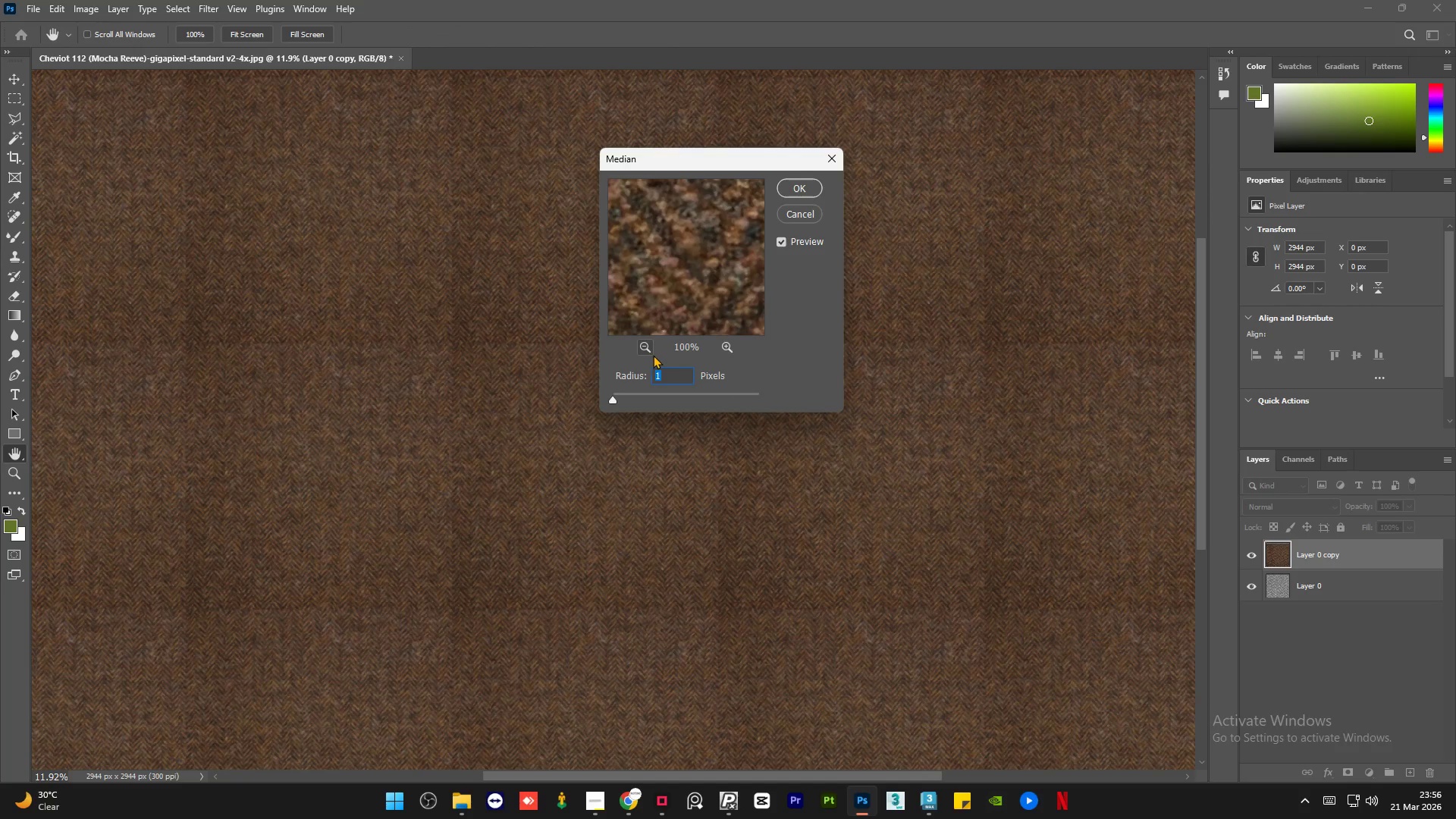 
left_click([636, 392])
 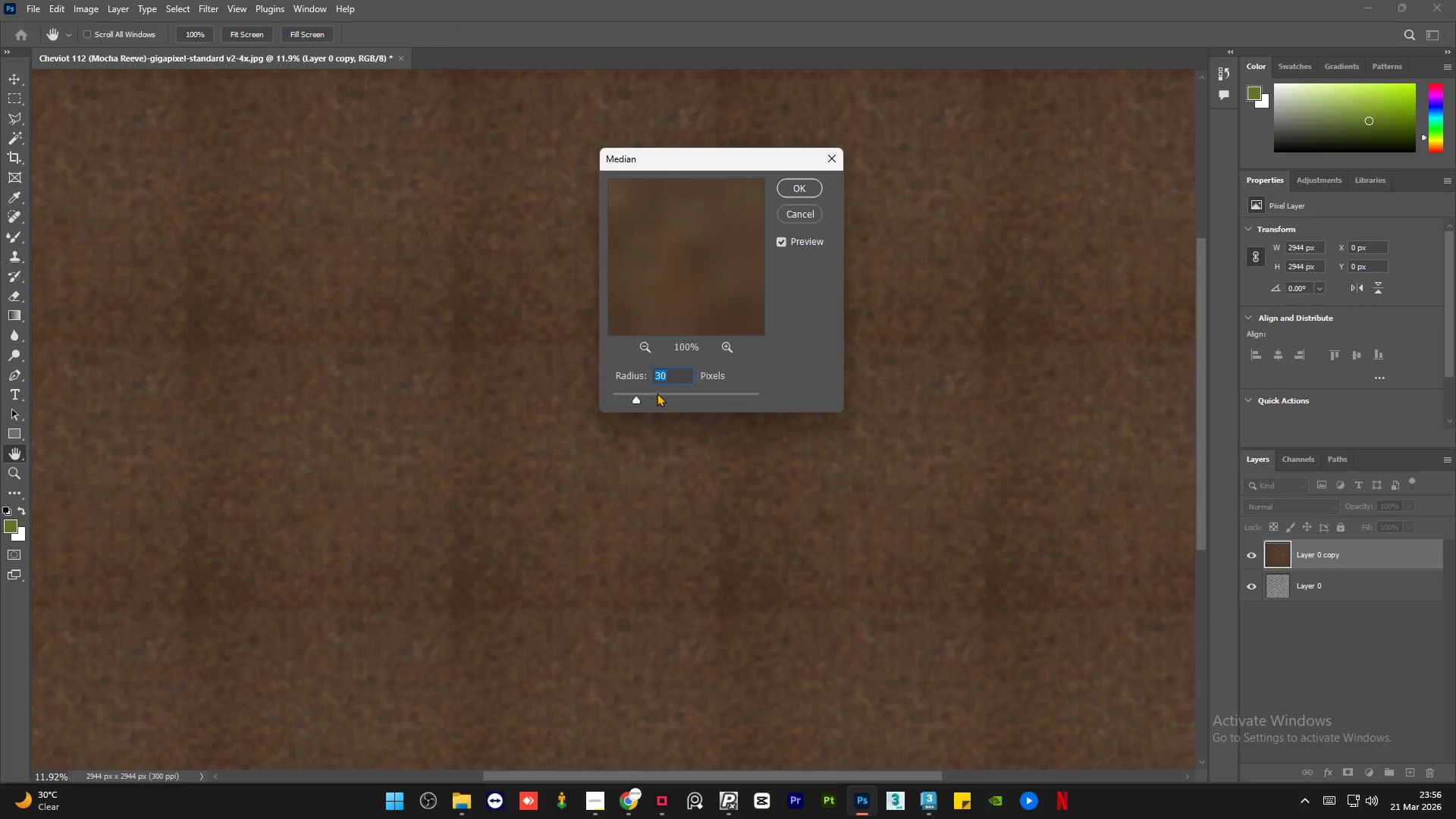 
left_click([658, 394])
 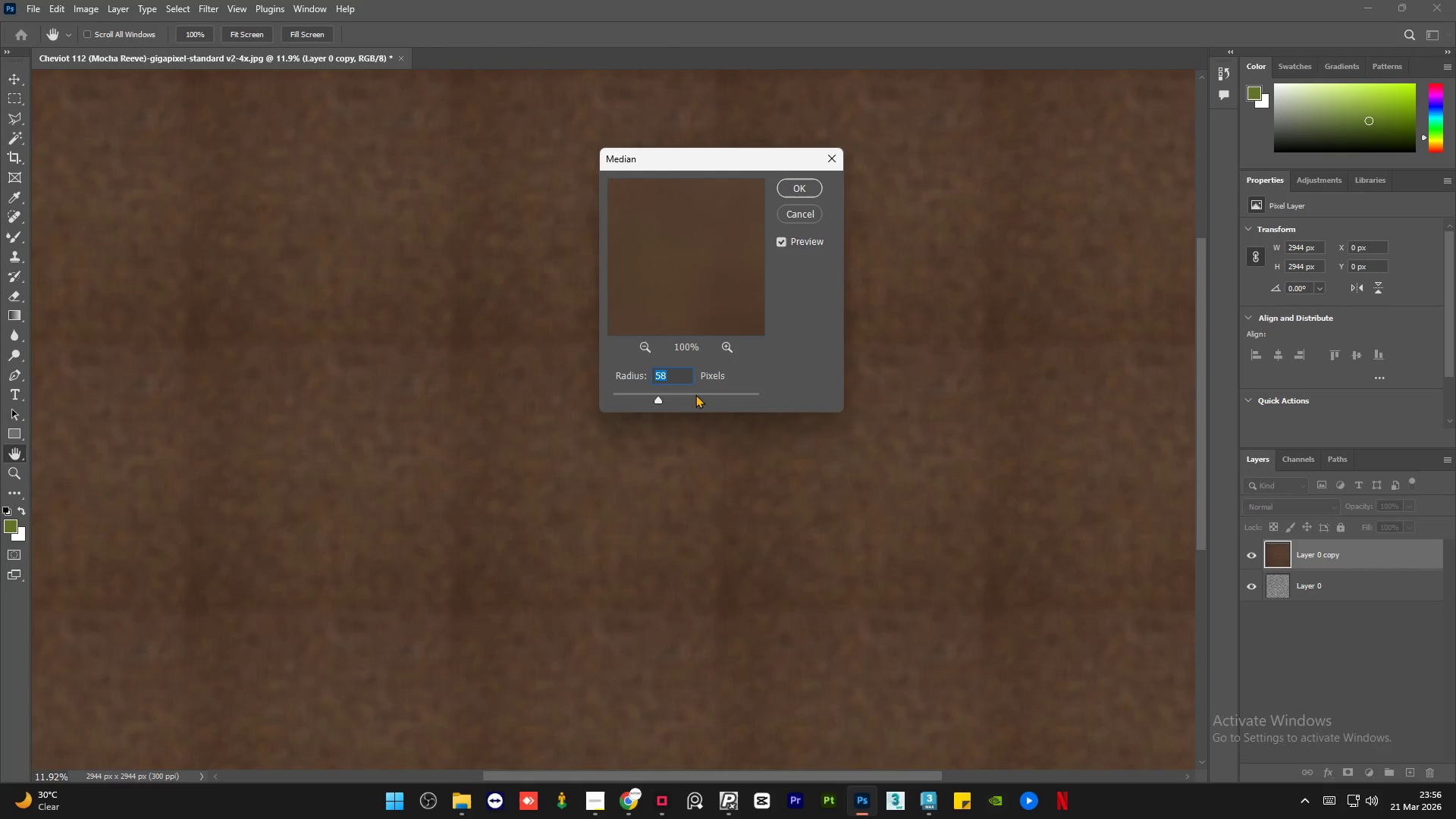 
left_click([695, 394])
 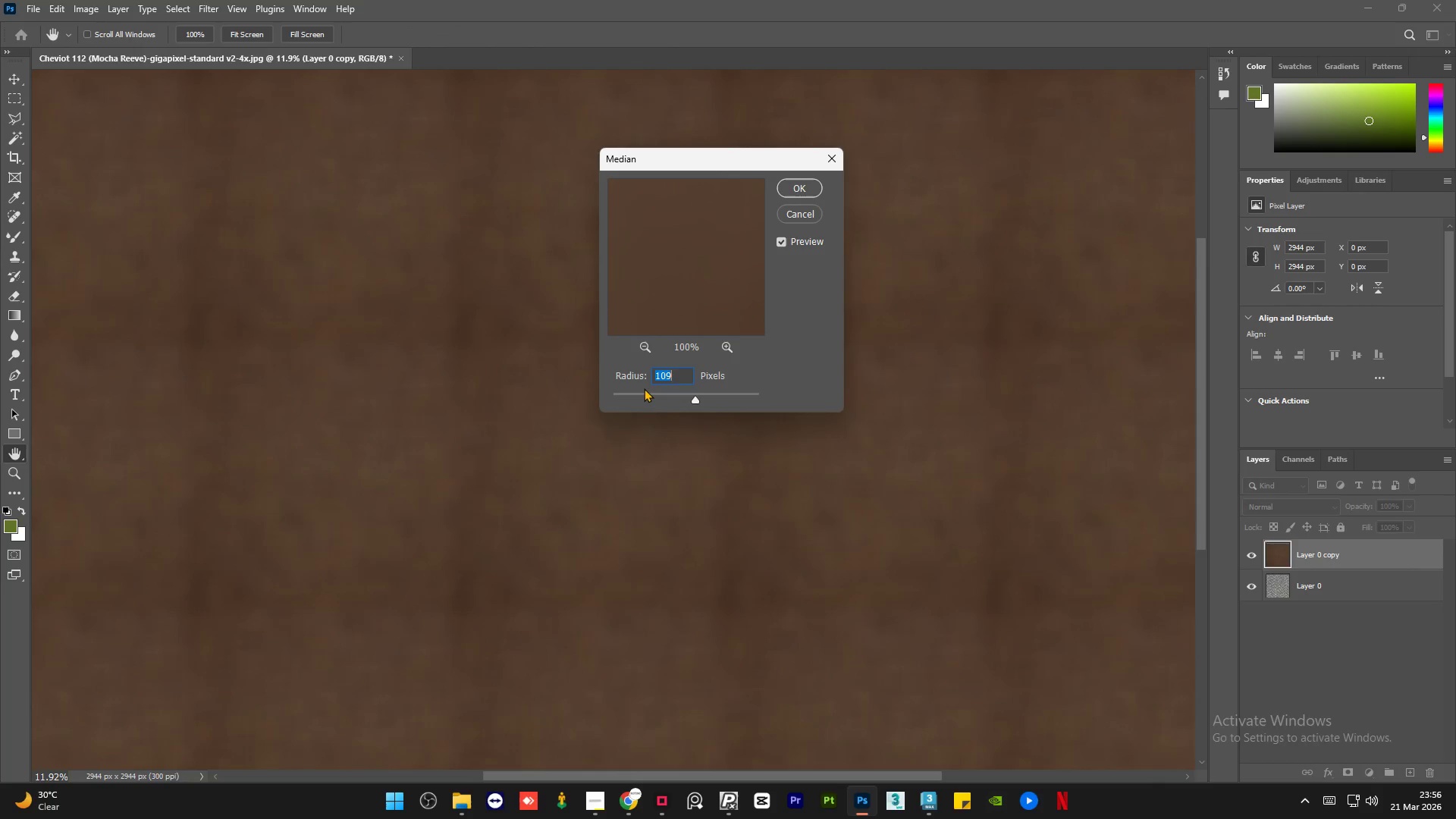 
left_click([644, 388])
 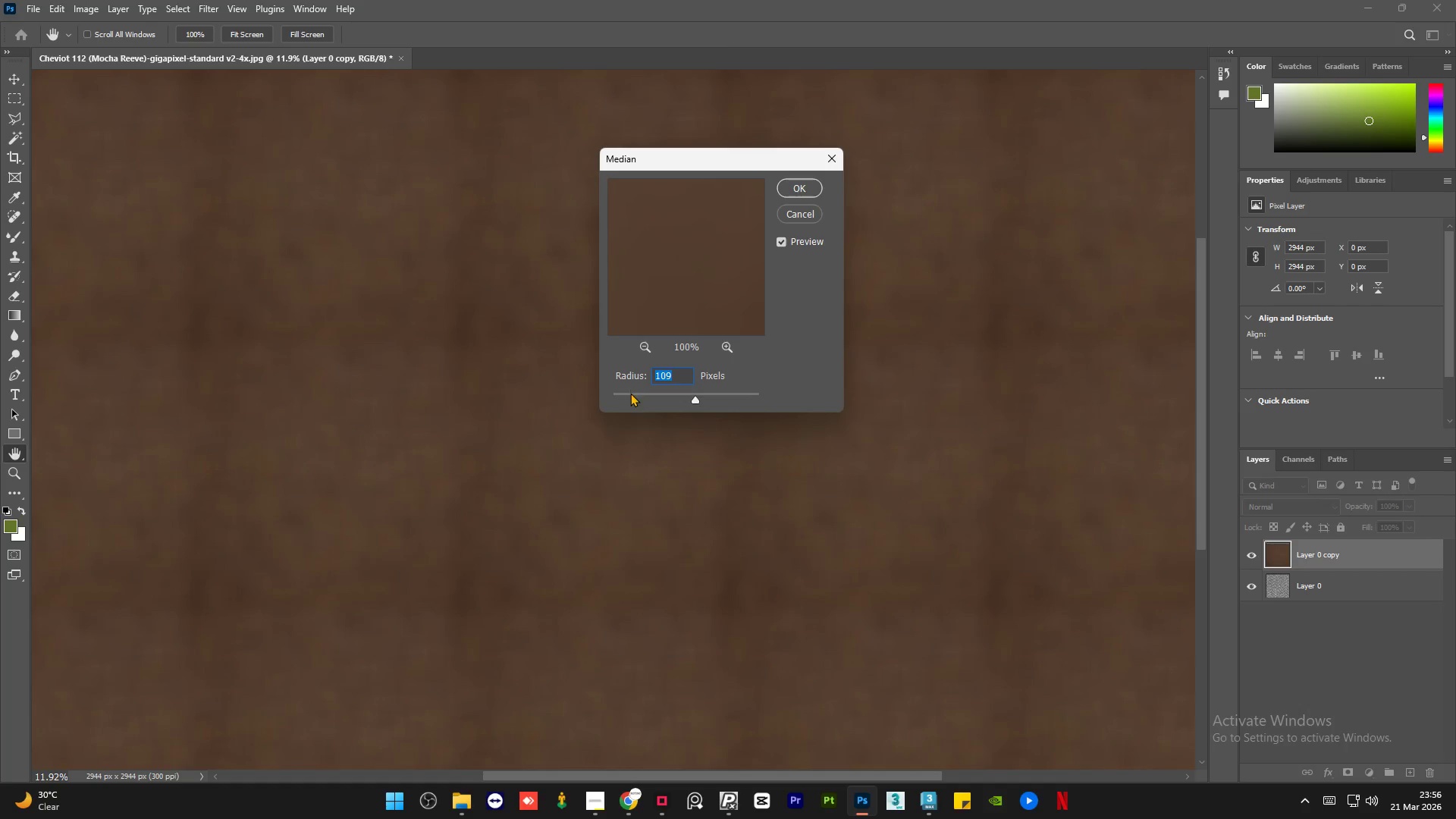 
left_click([630, 395])
 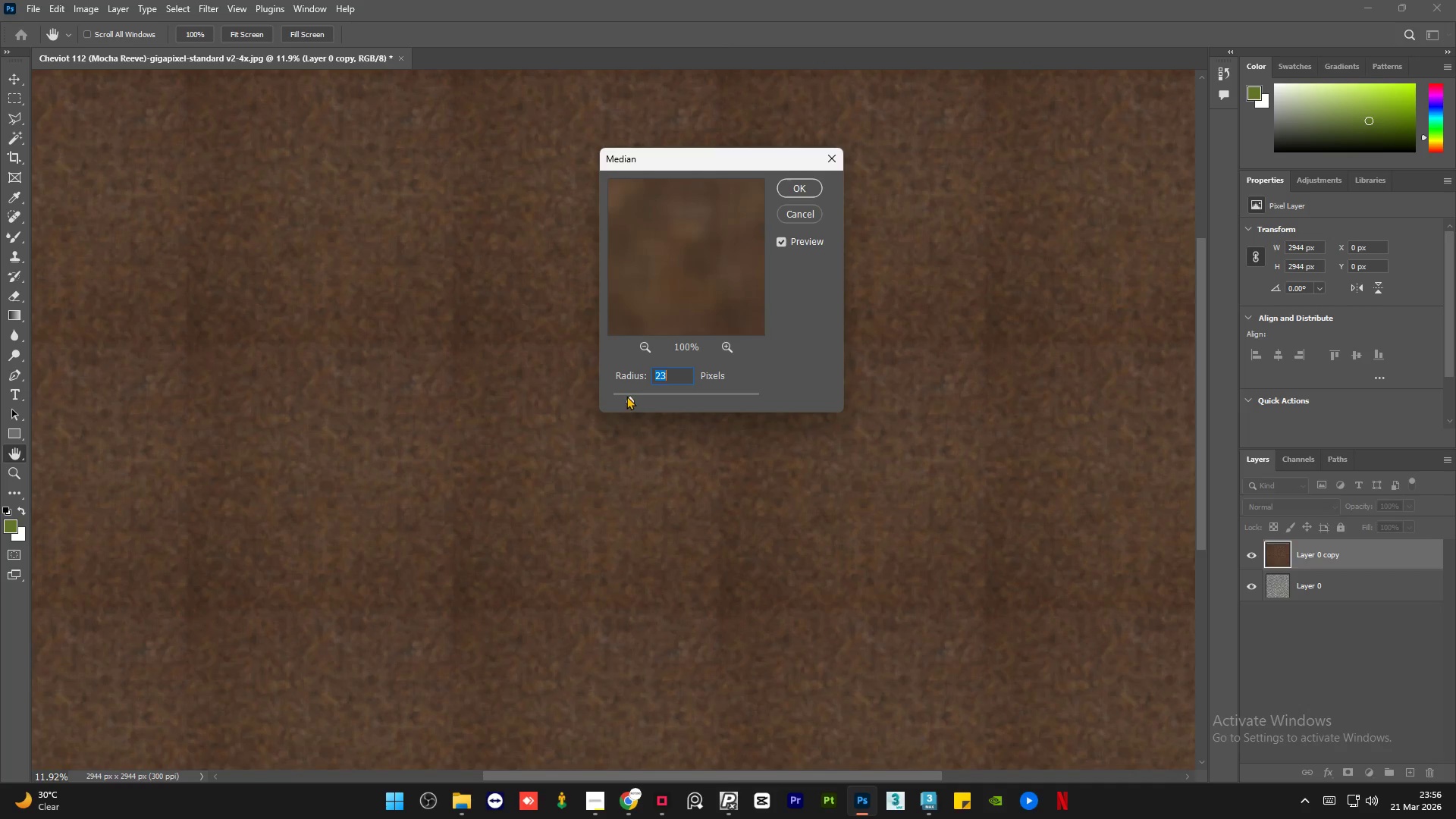 
left_click_drag(start_coordinate=[626, 396], to_coordinate=[569, 394])
 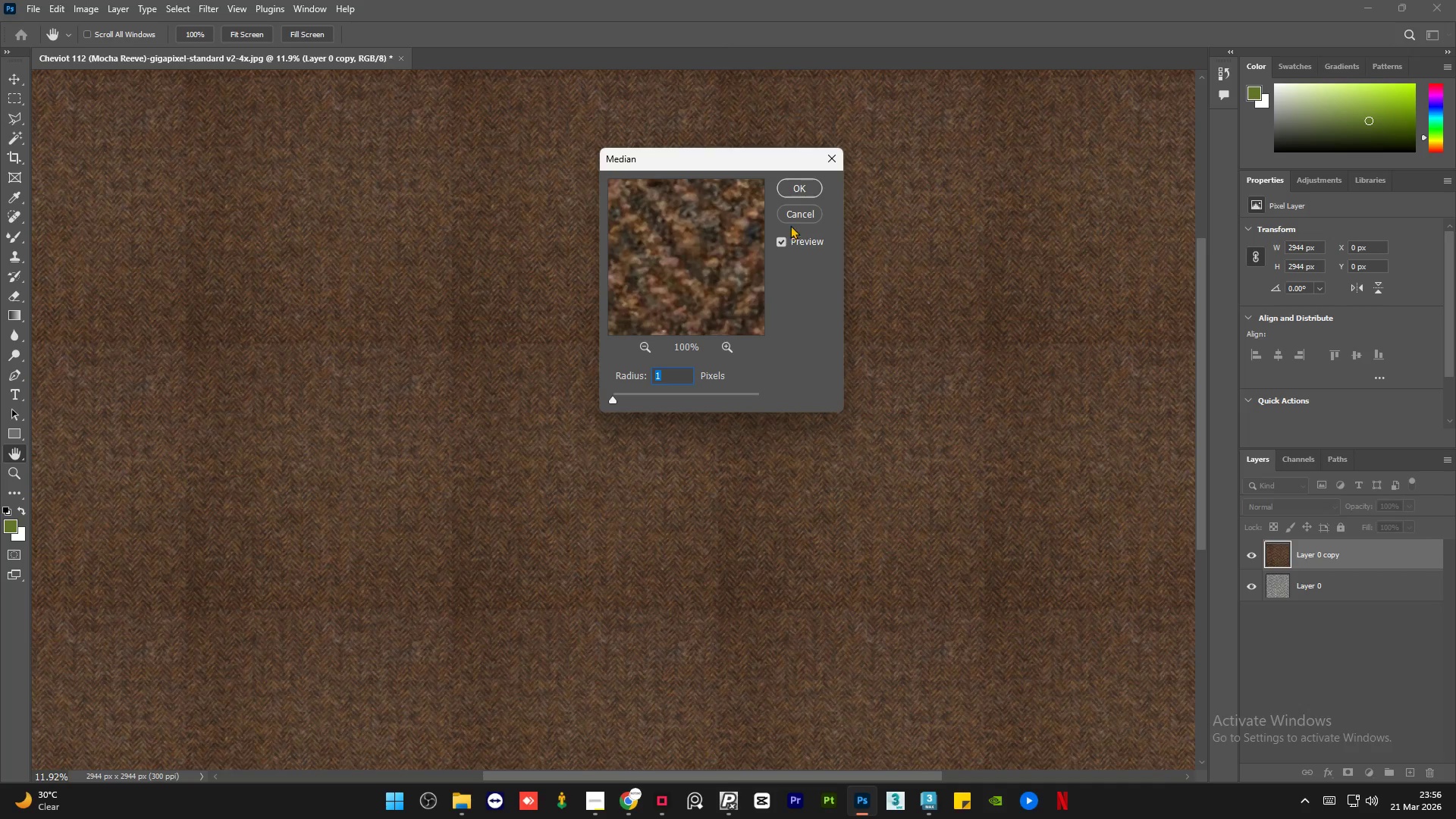 
left_click([795, 212])
 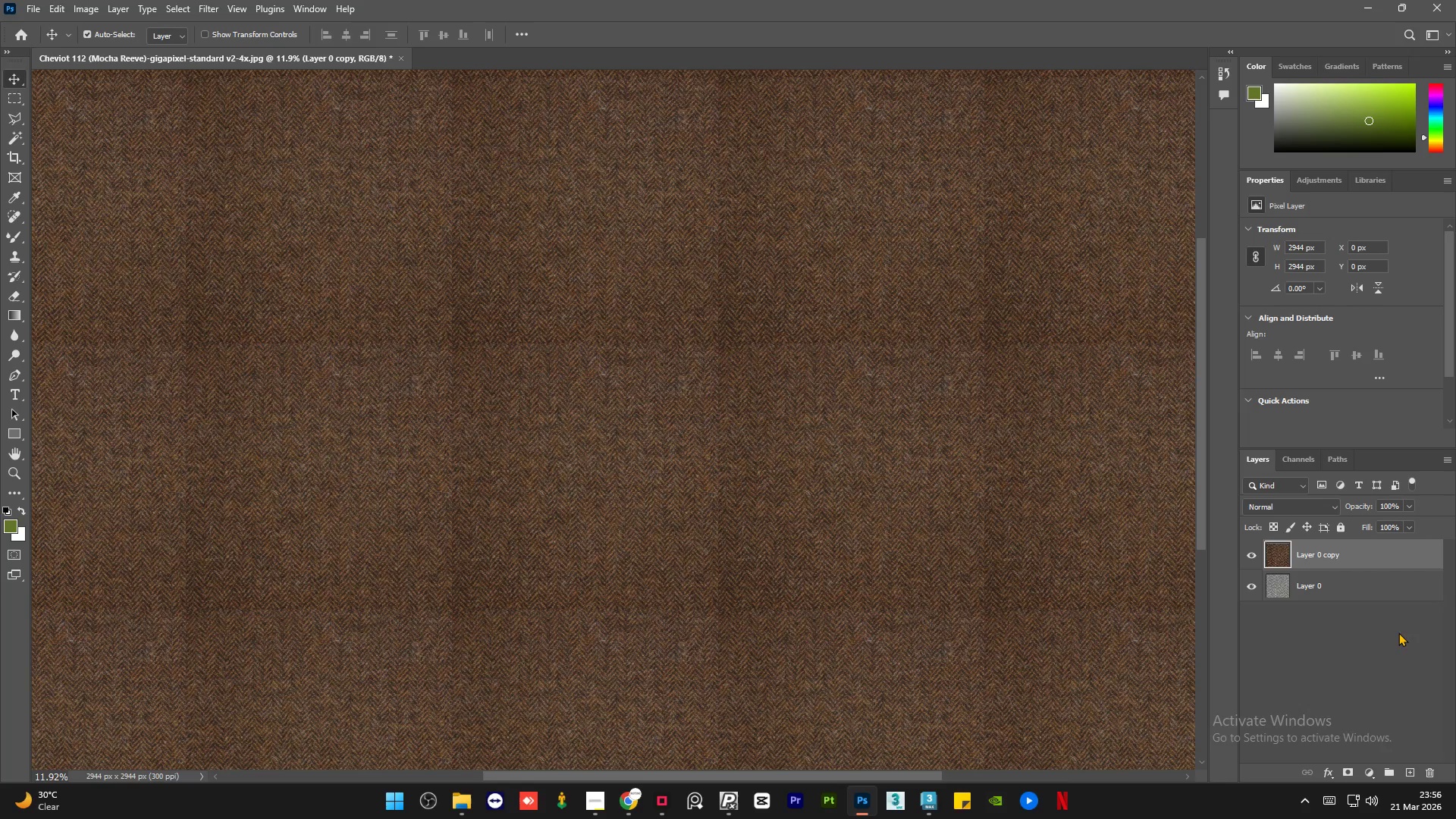 
left_click([1360, 654])
 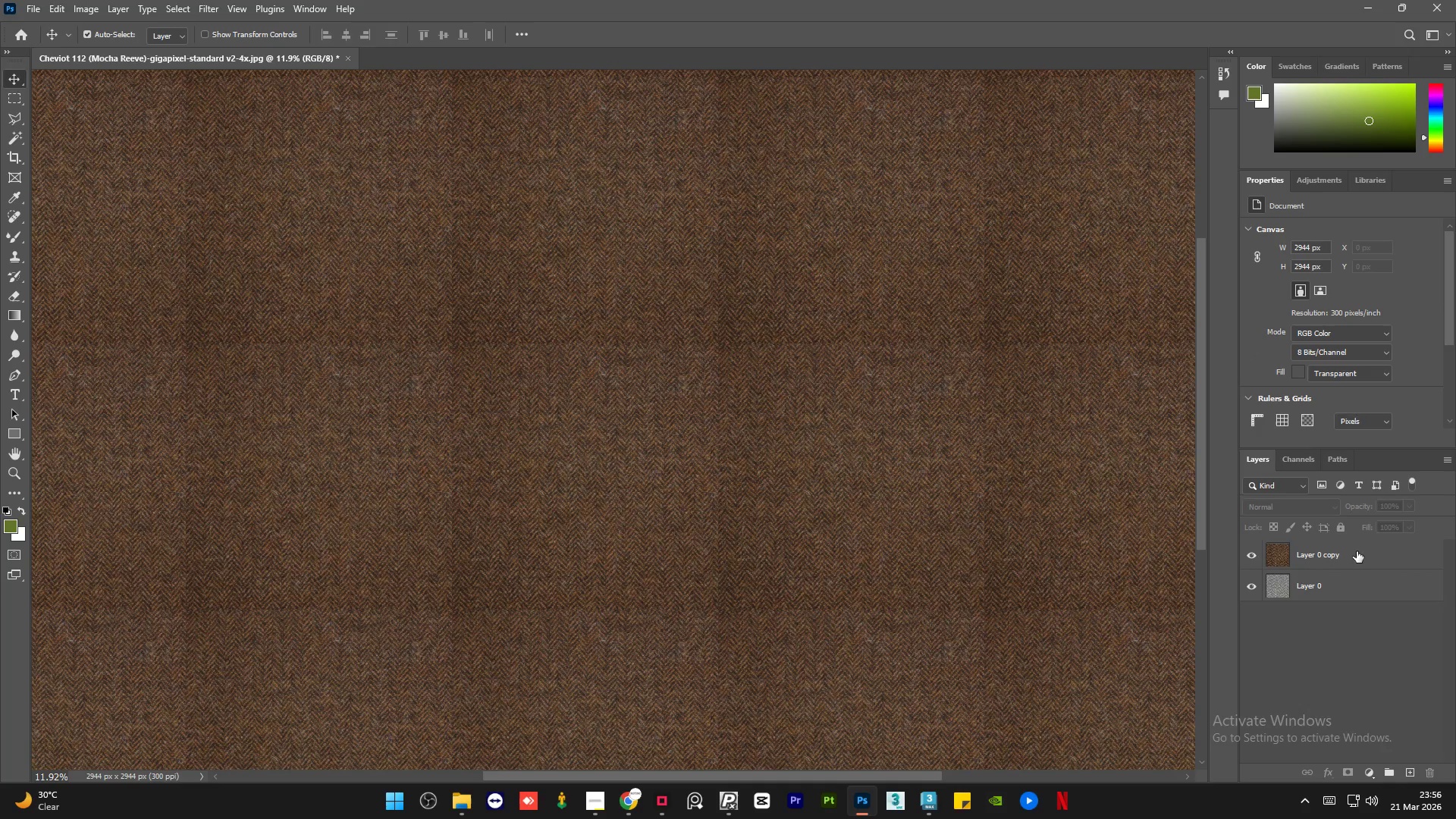 
left_click([1381, 558])
 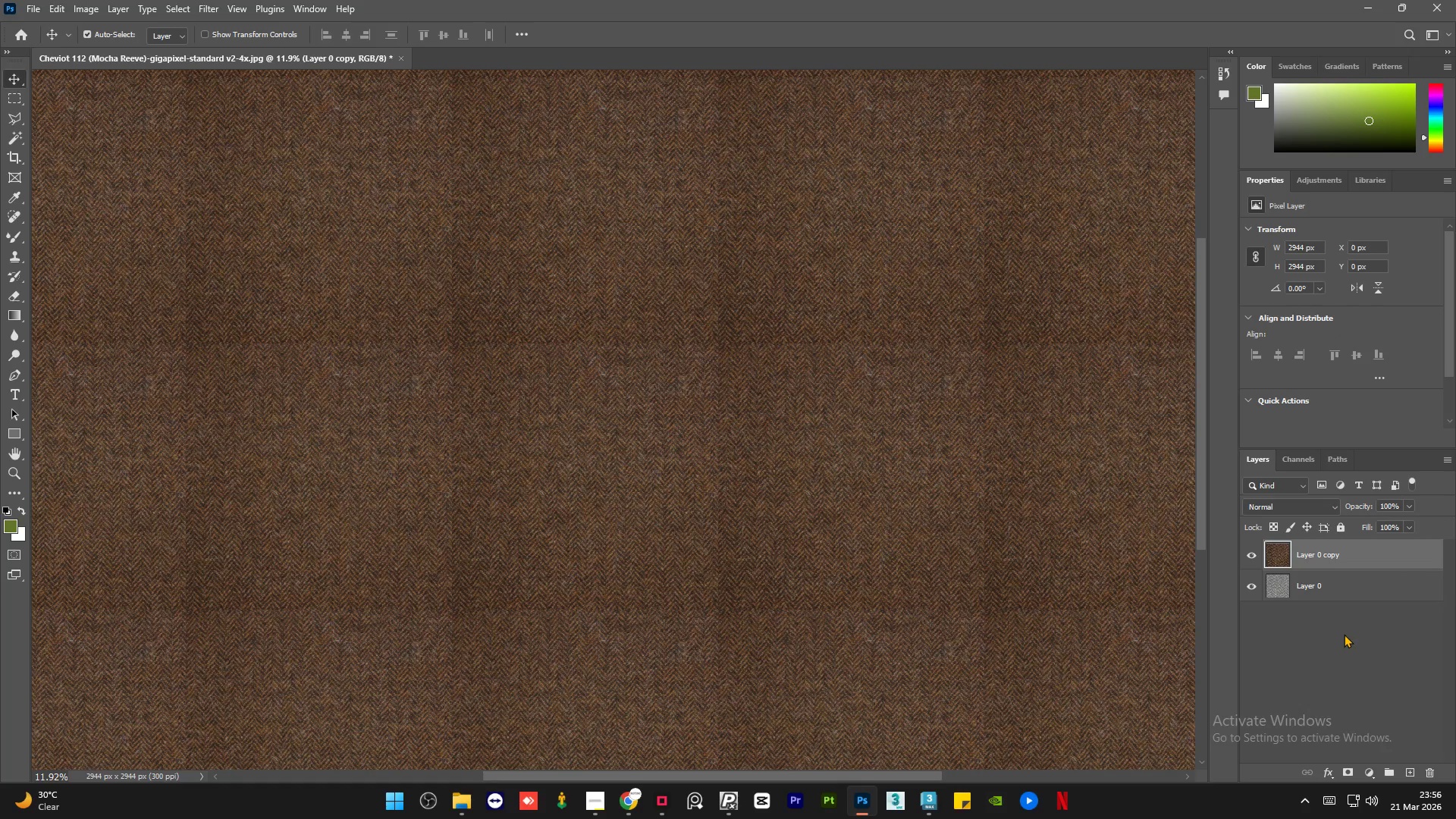 
left_click([1344, 634])
 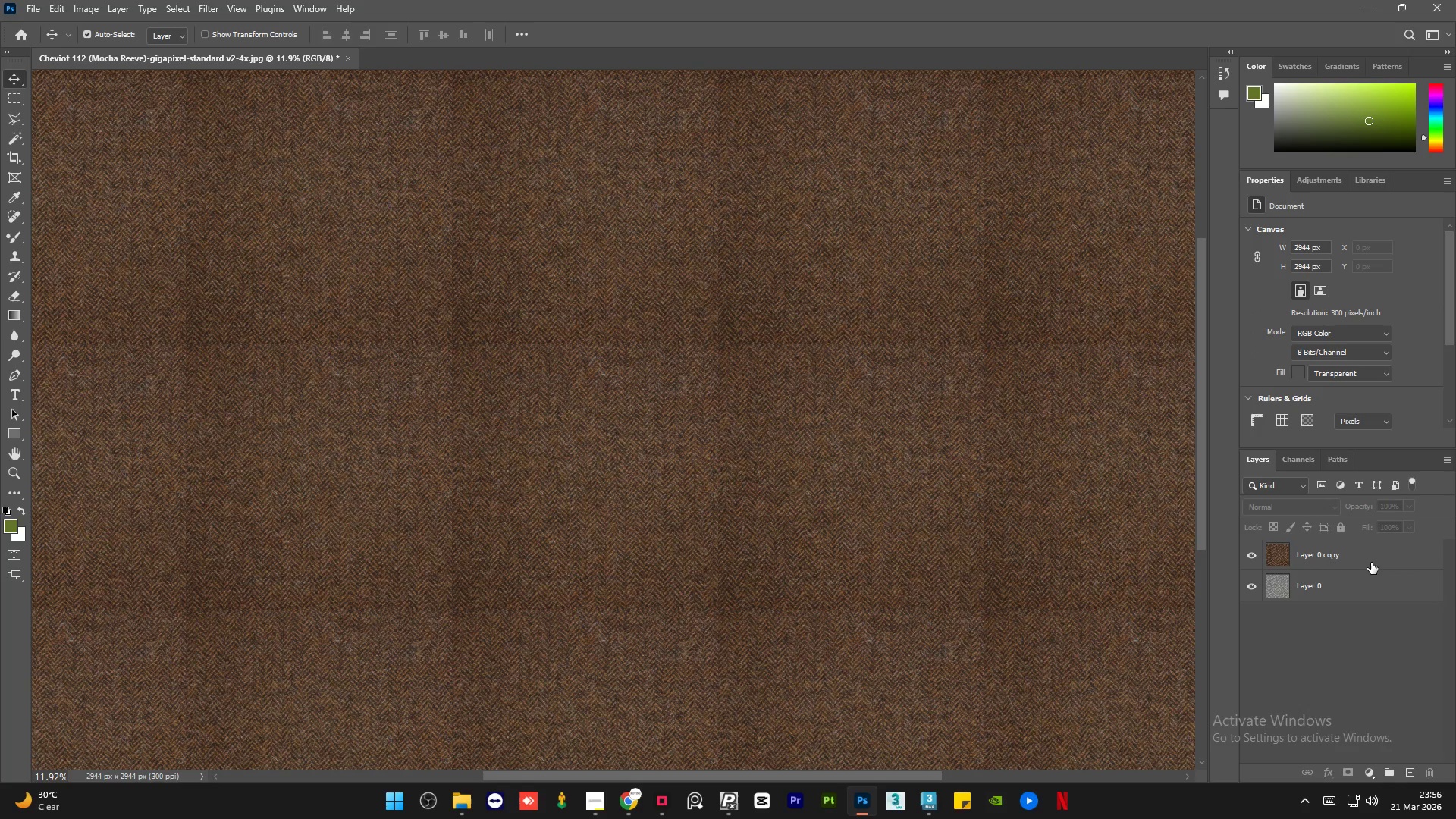 
left_click([1371, 563])
 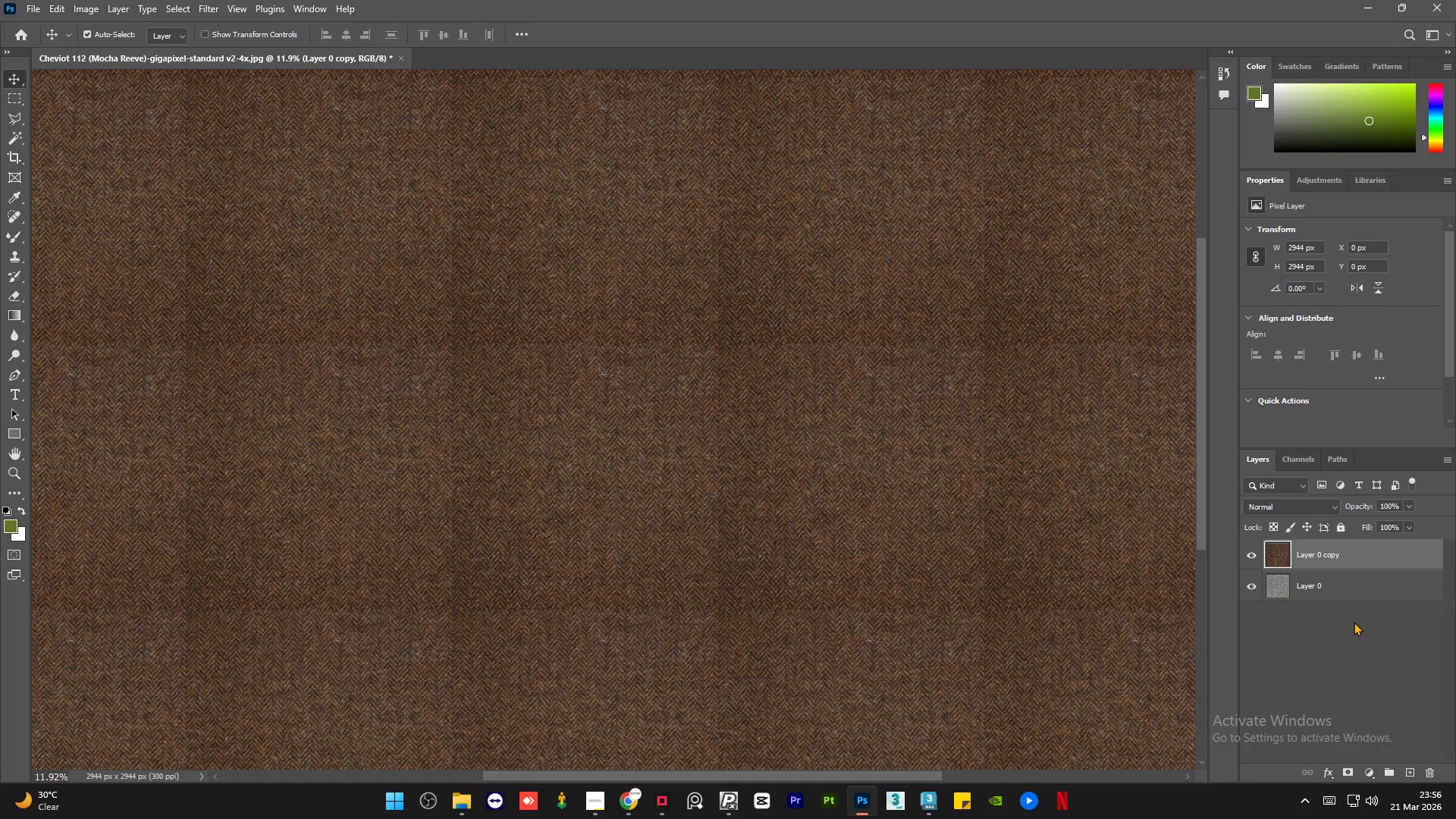 
left_click([1354, 622])
 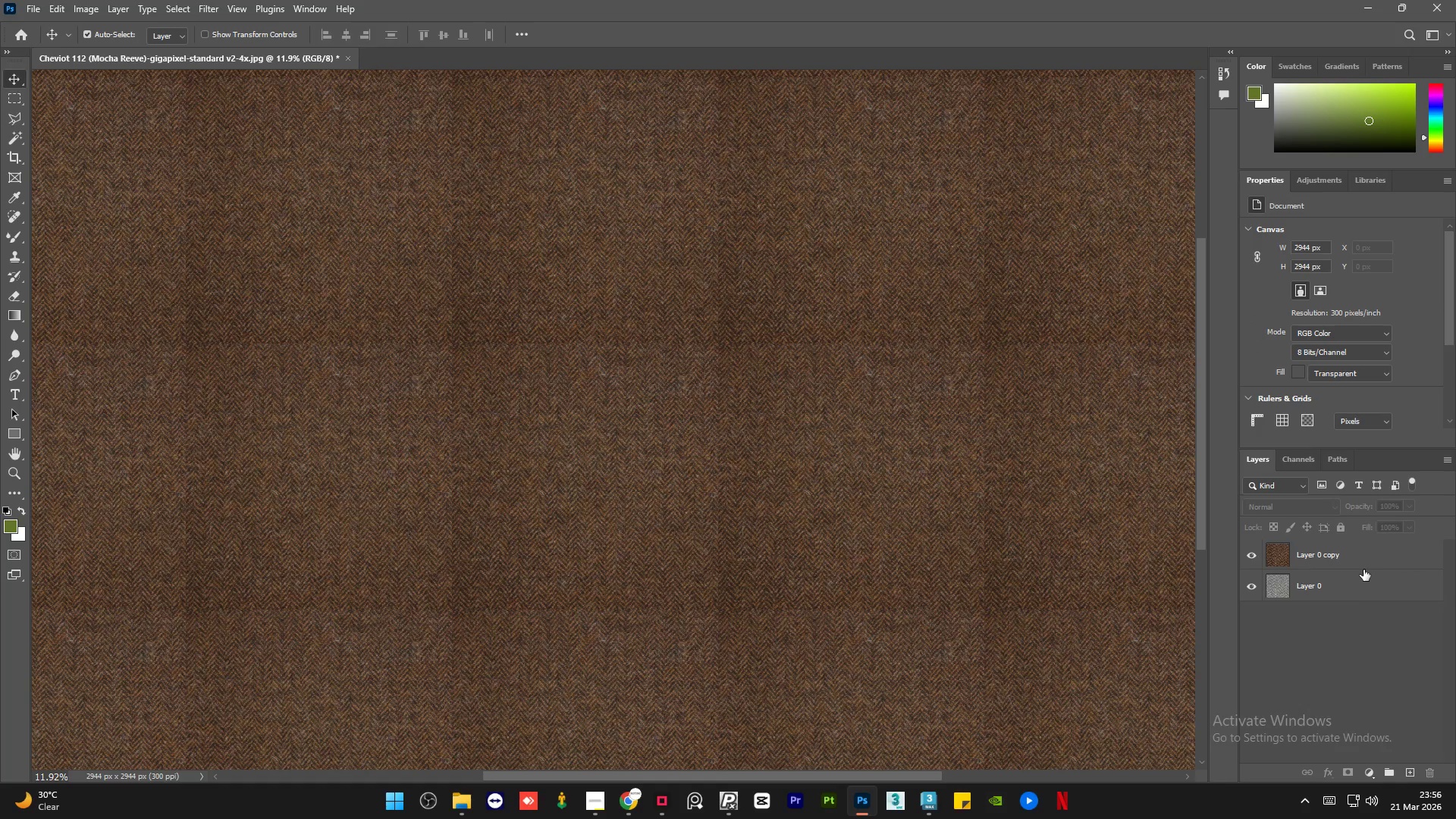 
left_click([1367, 560])
 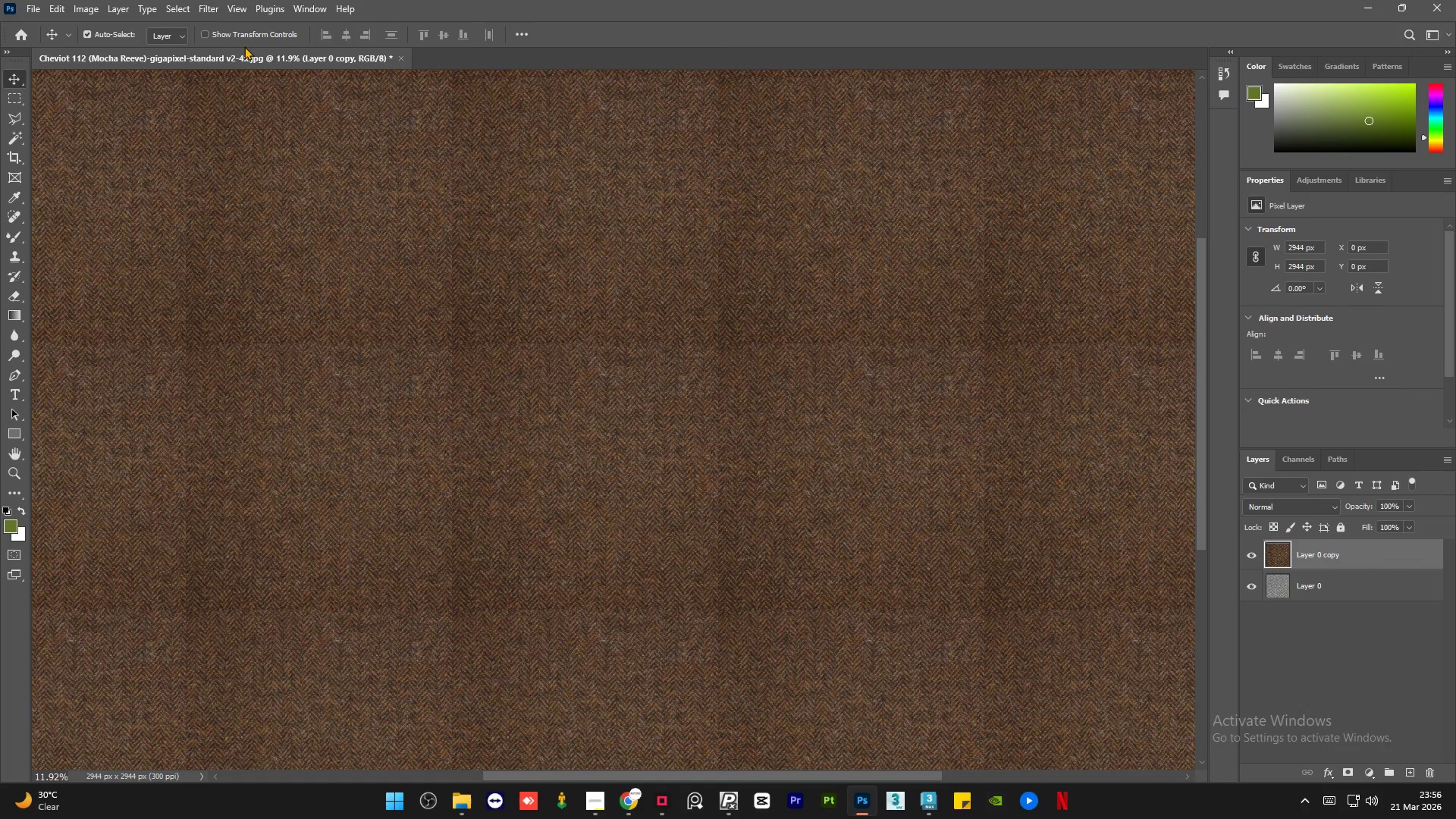 
left_click([216, 2])
 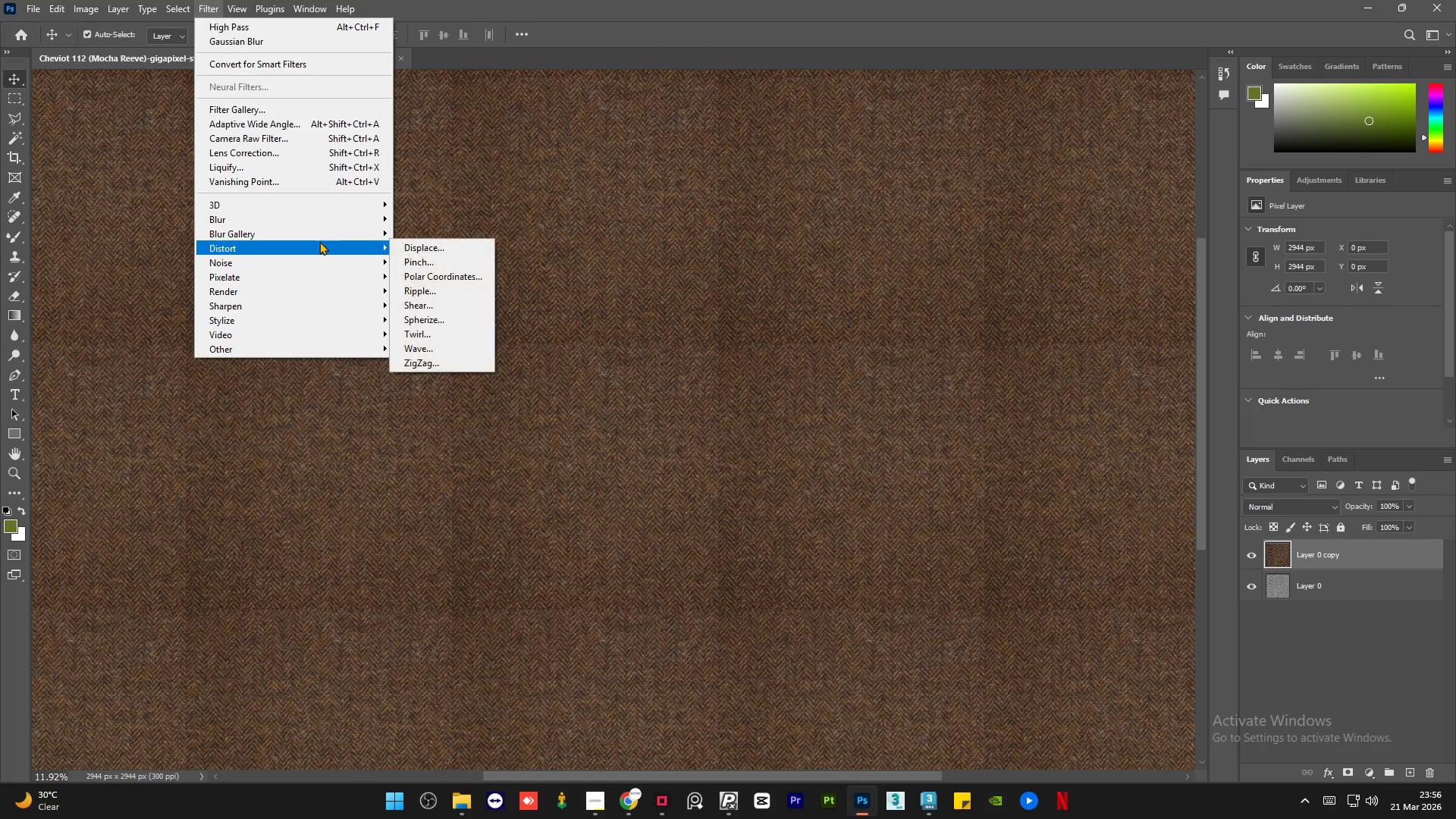 
mouse_move([326, 264])
 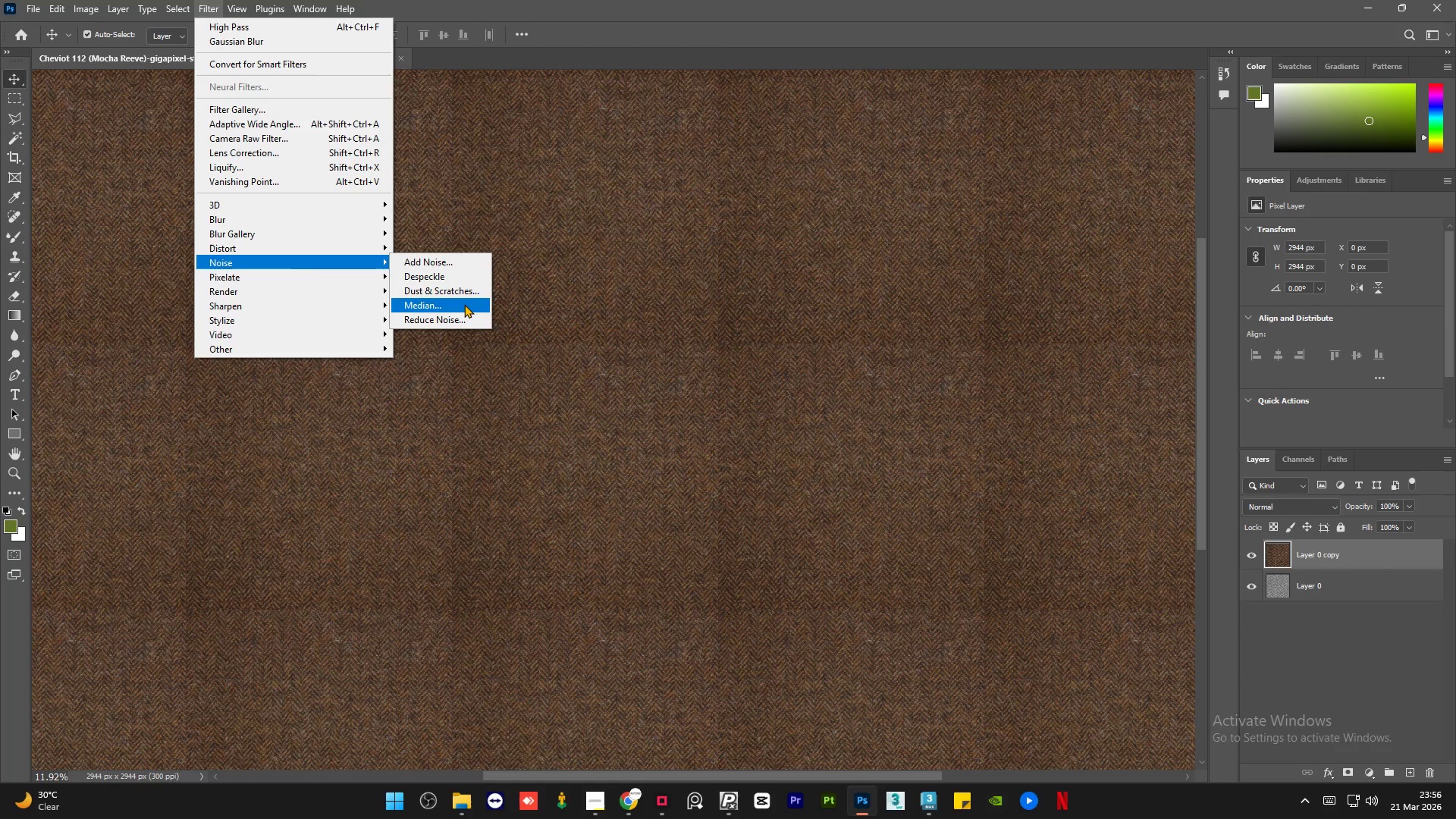 
left_click([464, 304])
 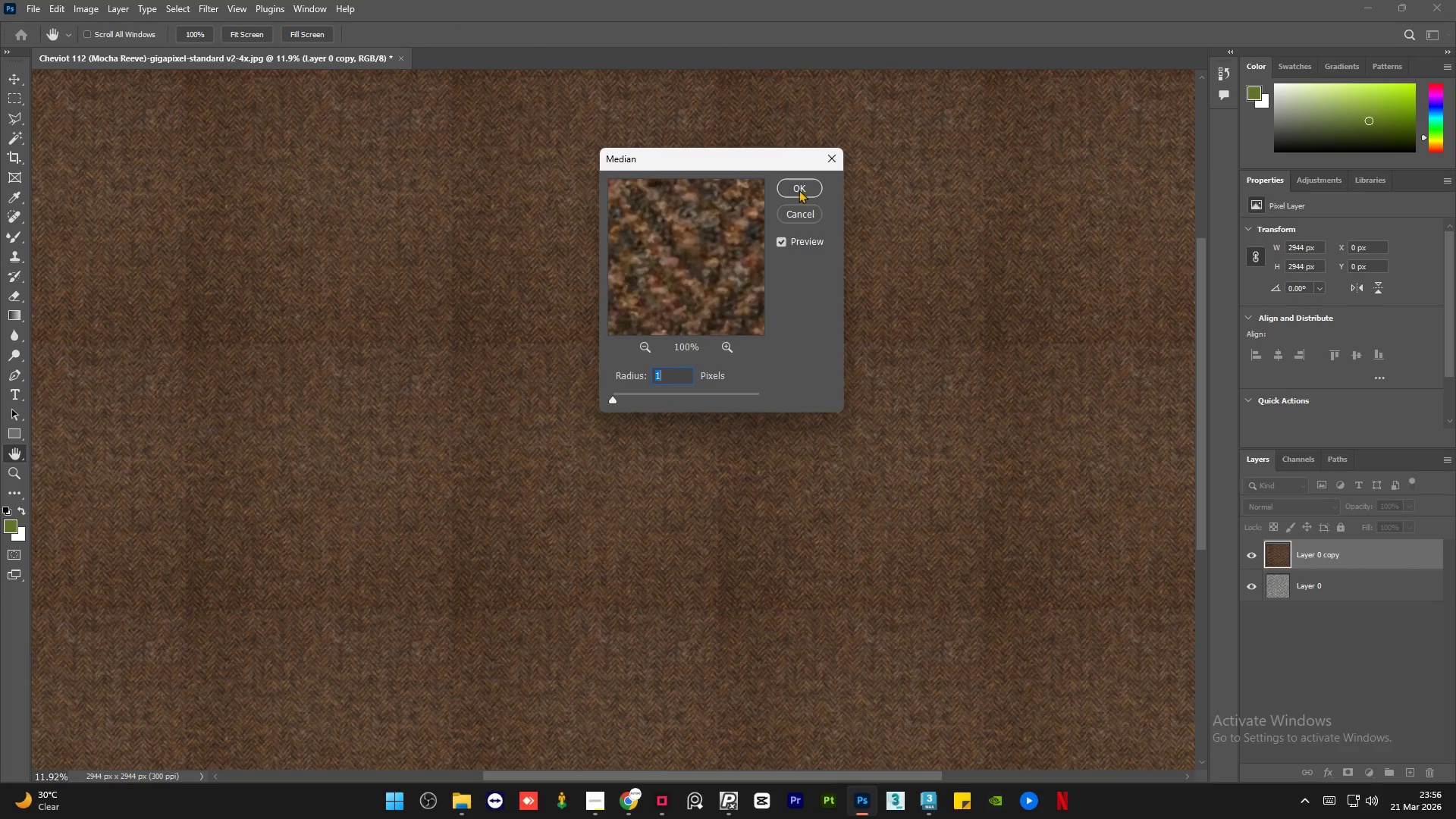 
left_click([797, 189])
 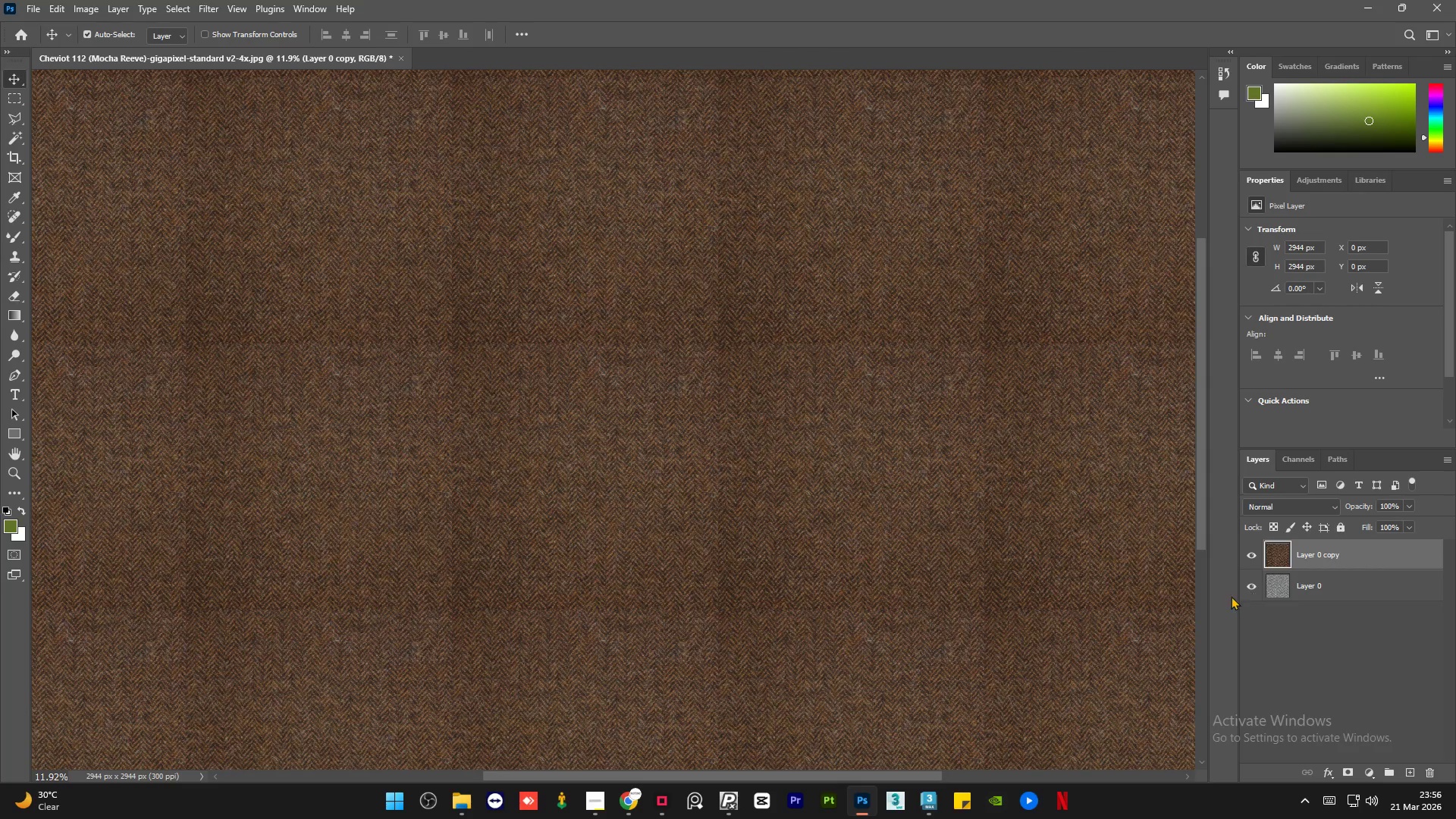 
left_click([1253, 586])
 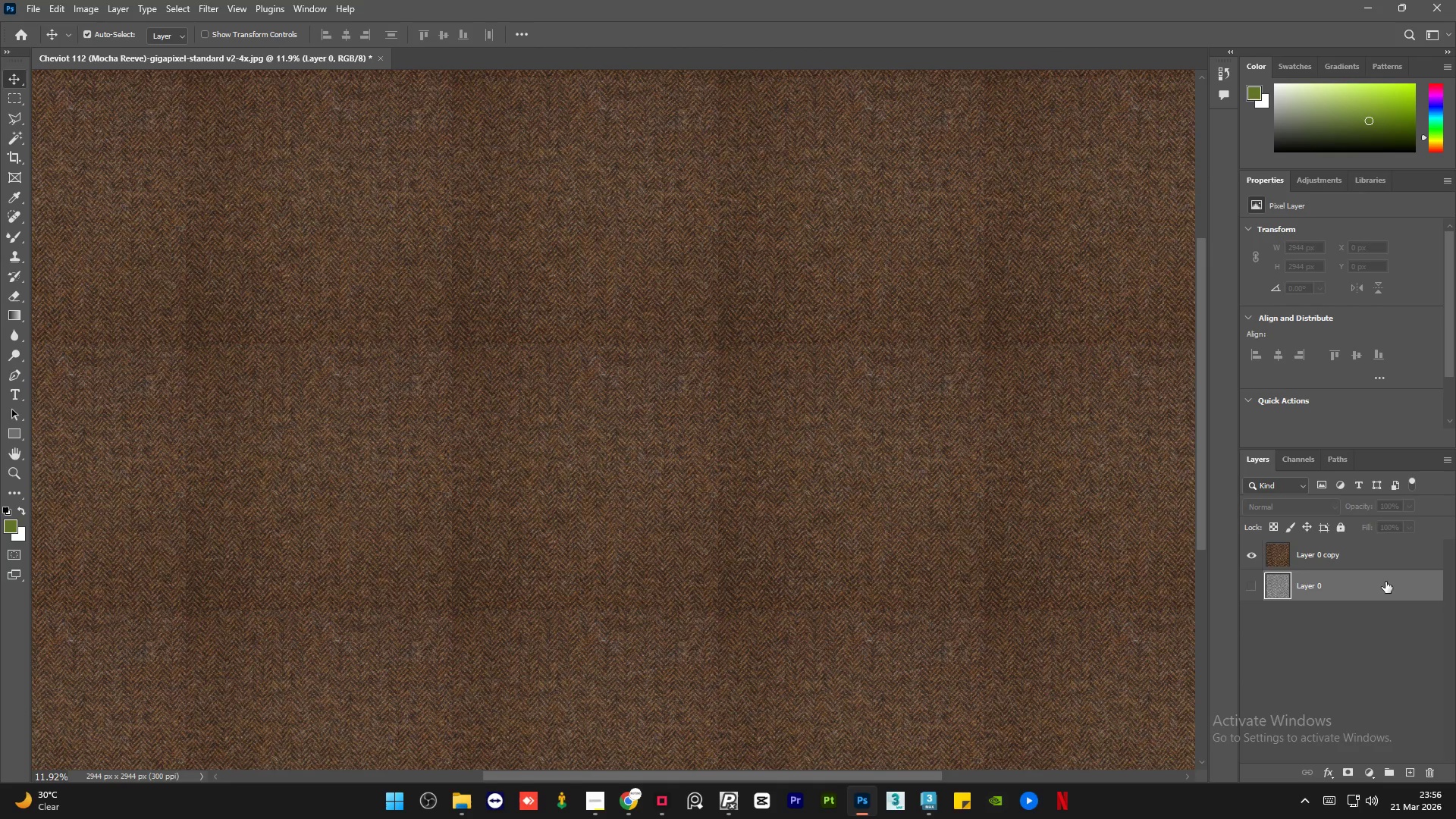 
double_click([1378, 554])
 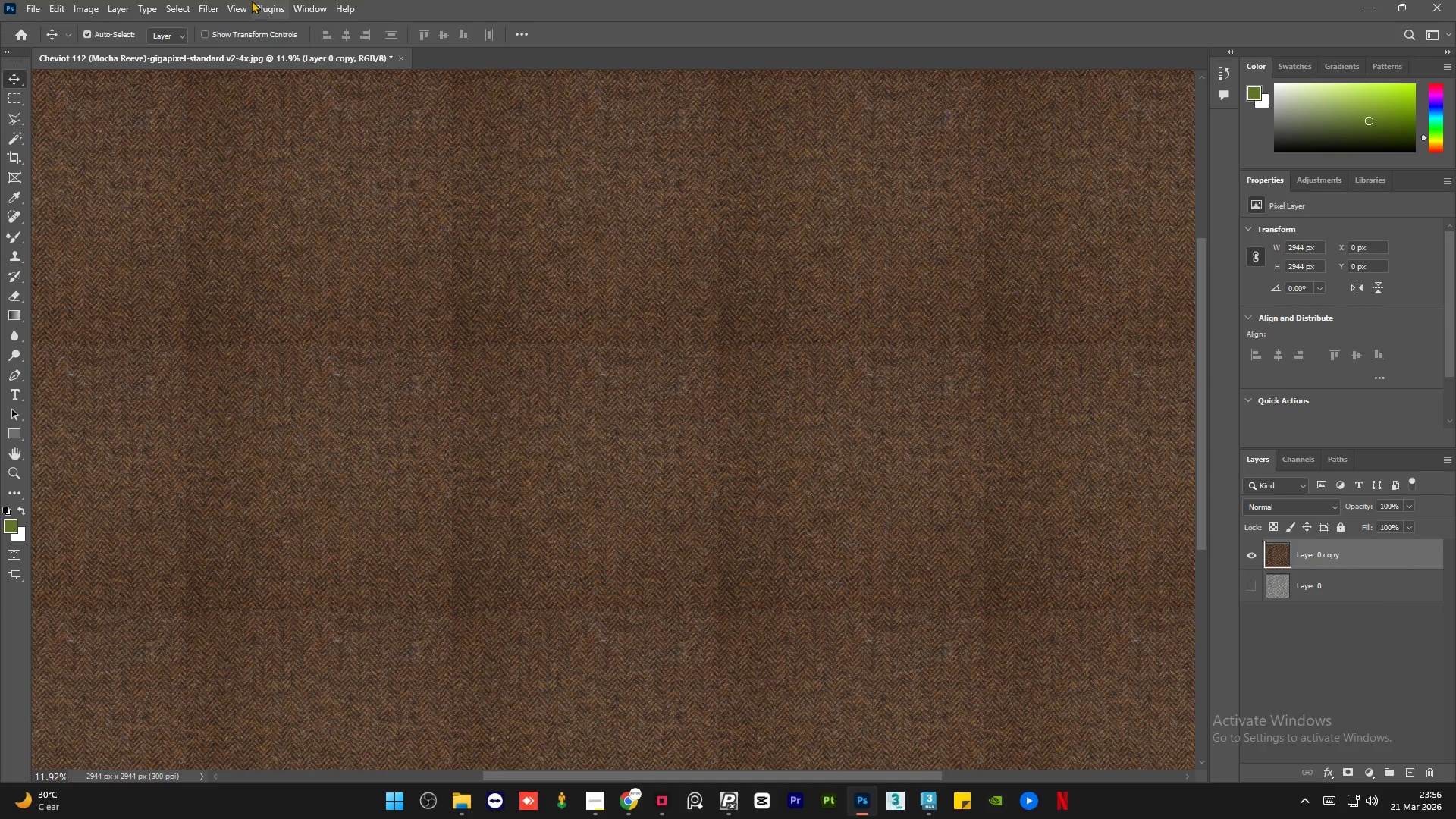 
left_click([184, 0])
 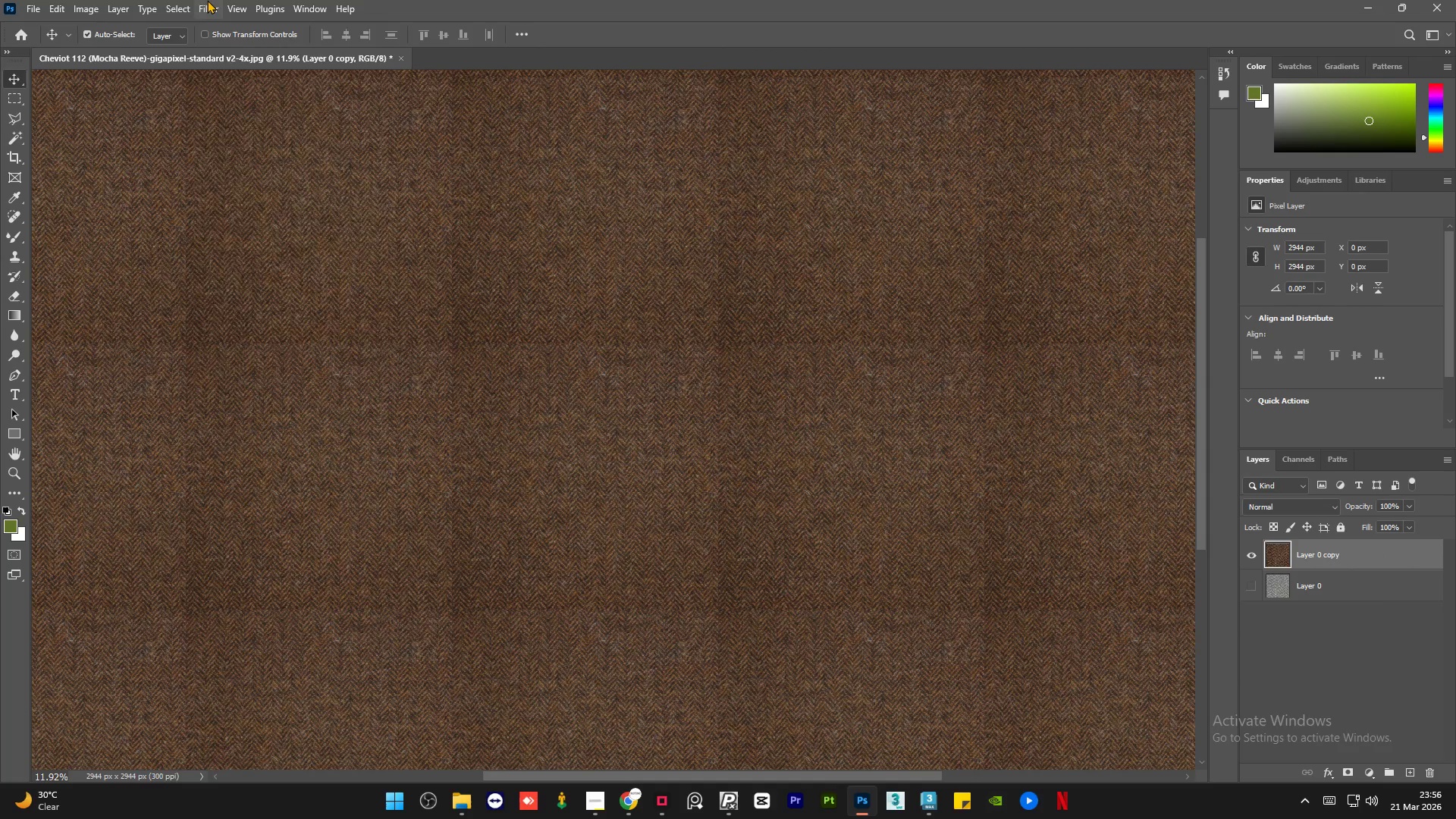 
left_click([207, 0])
 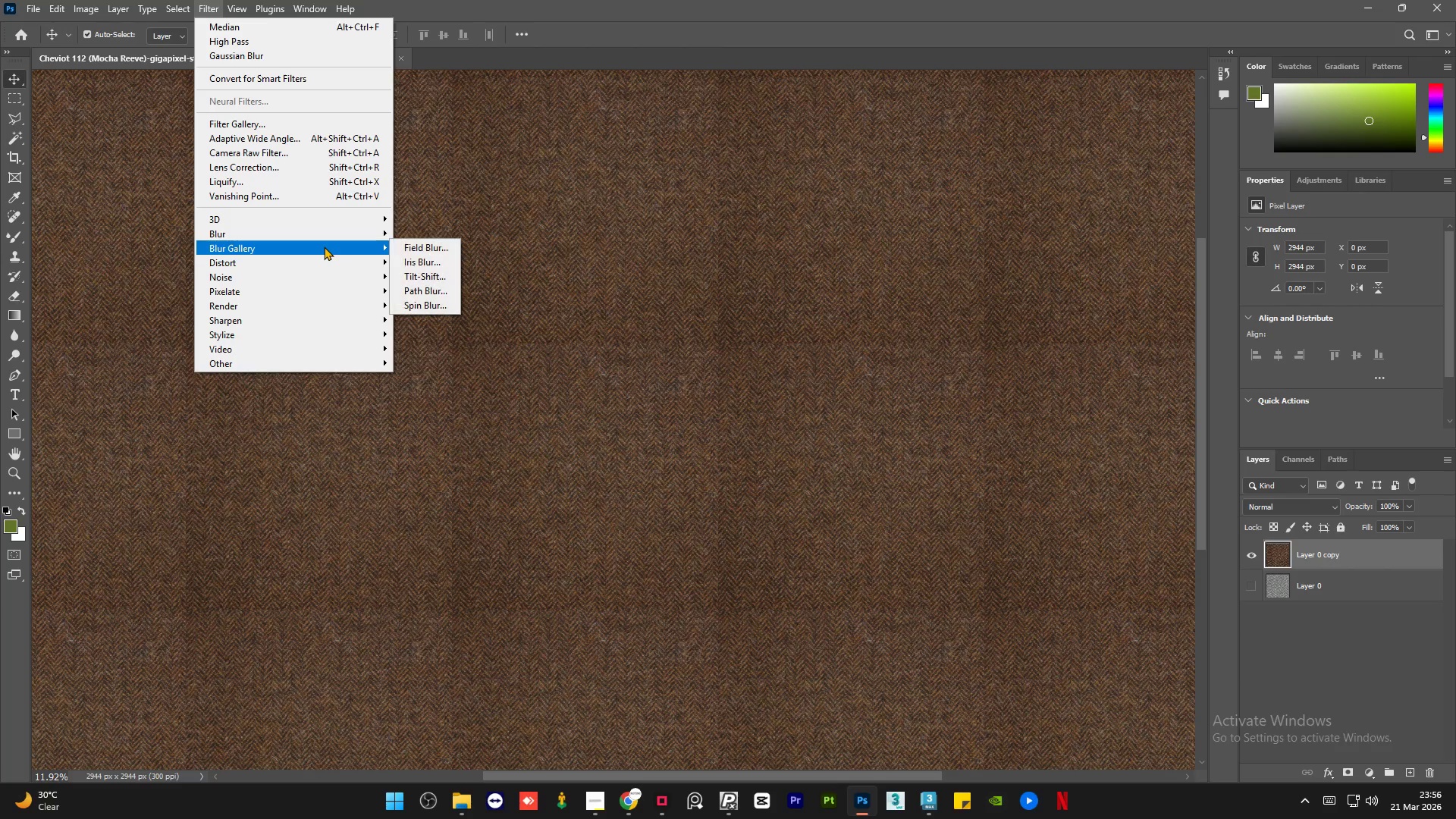 
wait(7.64)
 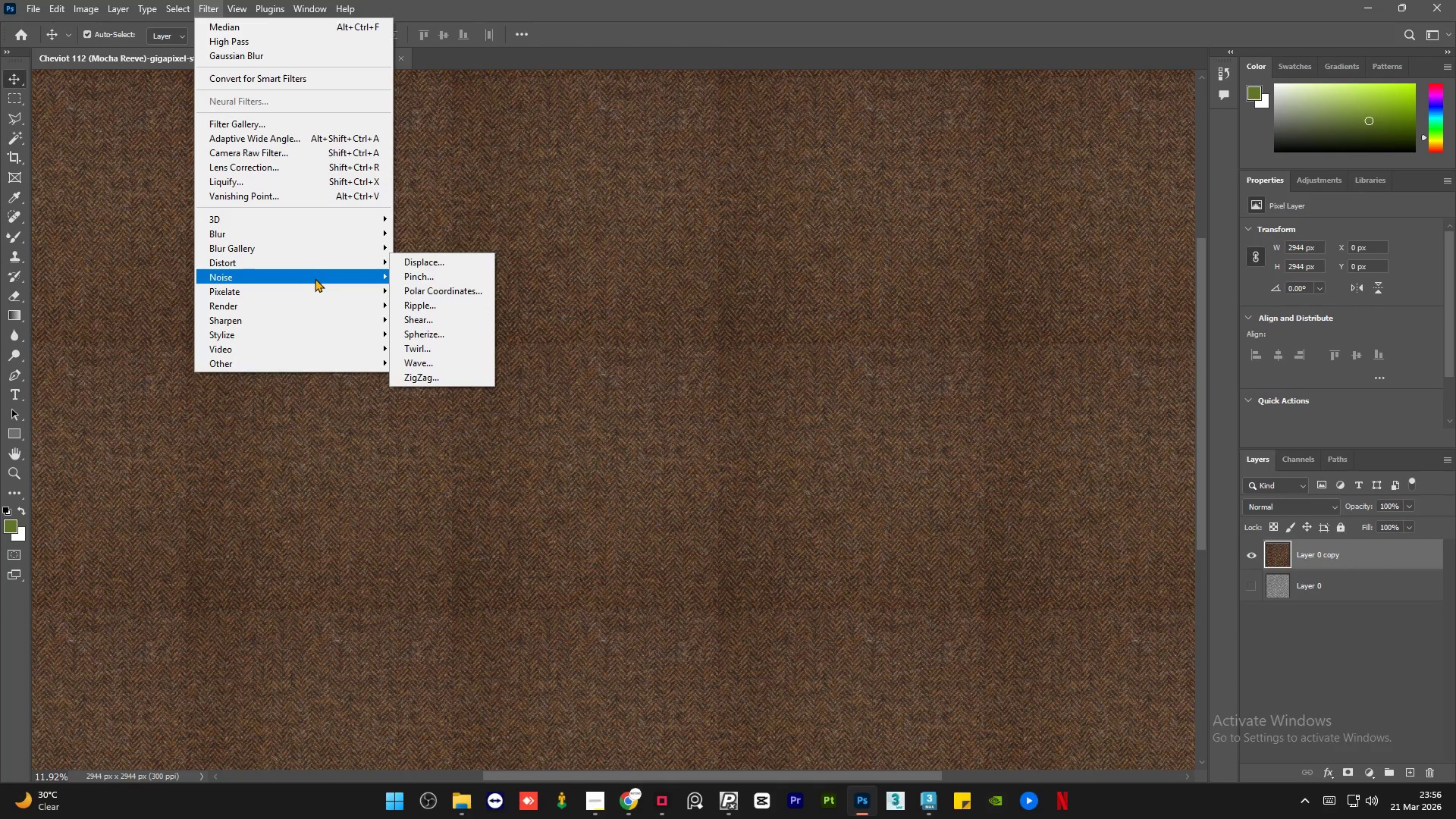 
left_click([447, 232])
 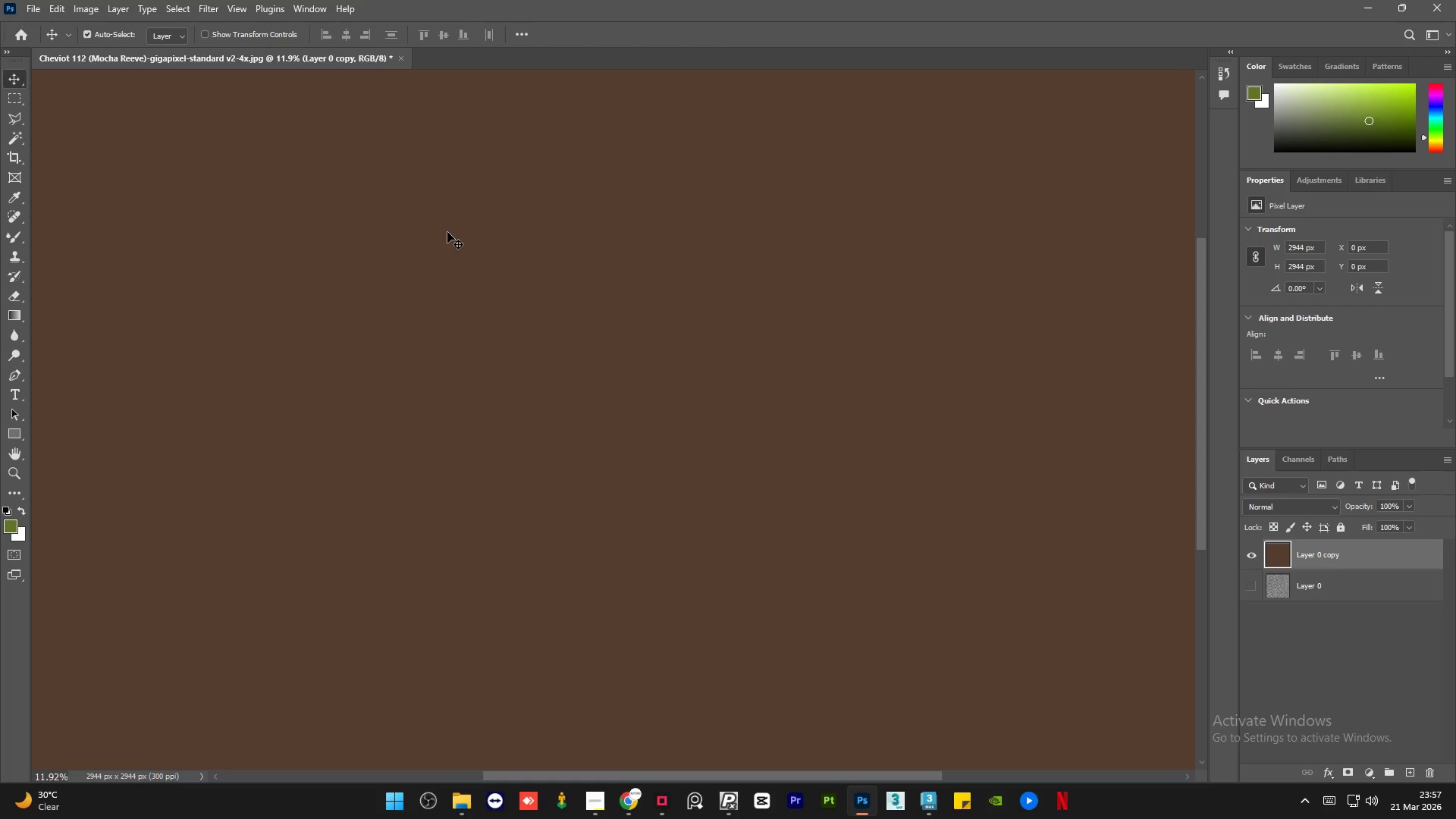 
wait(25.97)
 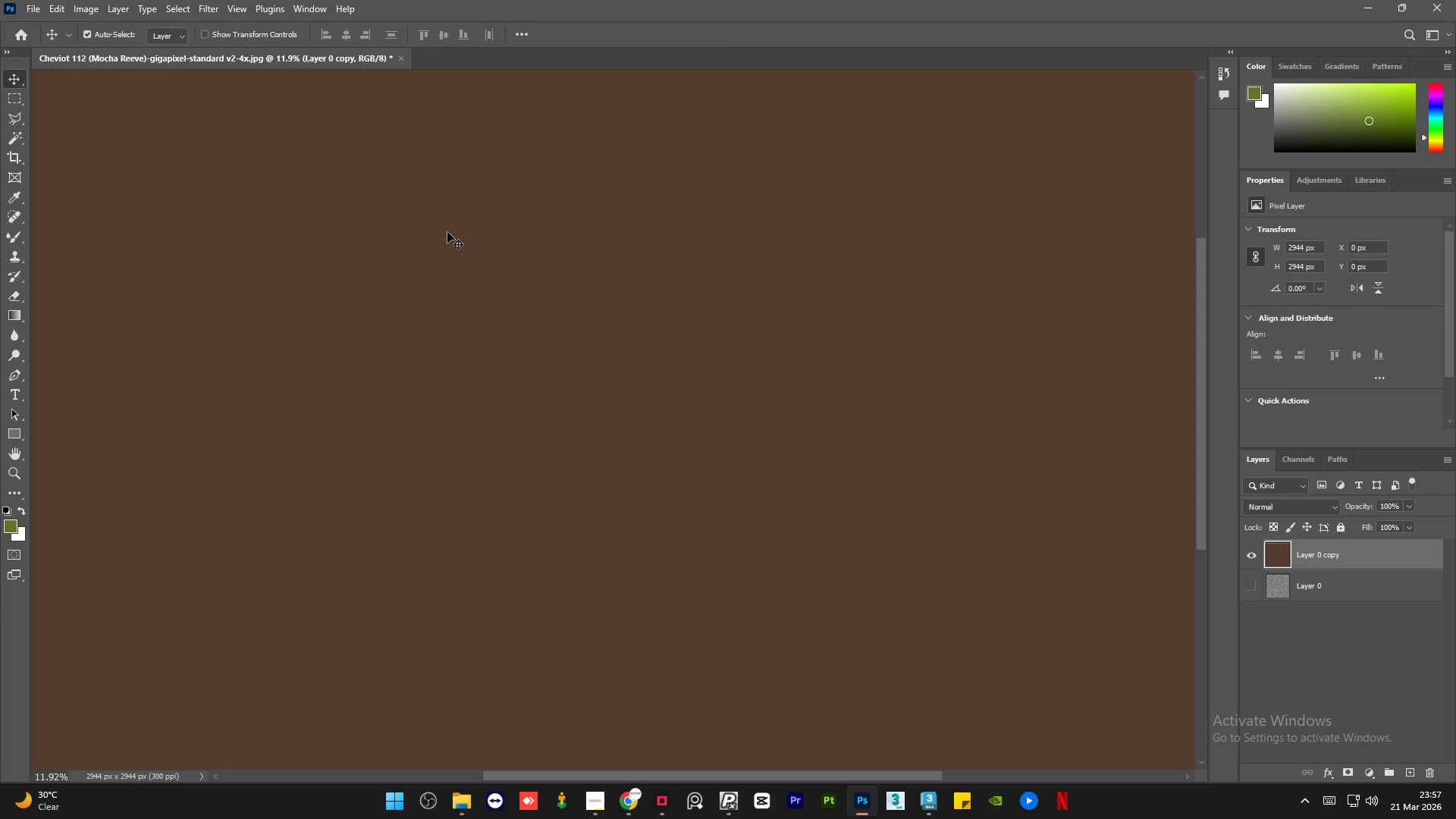 
hold_key(key=AltLeft, duration=0.91)
scroll: coordinate [411, 371], scroll_direction: down, amount: 5.0
 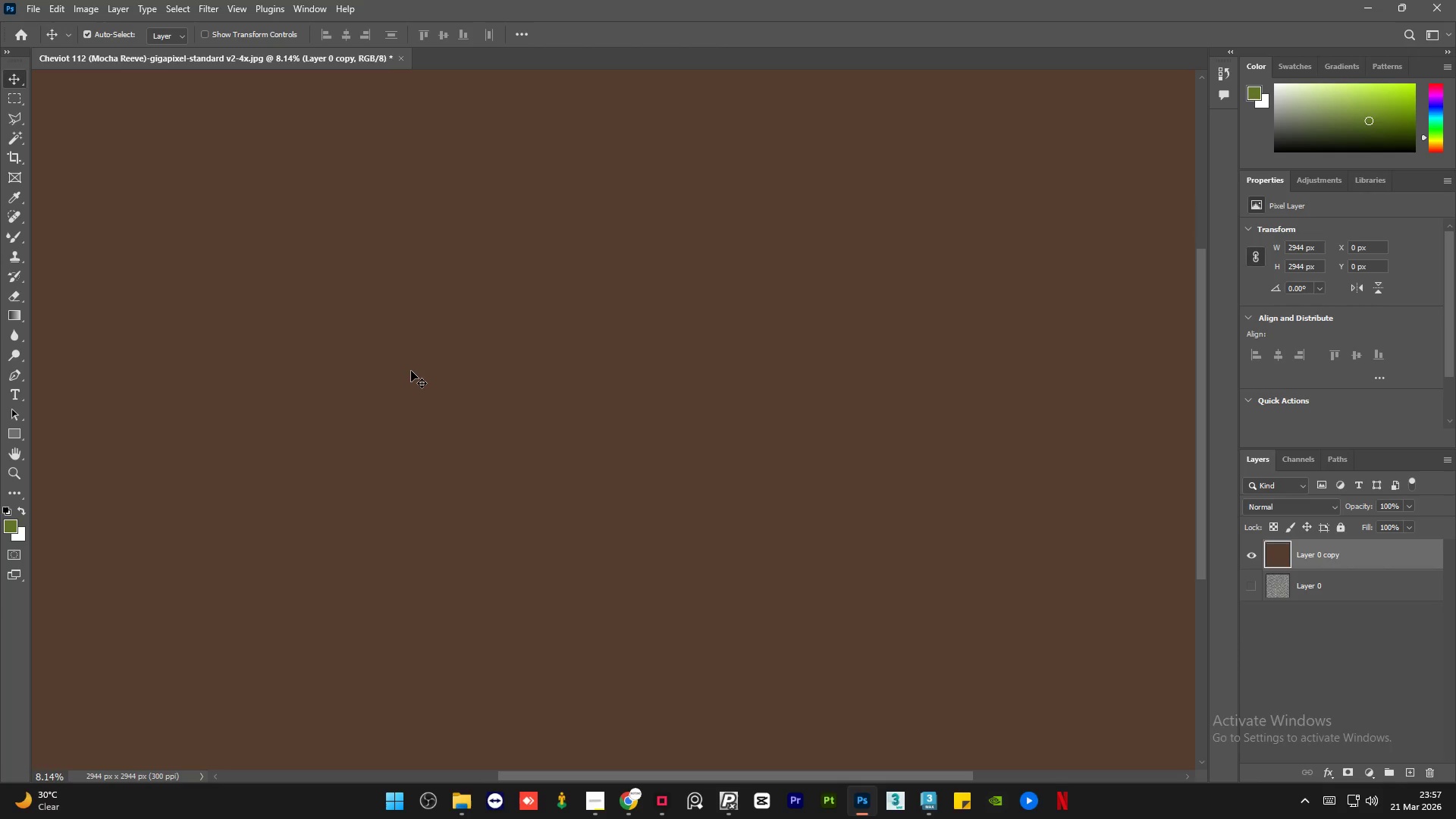 
wait(9.08)
 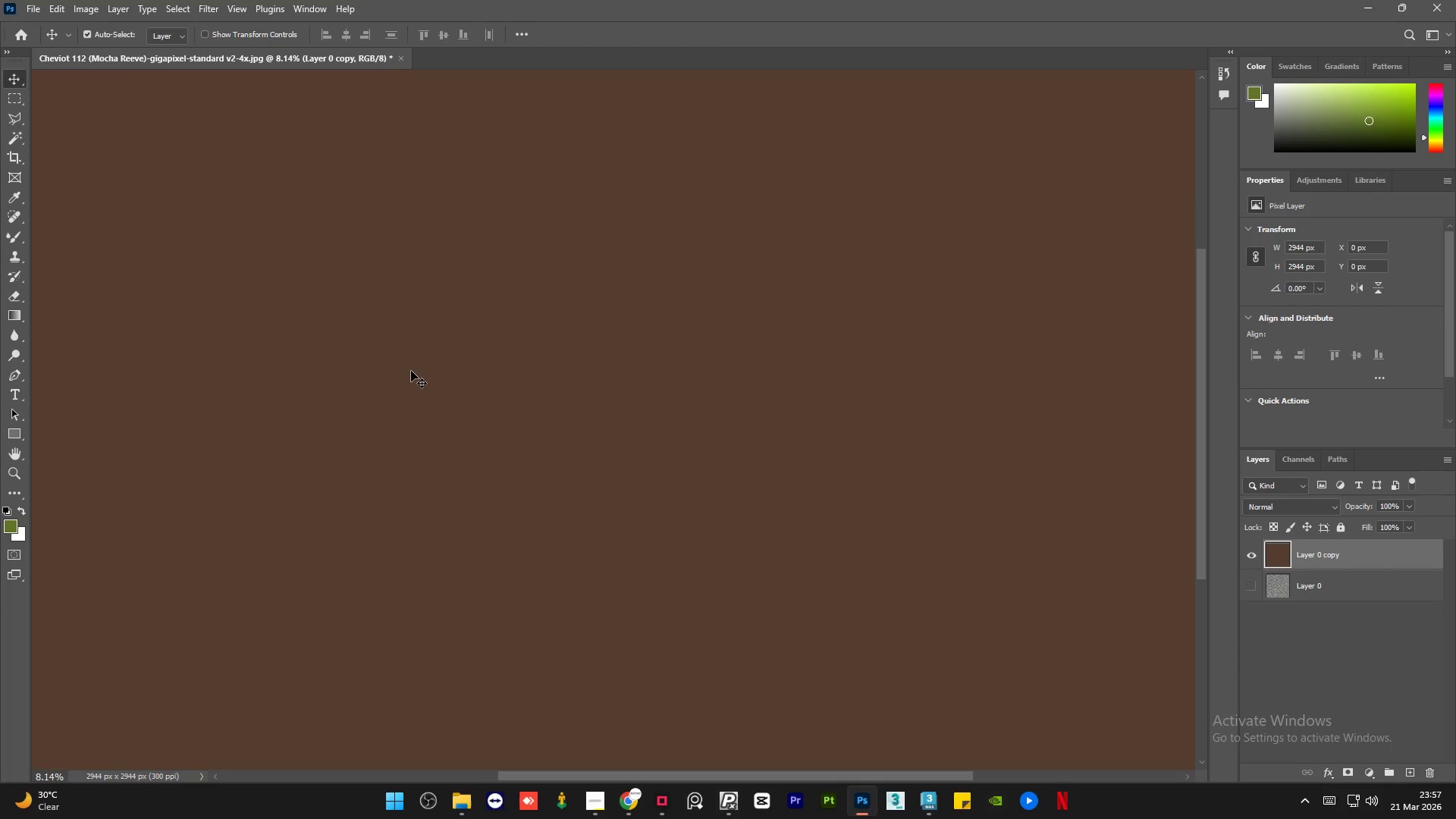 
double_click([1297, 654])
 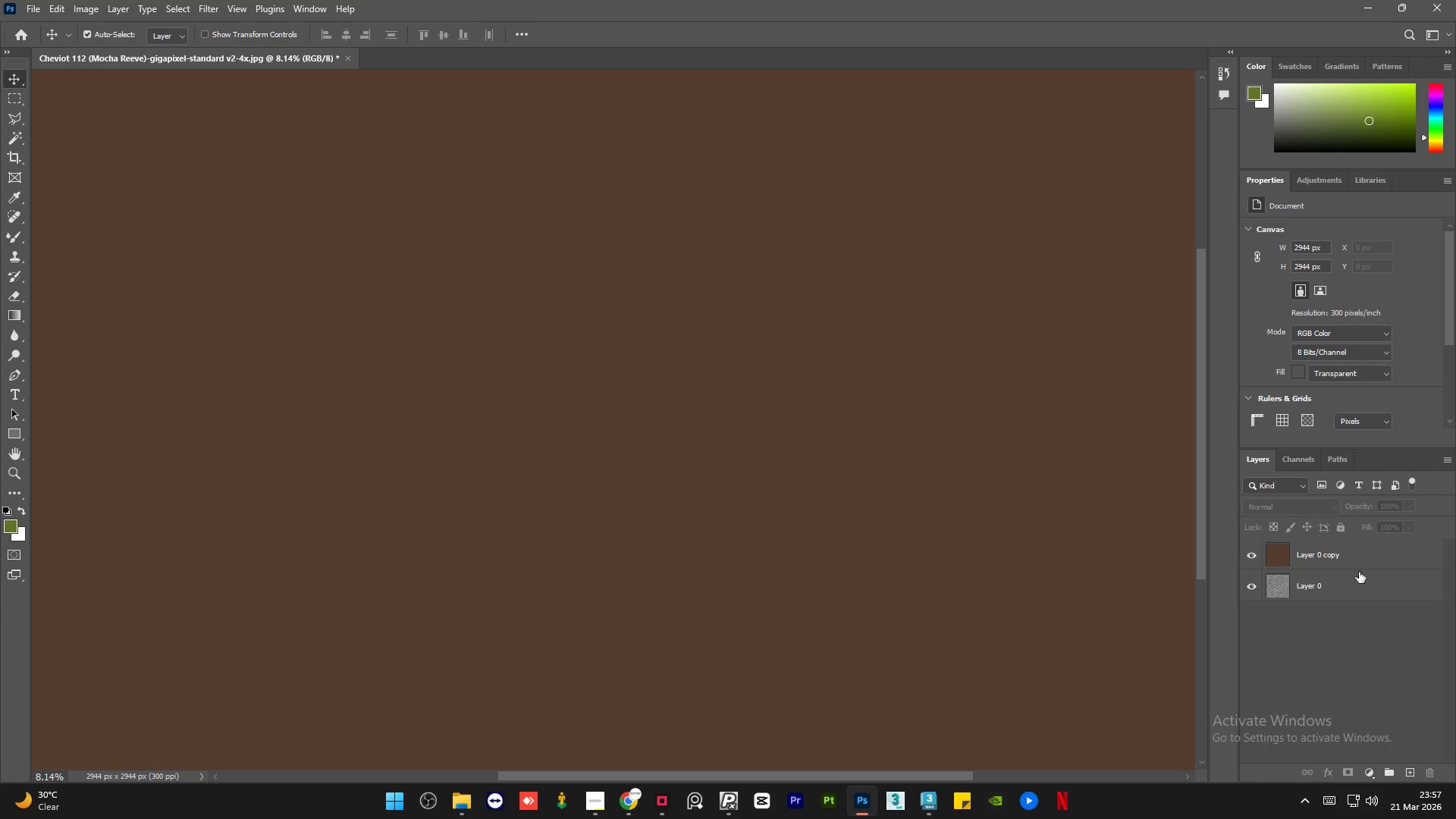 
left_click([1361, 569])
 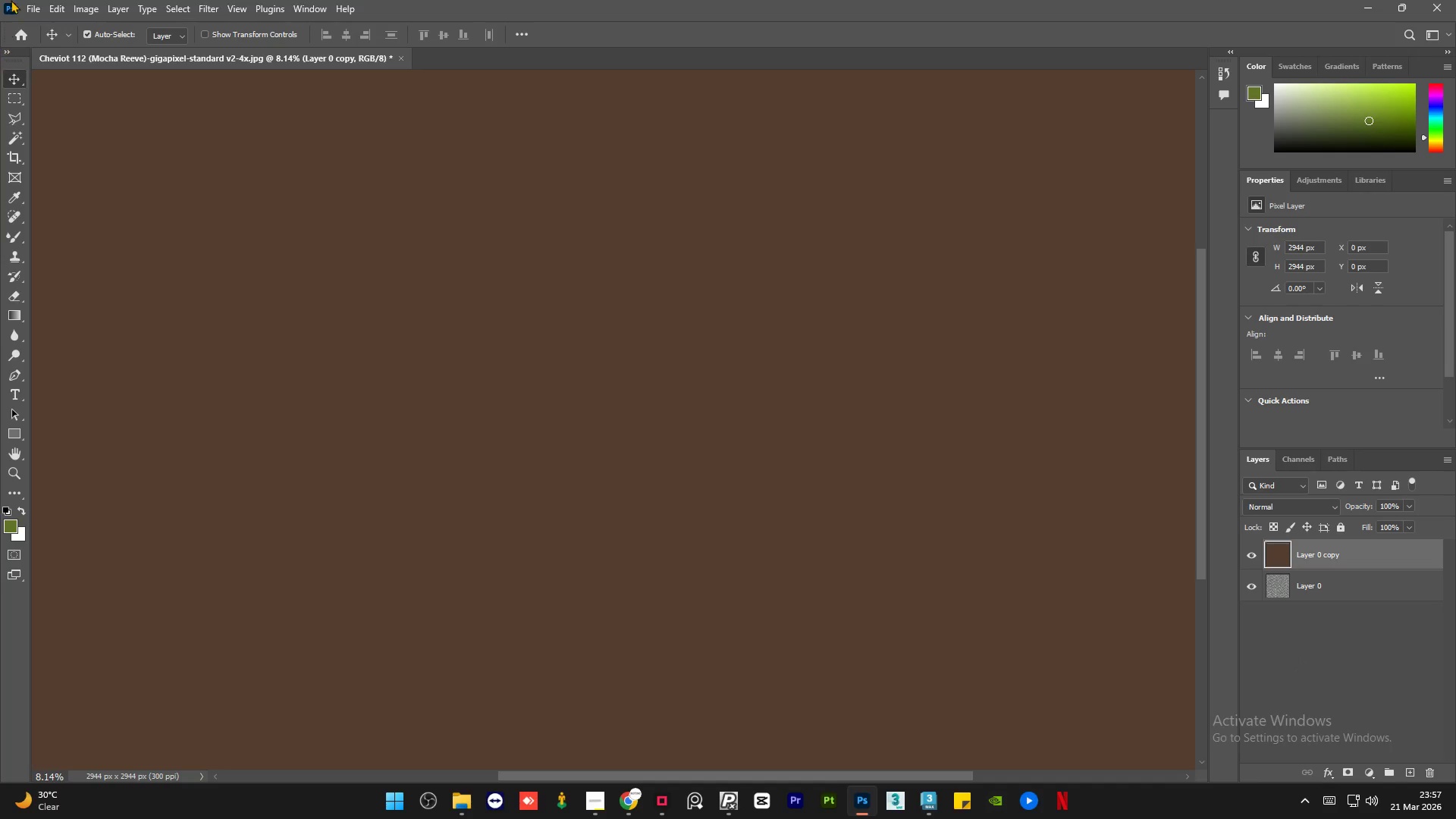 
wait(5.39)
 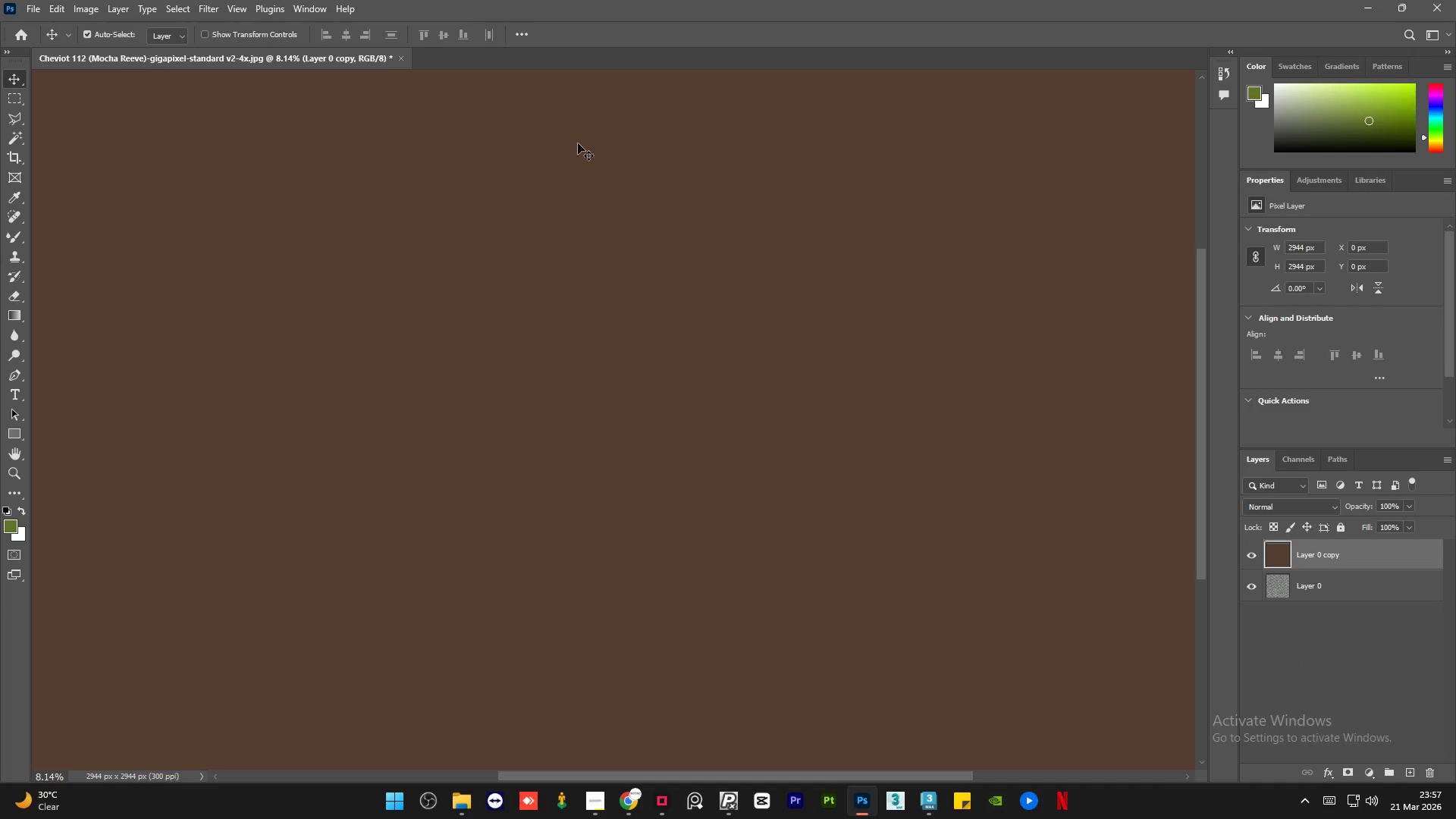 
left_click([213, 0])
 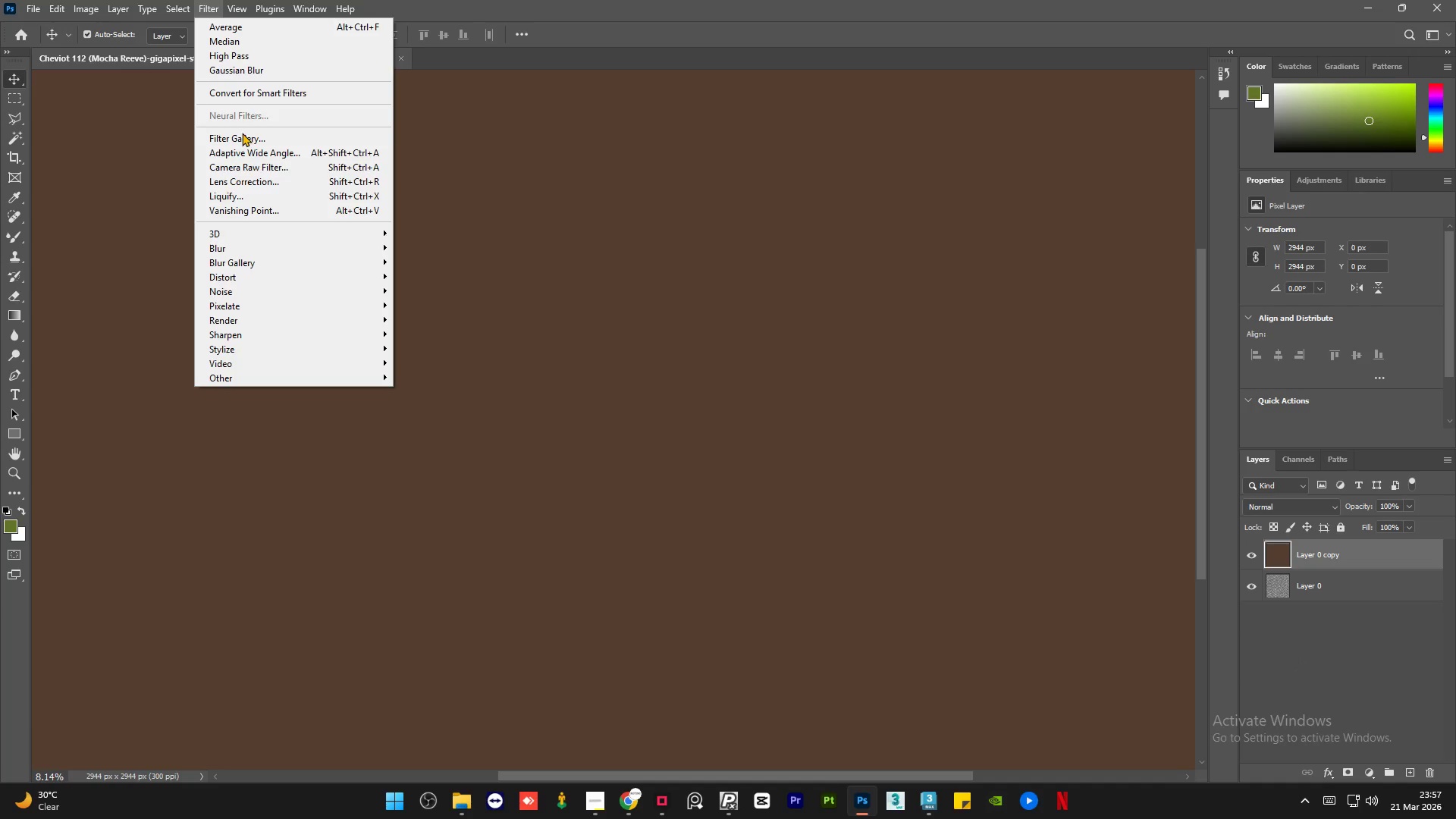 
mouse_move([253, 221])
 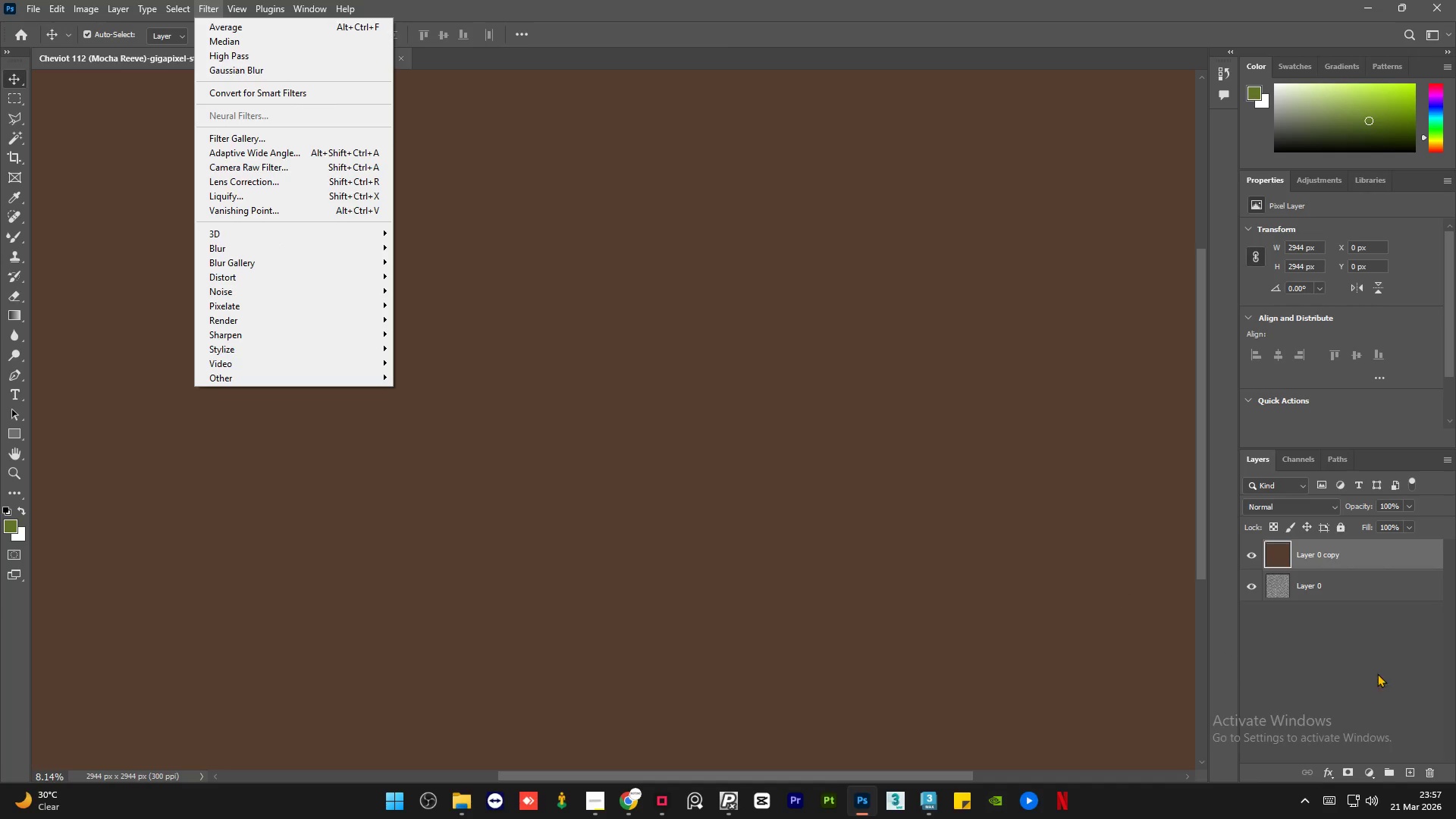 
left_click([1385, 673])
 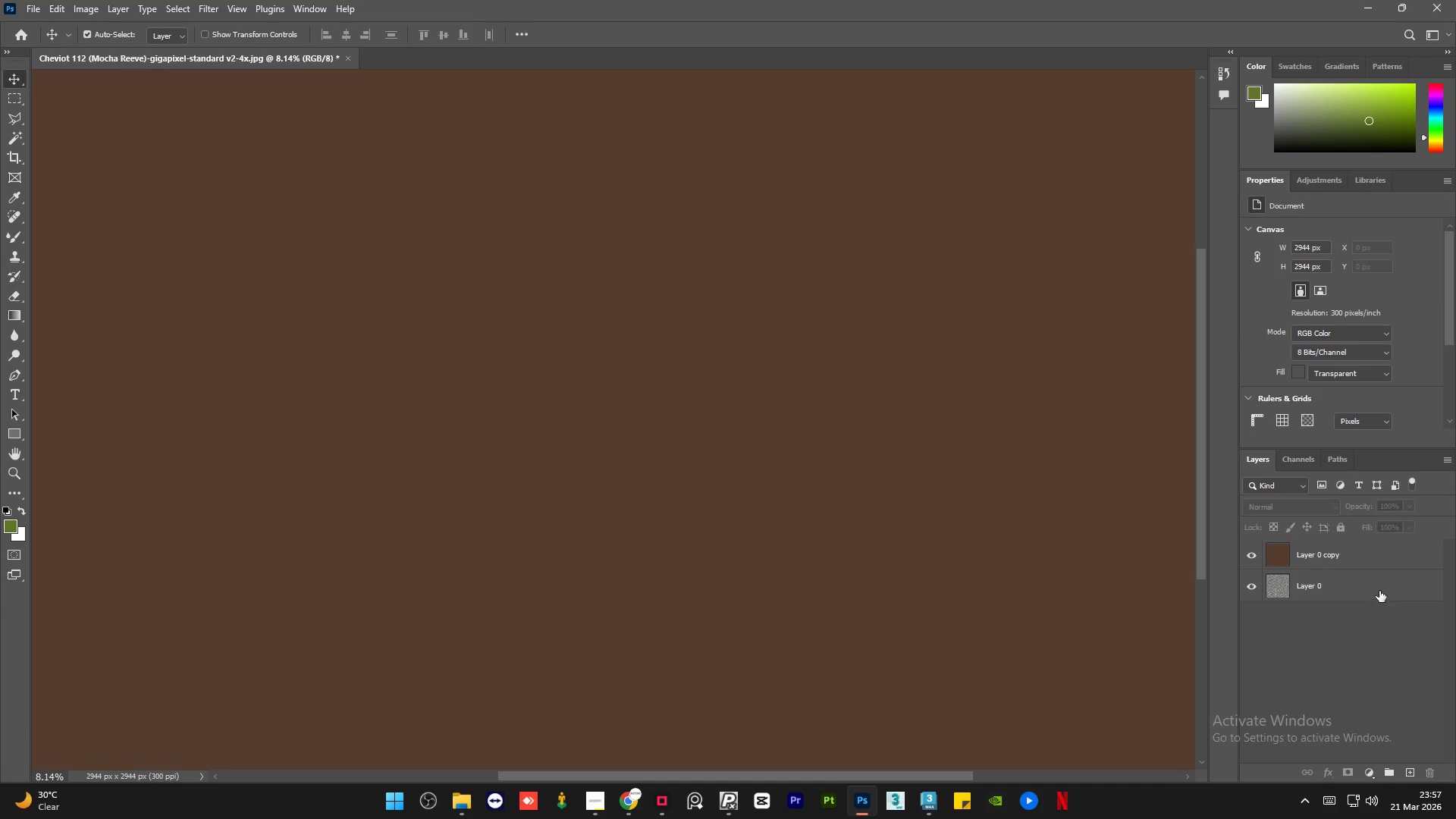 
left_click([1376, 589])
 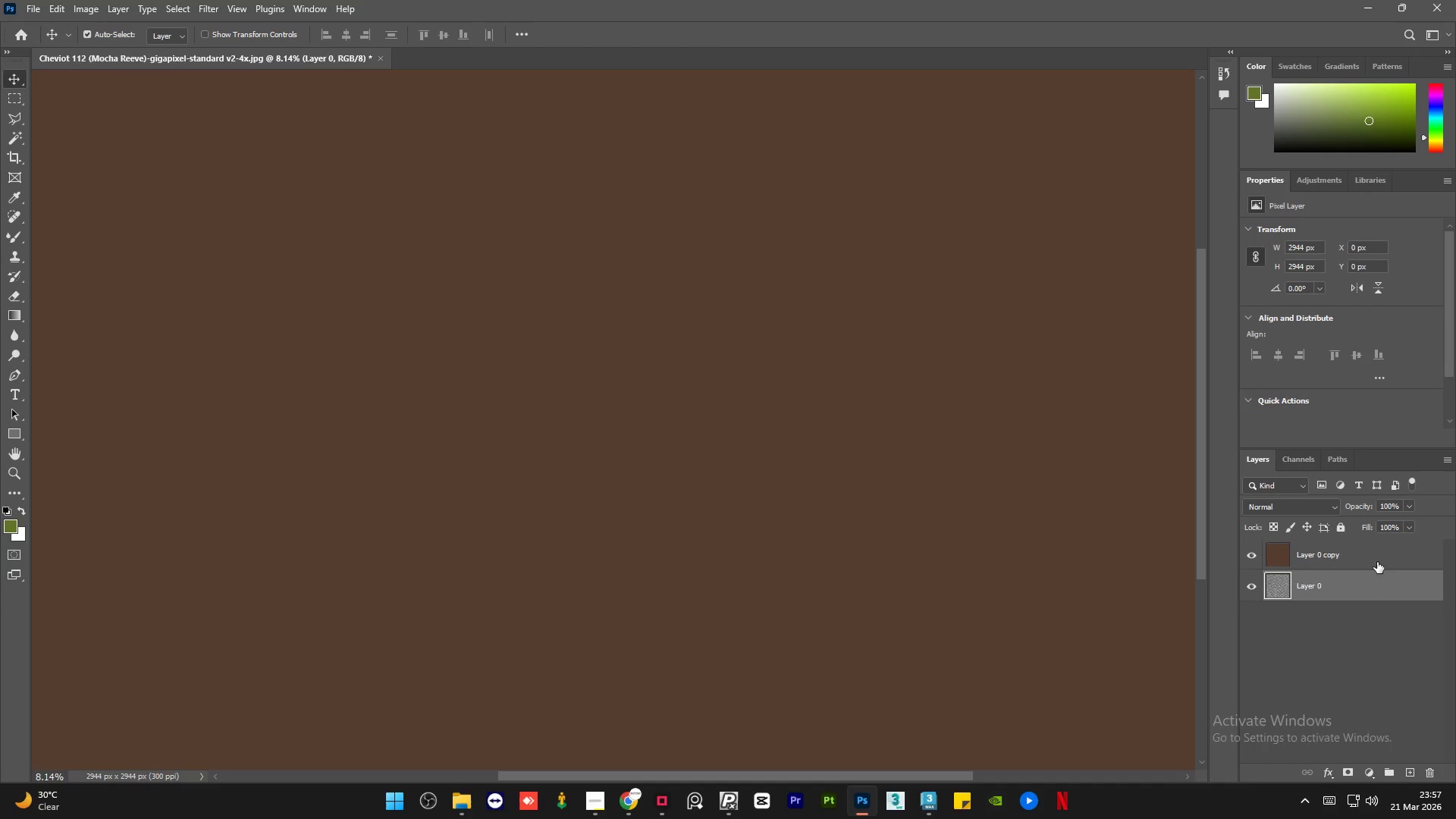 
left_click([1378, 562])
 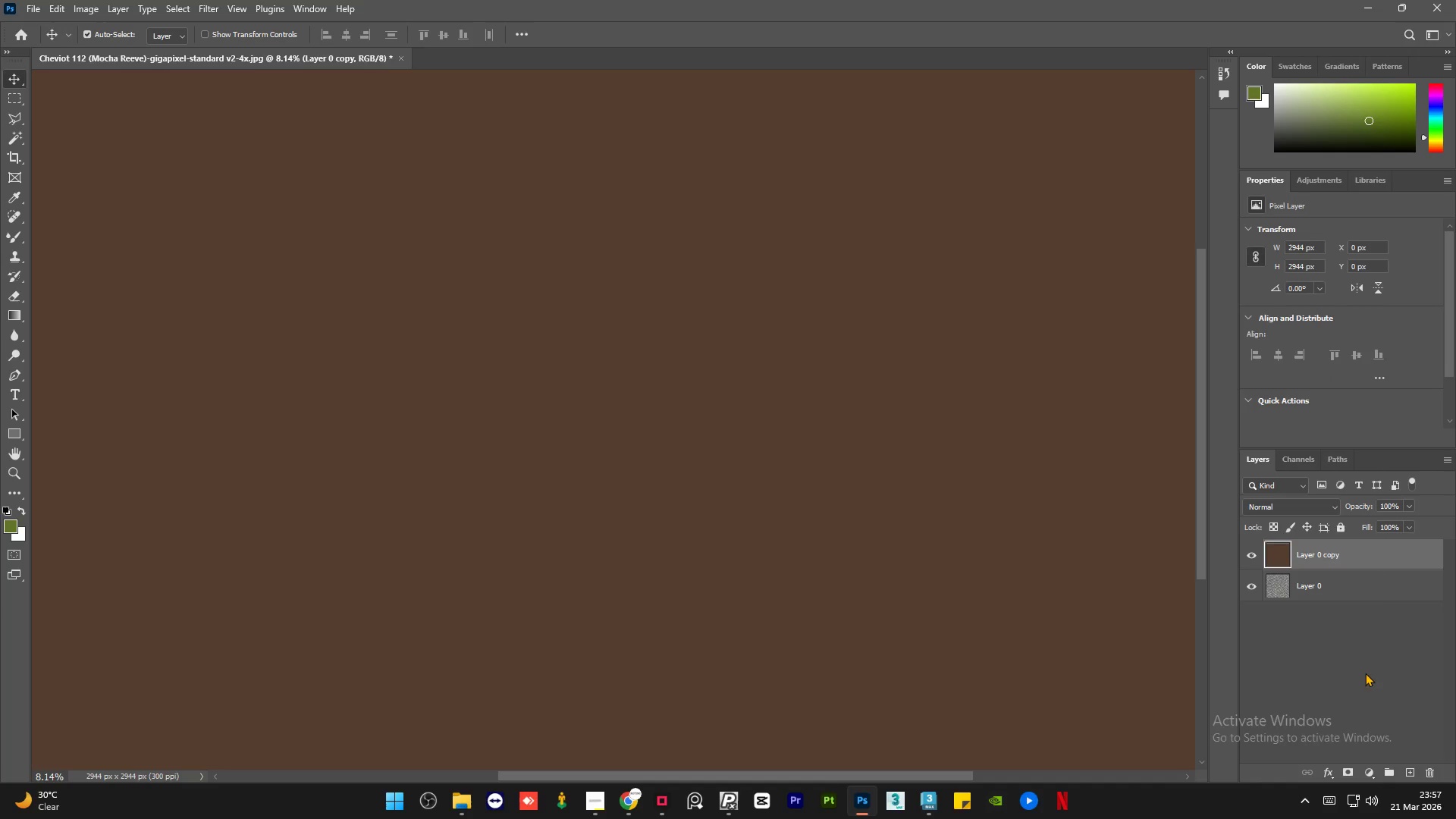 
left_click([1362, 679])
 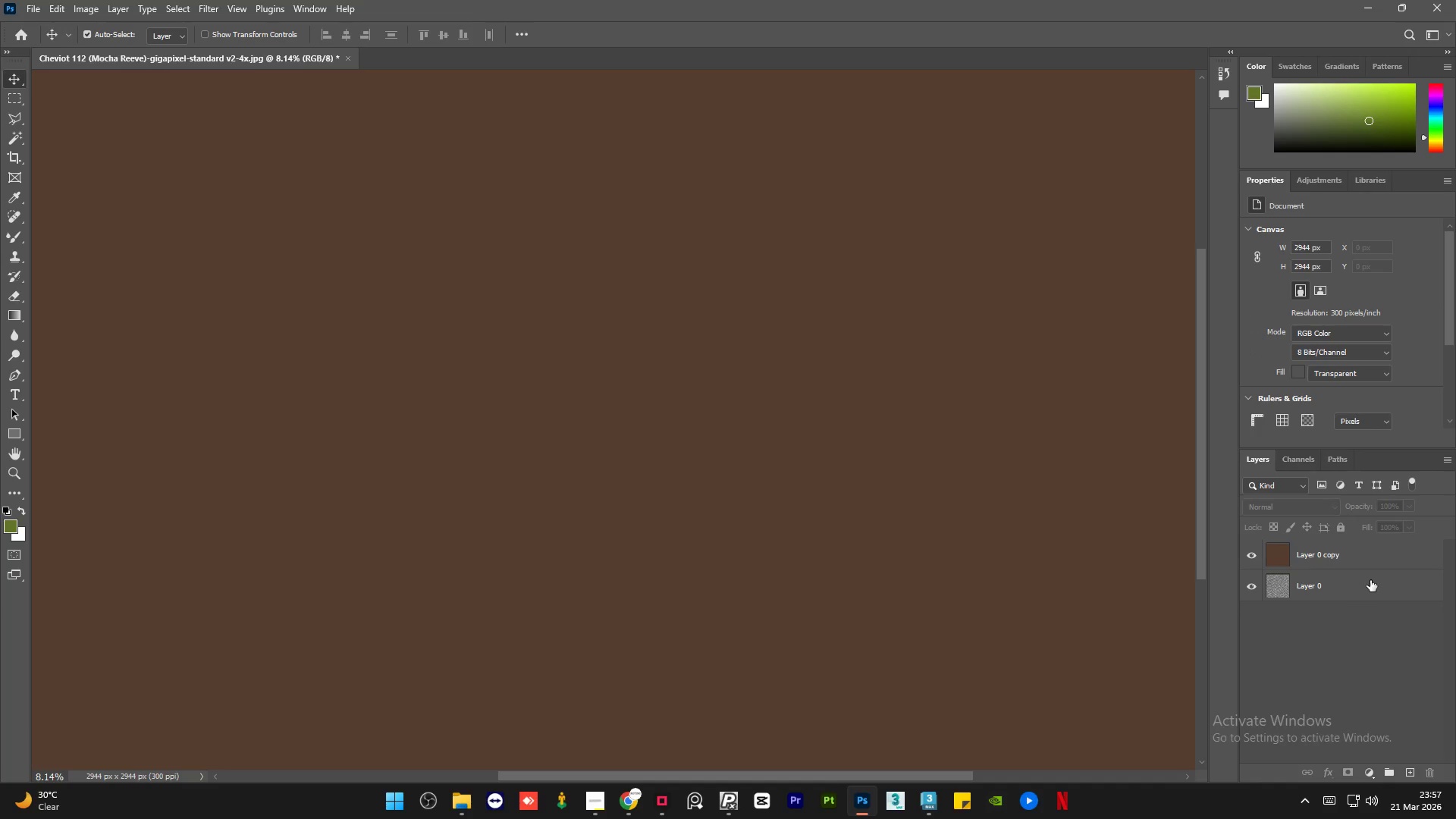 
double_click([1377, 561])
 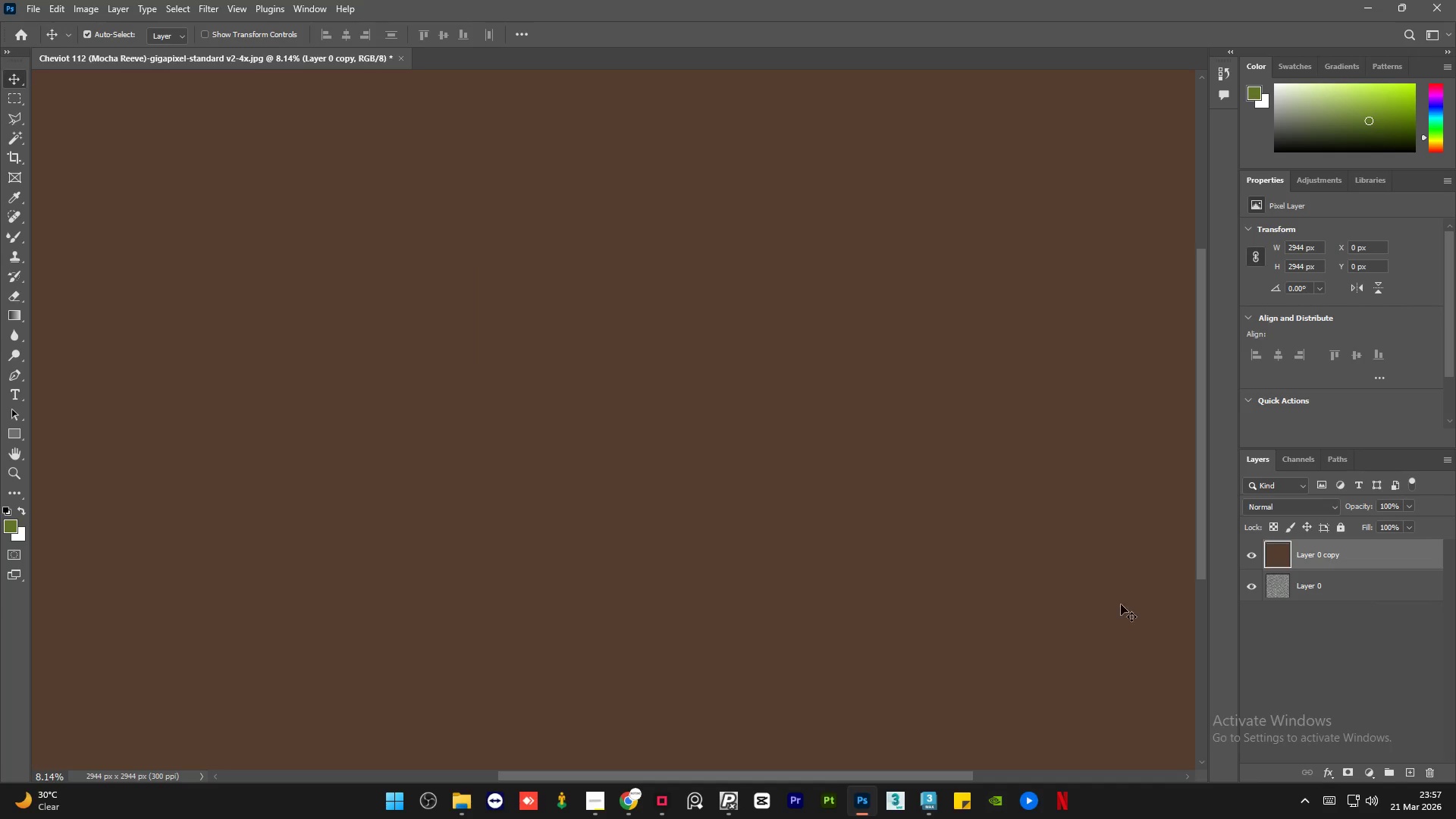 
left_click([1334, 503])
 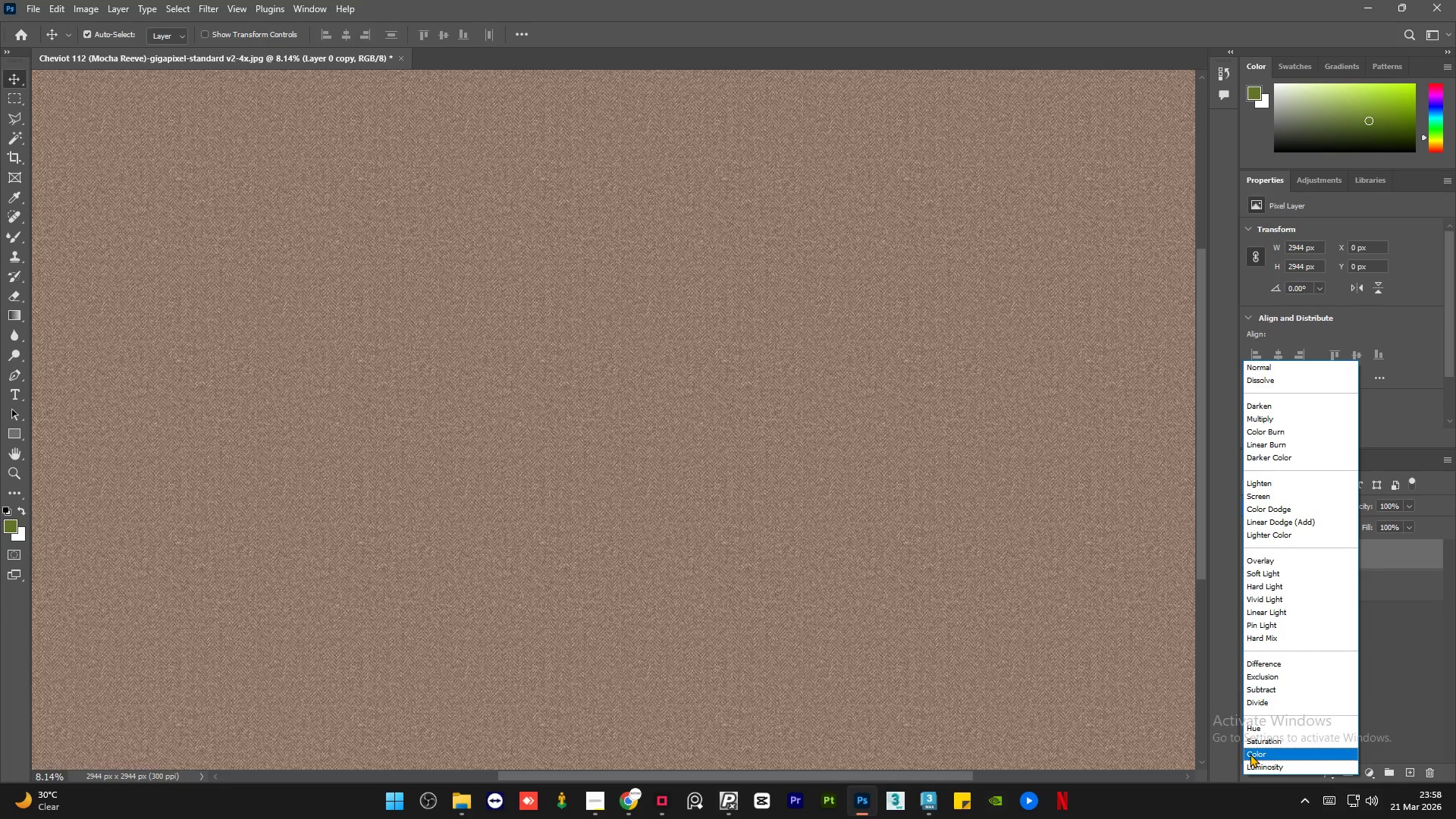 
wait(28.47)
 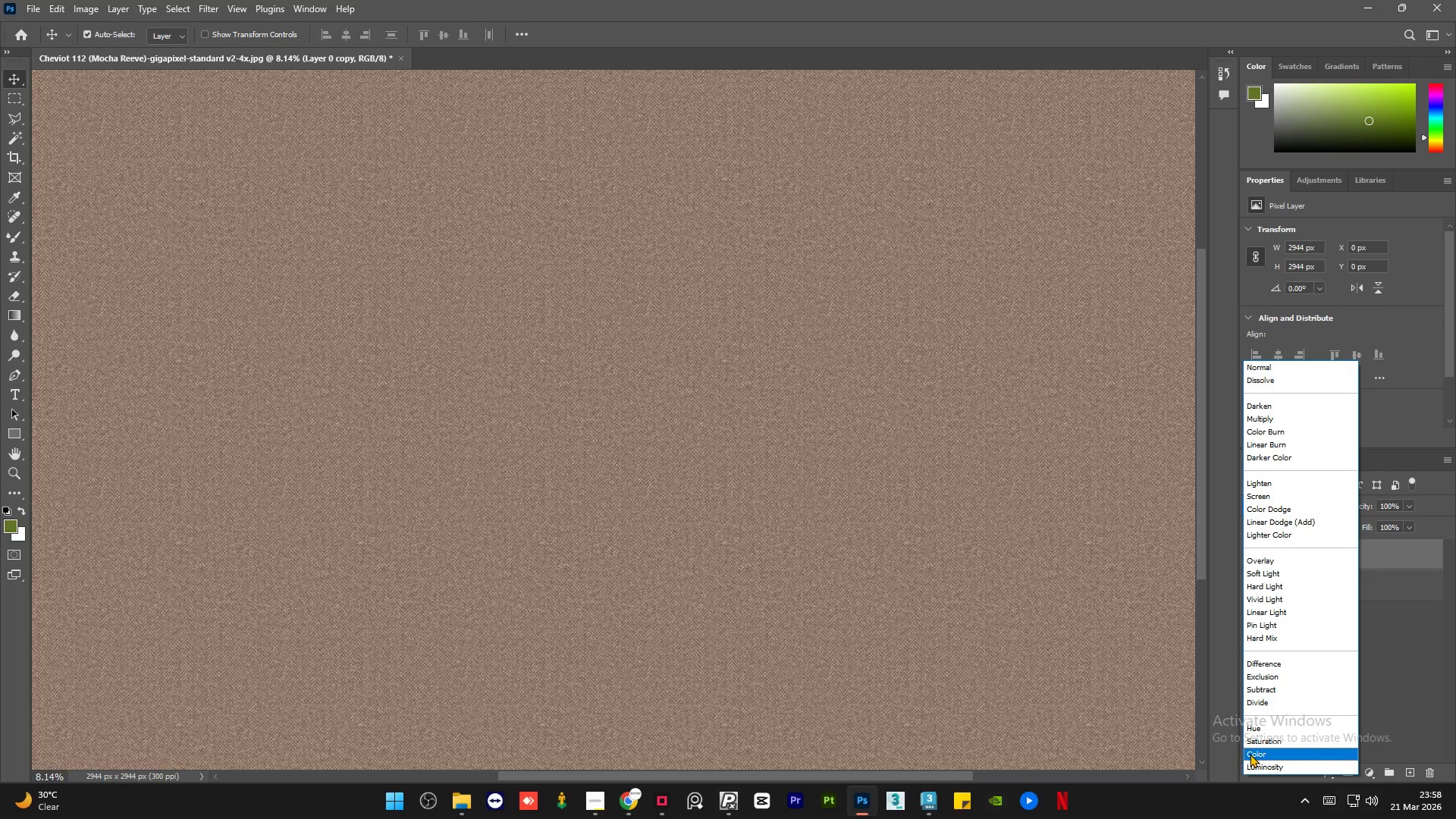 
left_click([1250, 559])
 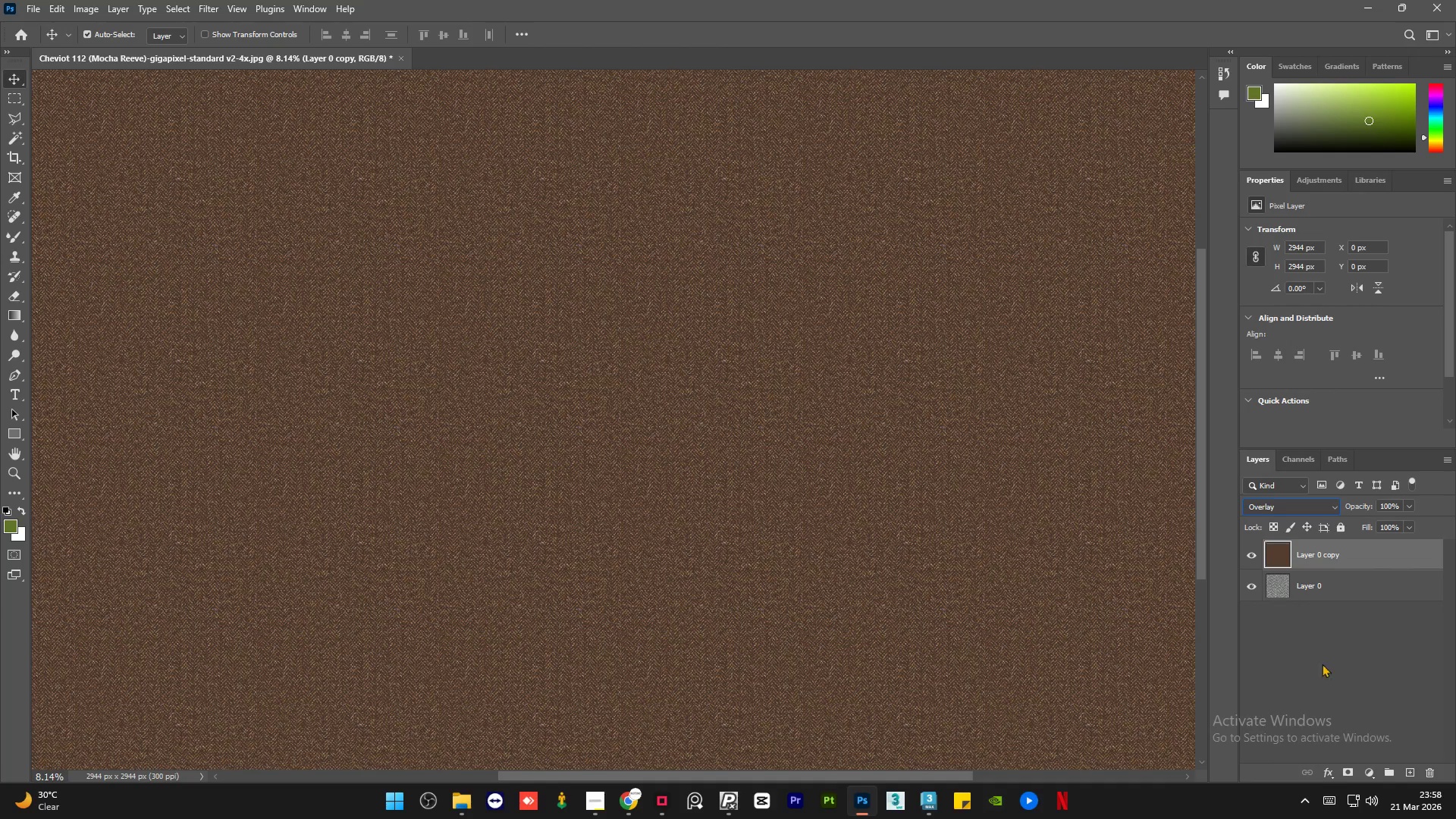 
left_click([1322, 673])
 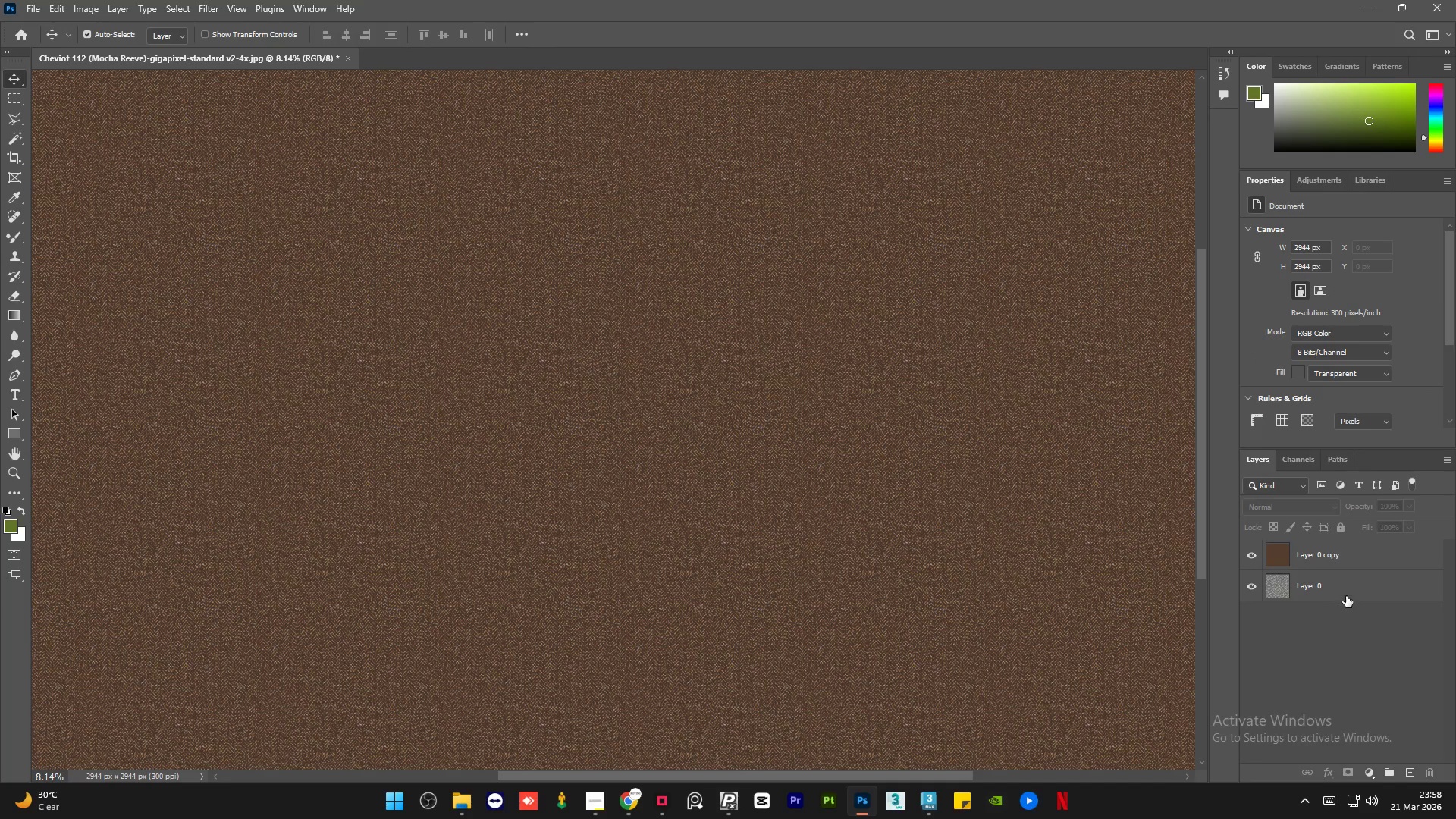 
left_click([1346, 596])
 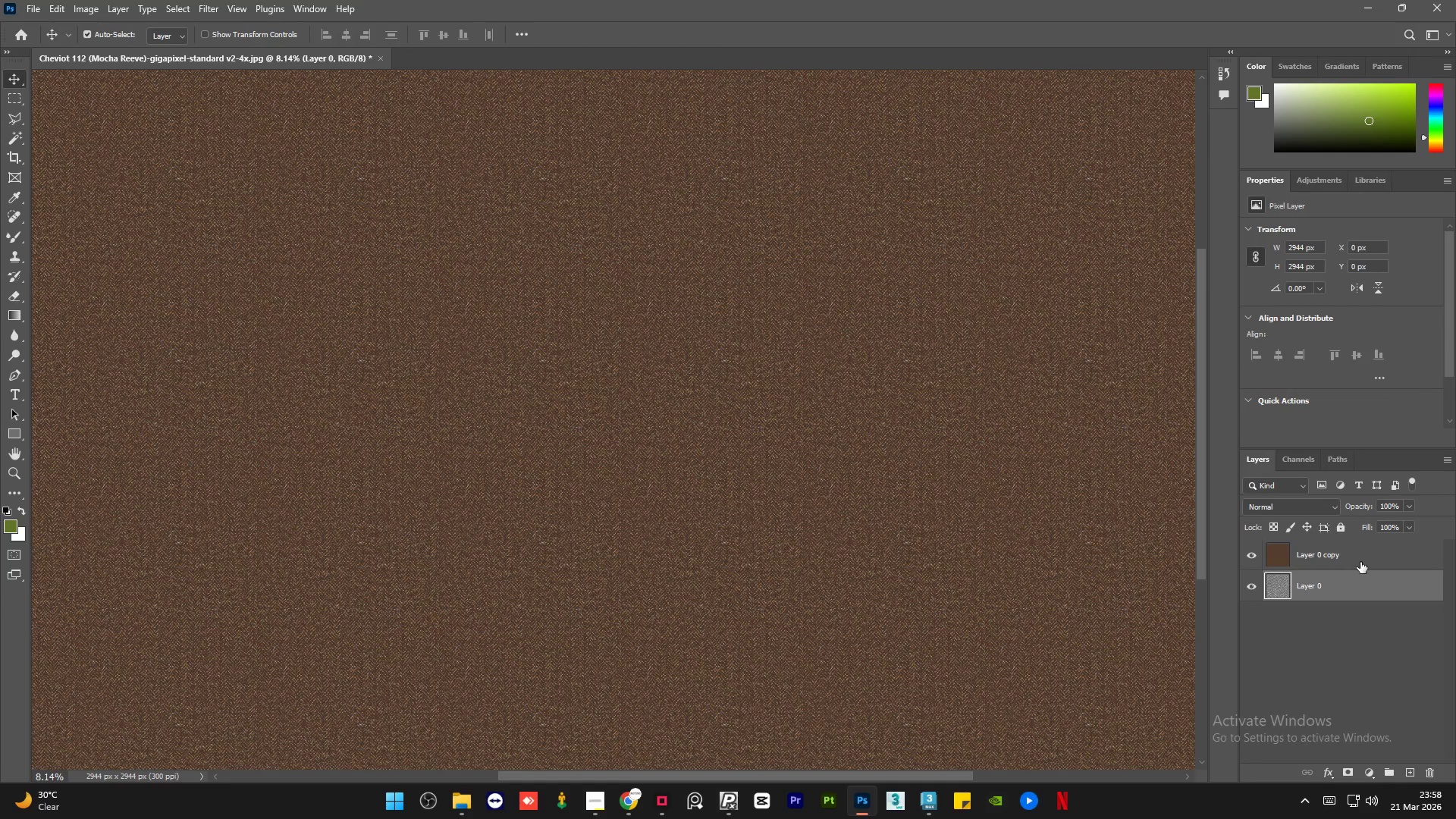 
left_click([1360, 562])
 